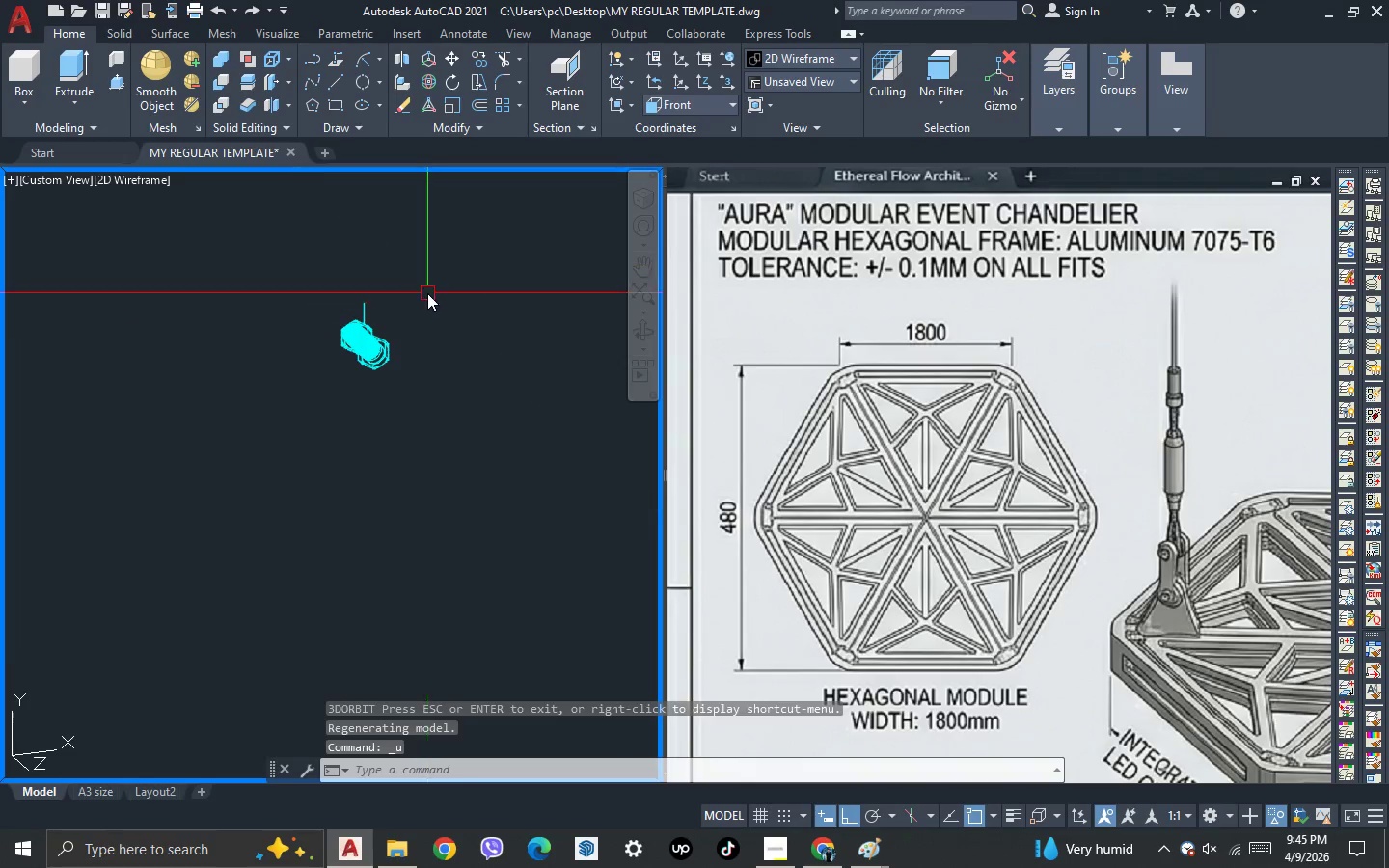 
key(Control+Z)
 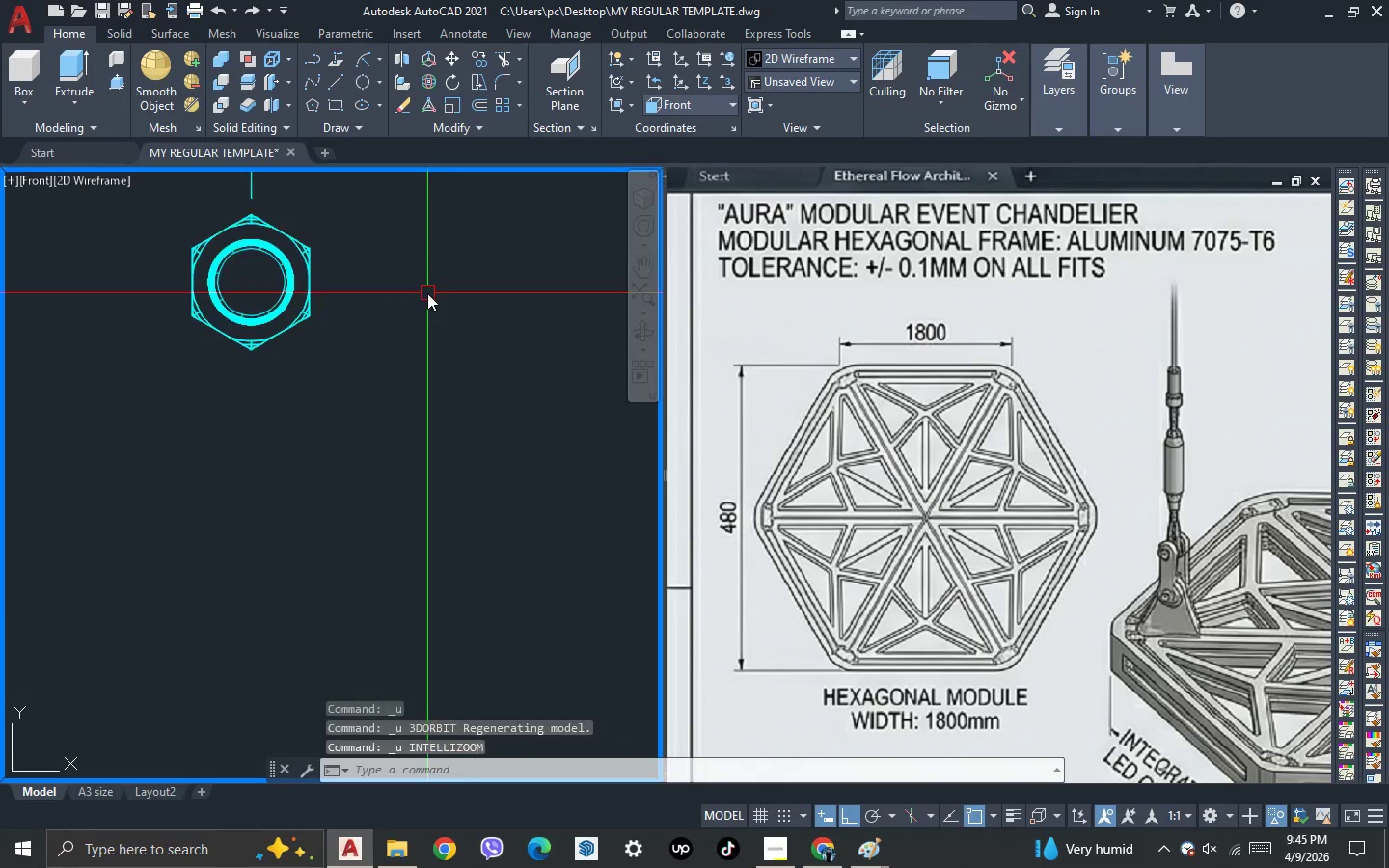 
key(Control+Z)
 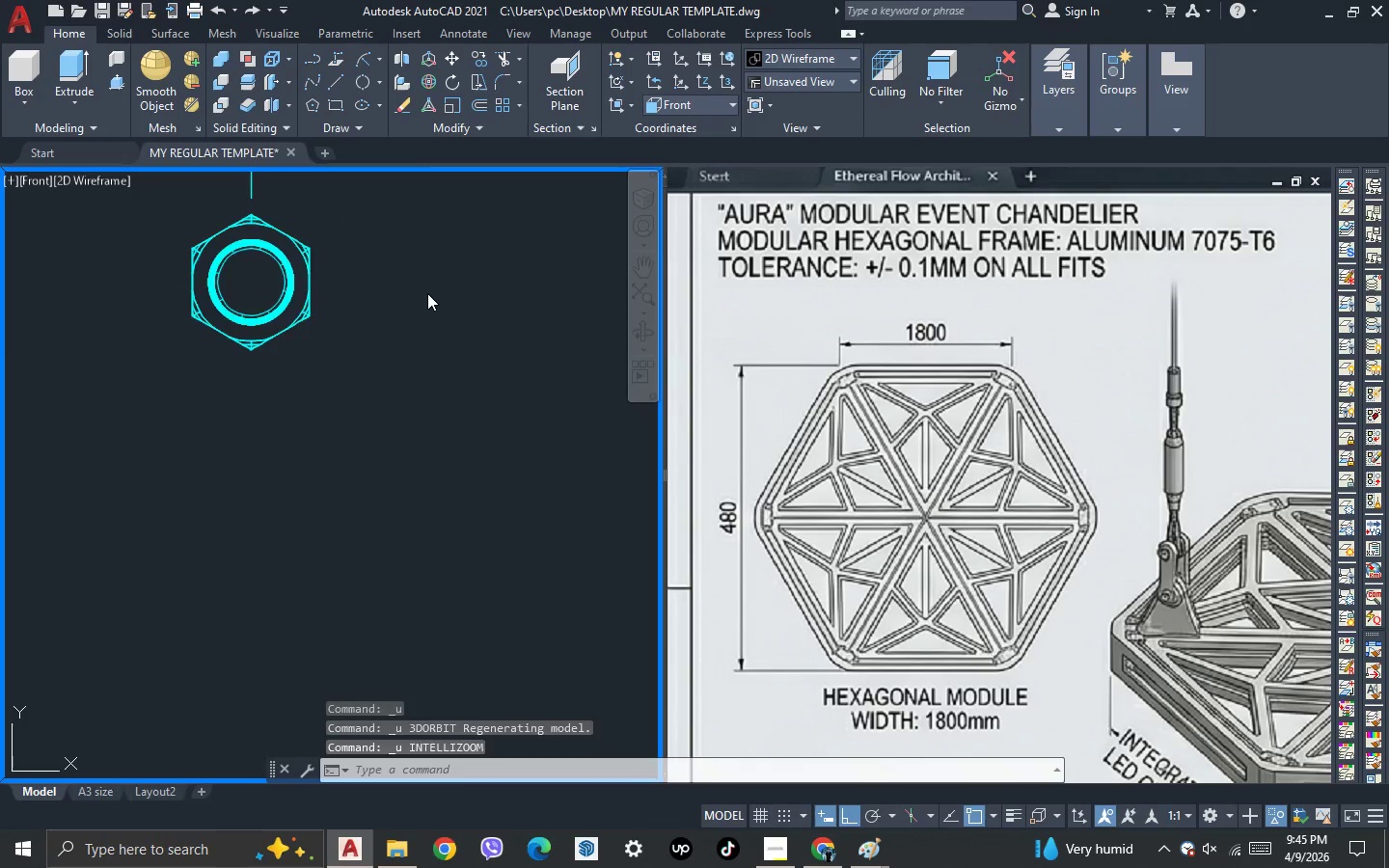 
key(Control+Z)
 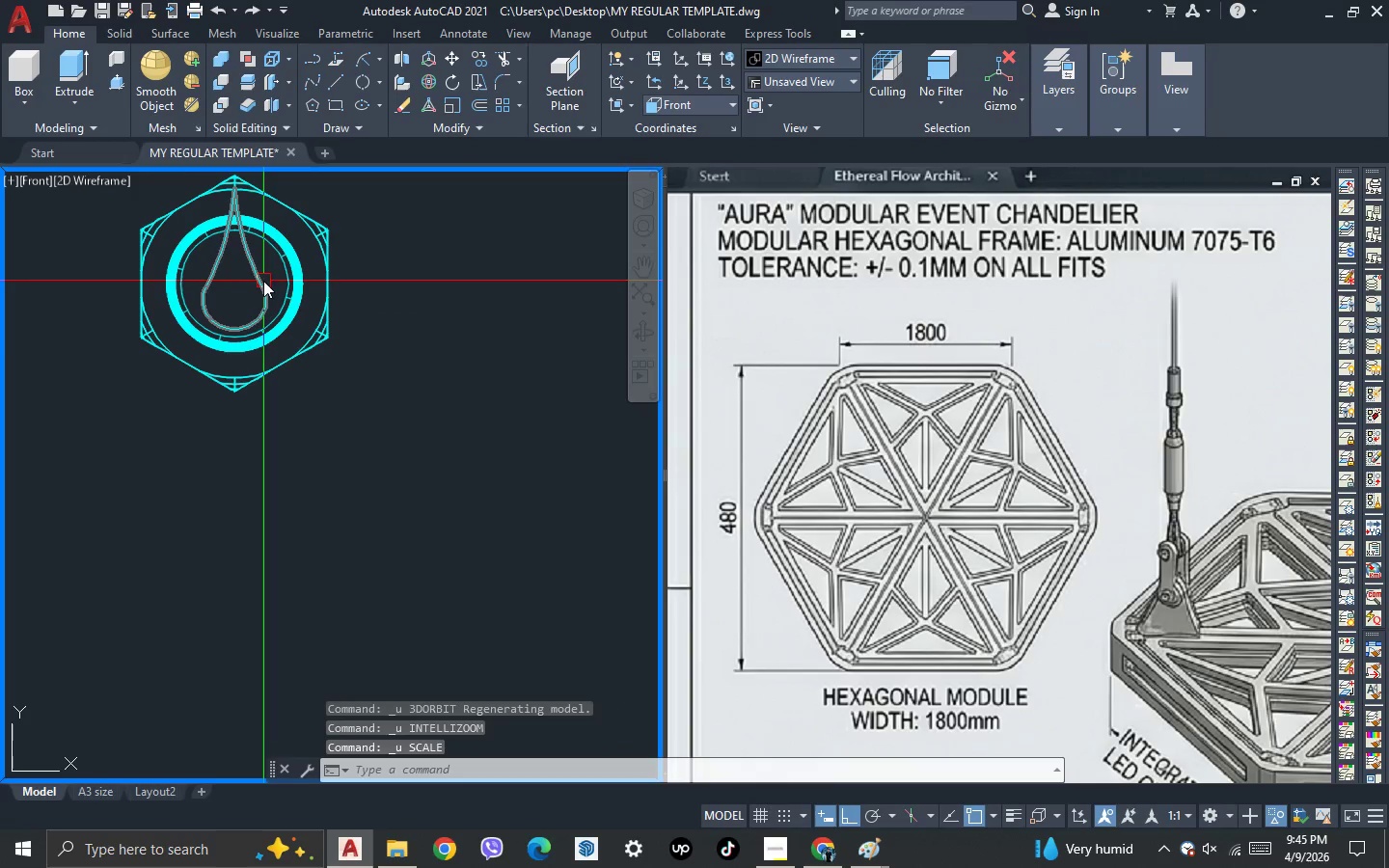 
left_click([262, 281])
 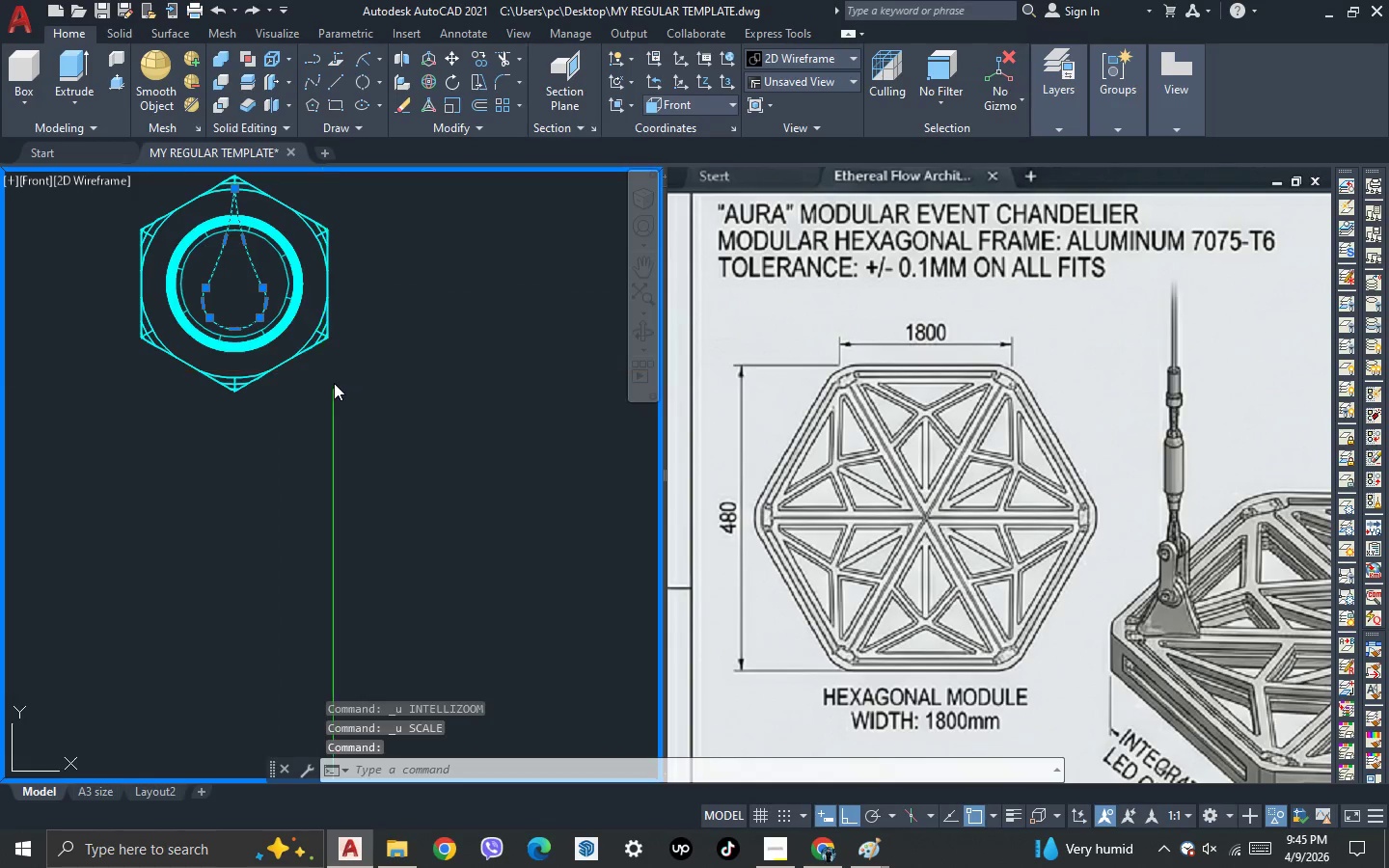 
scroll: coordinate [340, 390], scroll_direction: down, amount: 1.0
 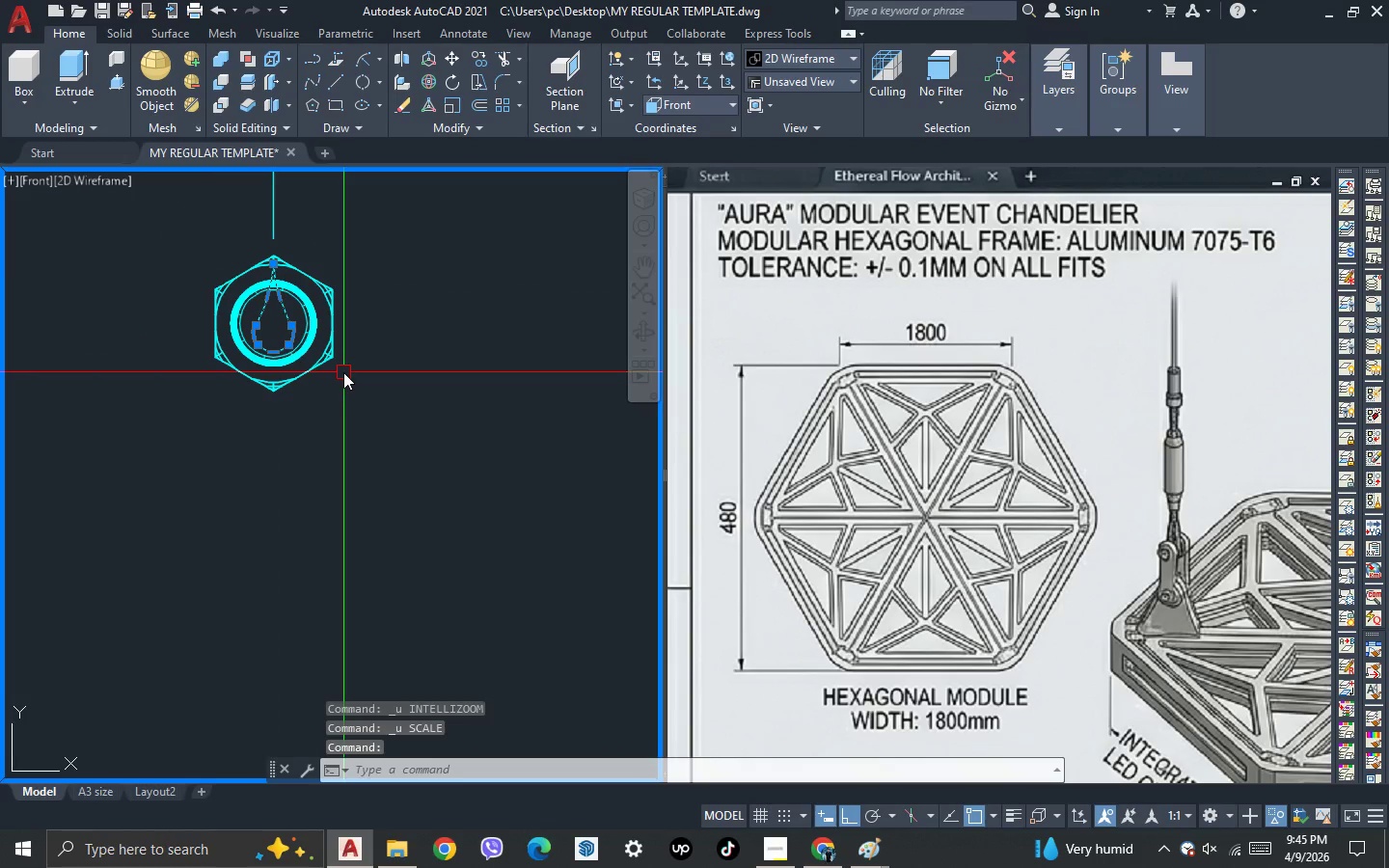 
type(sc)
 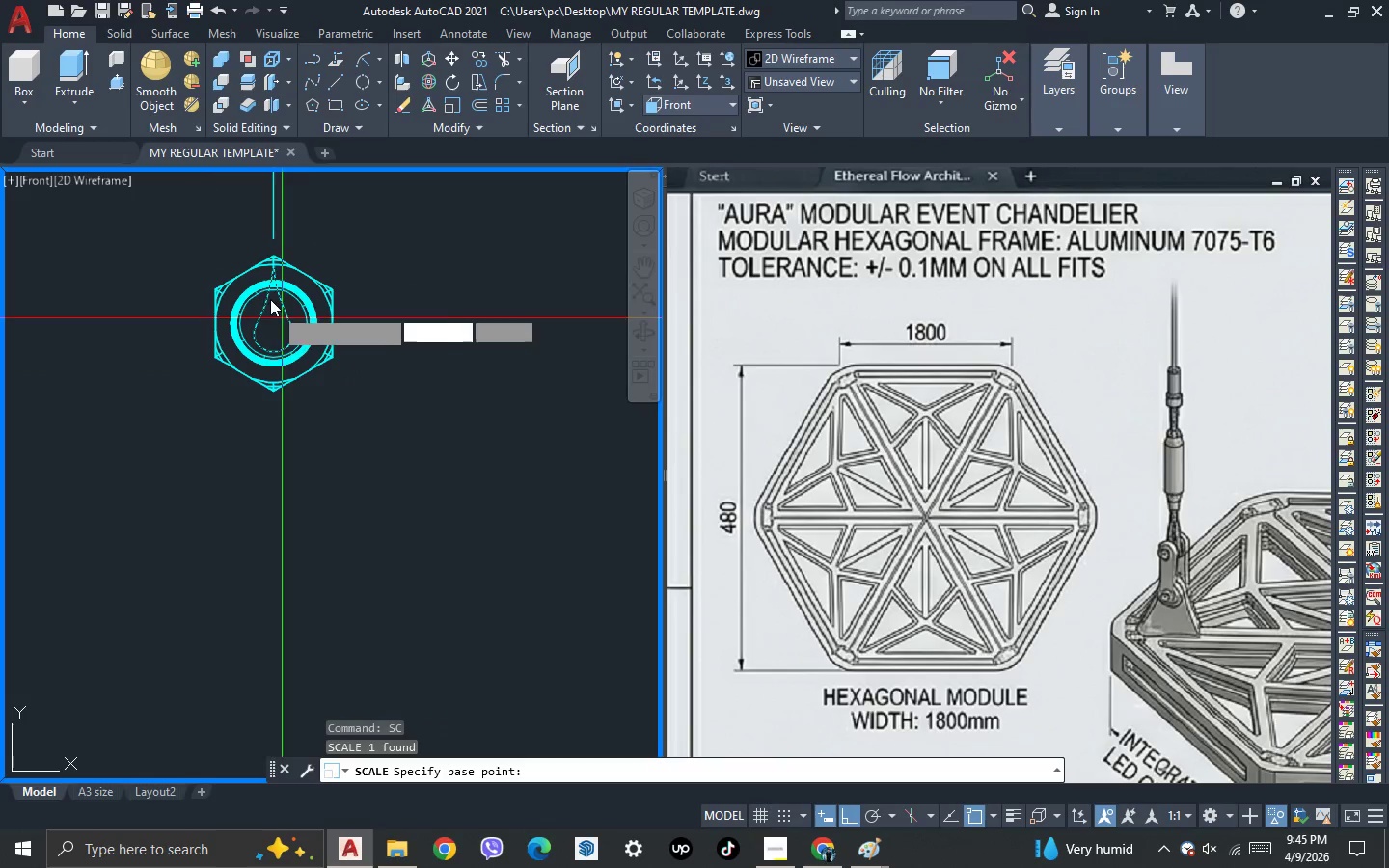 
key(Space)
 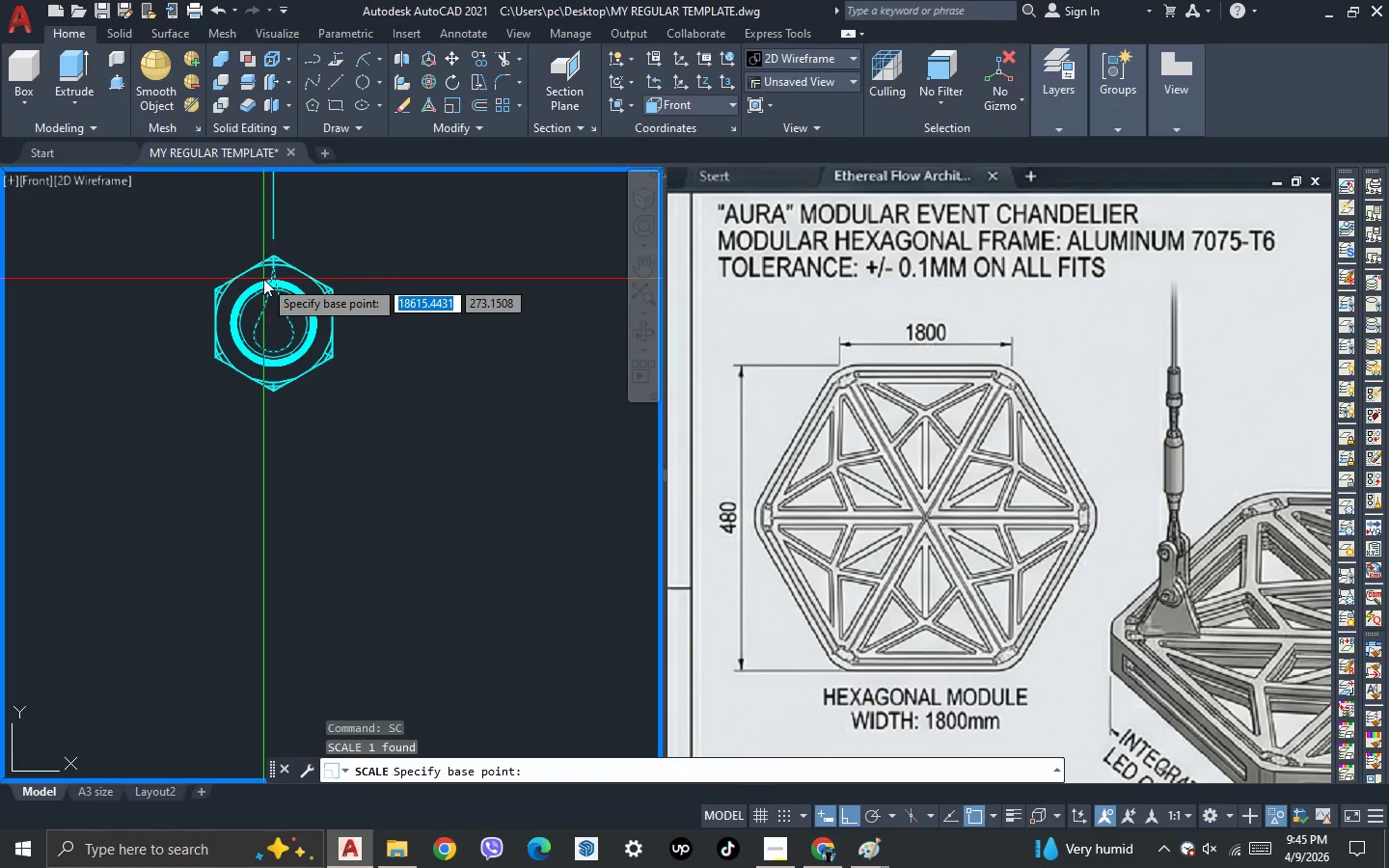 
scroll: coordinate [263, 278], scroll_direction: up, amount: 1.0
 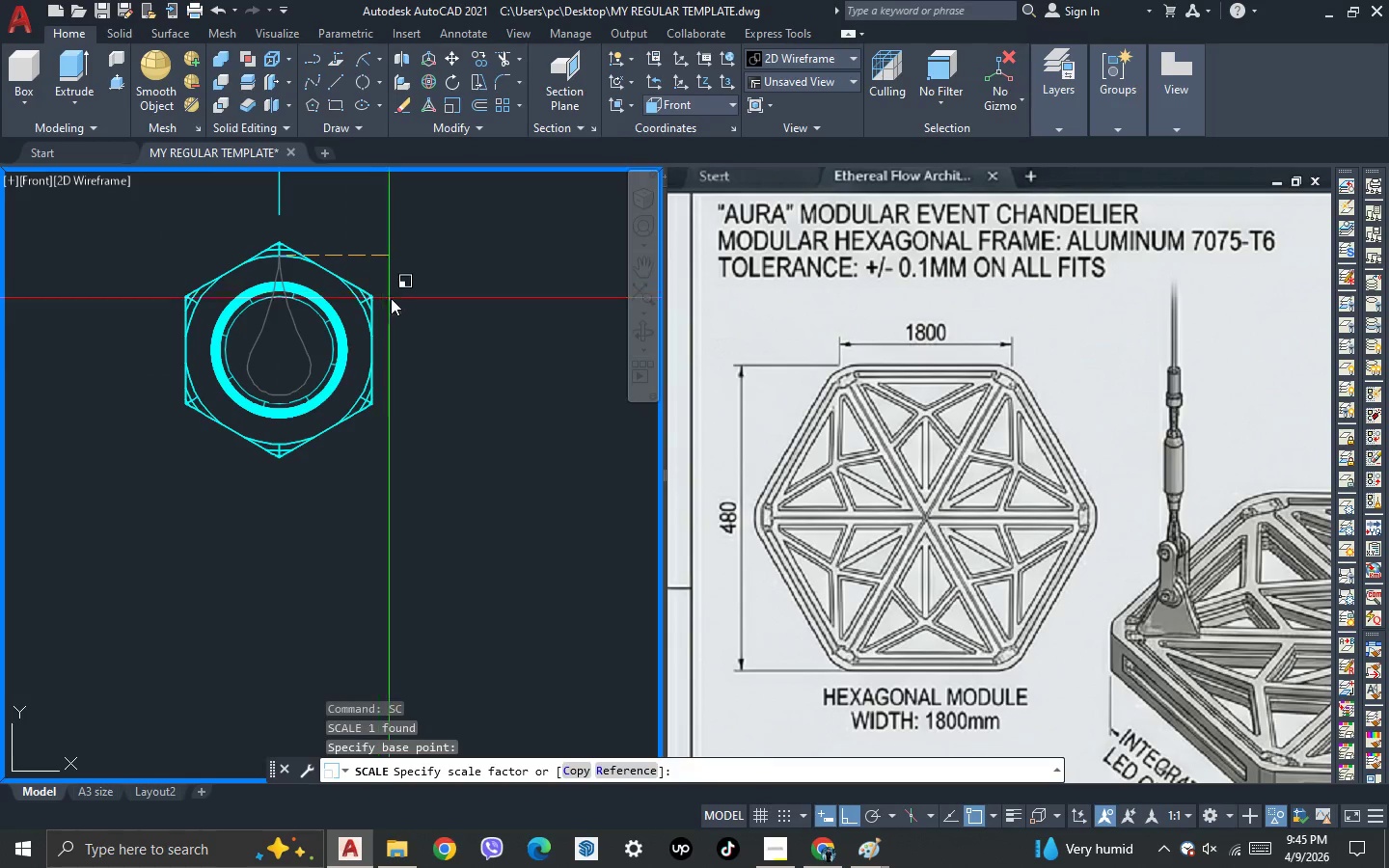 
left_click([408, 306])
 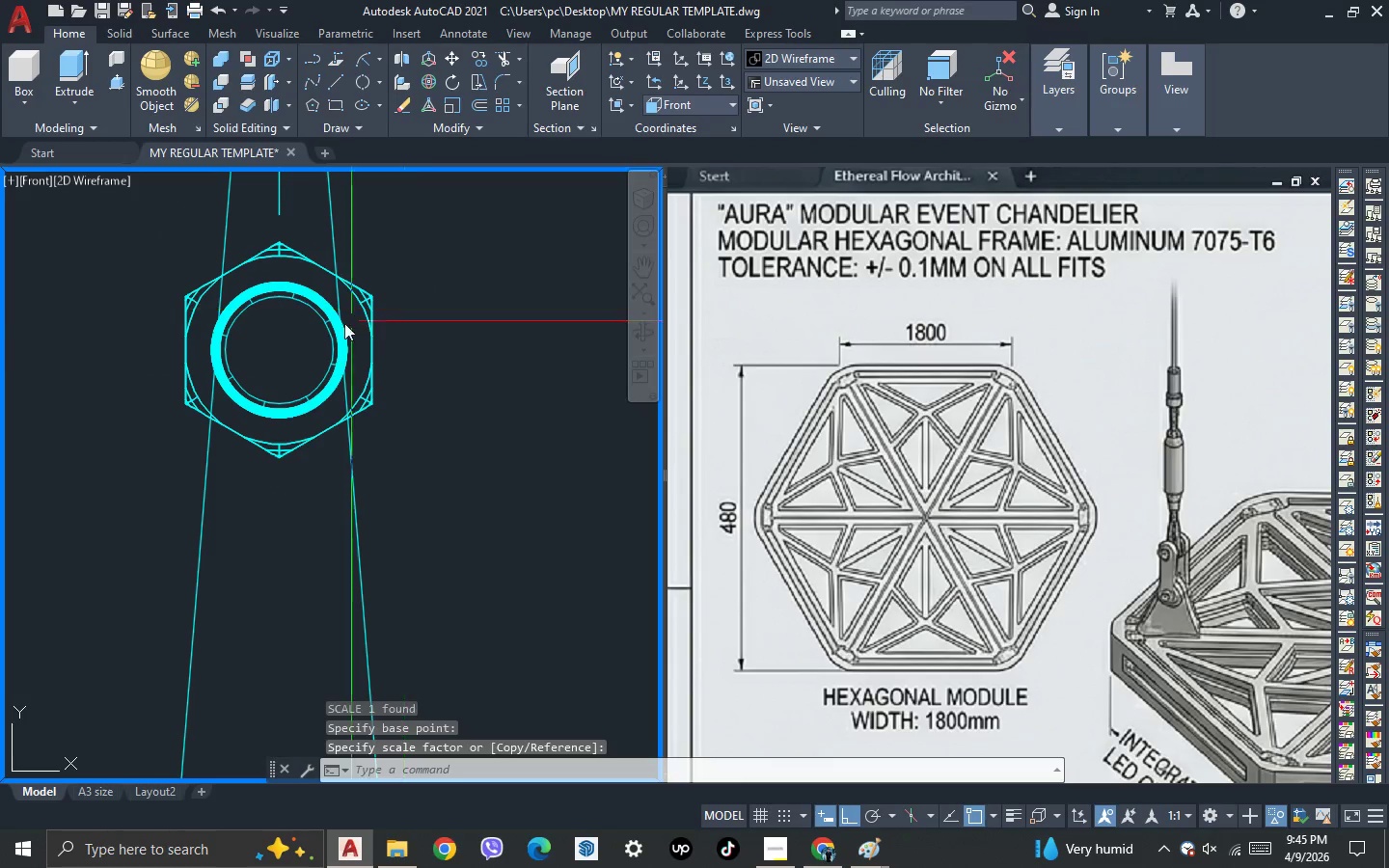 
scroll: coordinate [225, 331], scroll_direction: down, amount: 6.0
 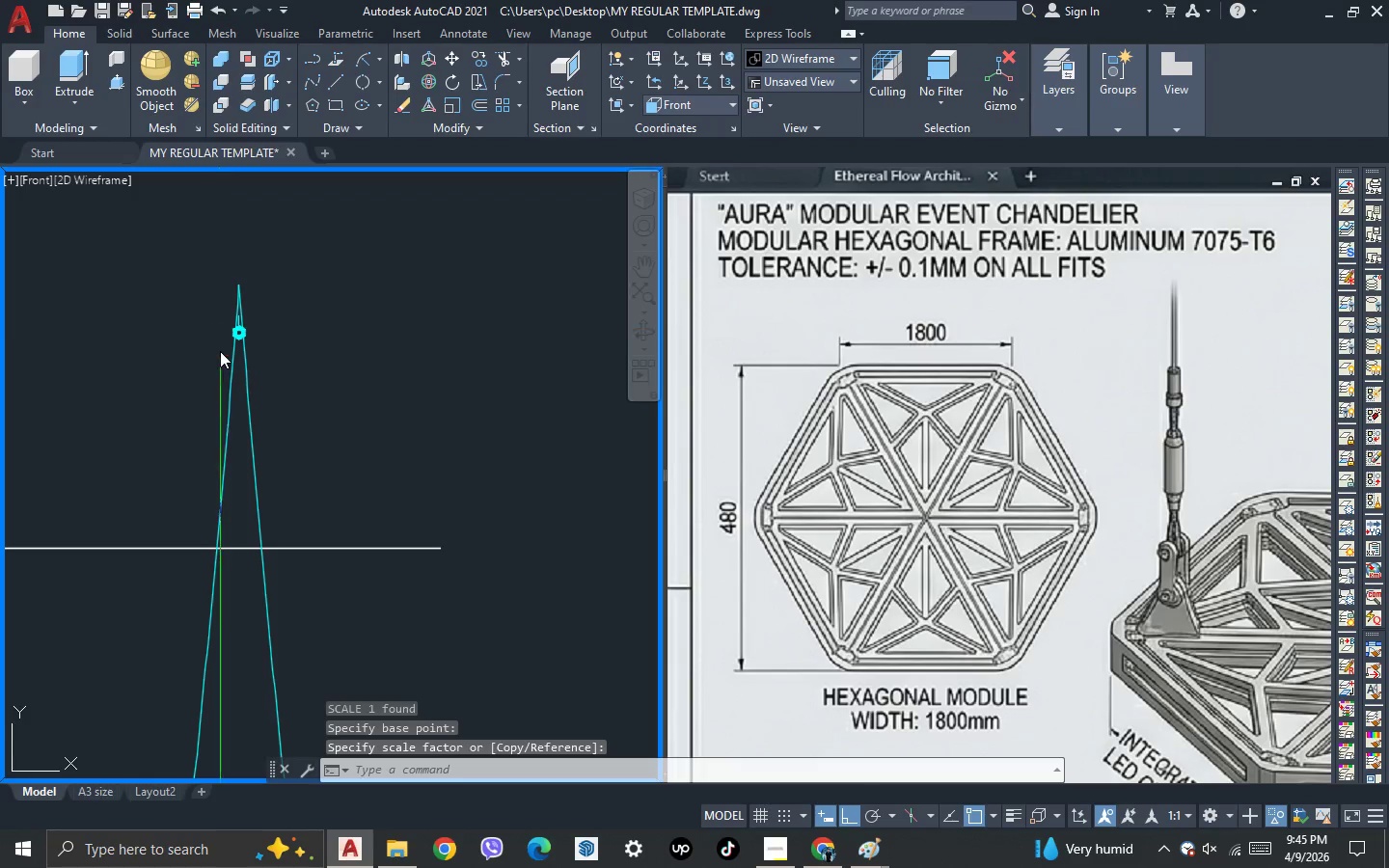 
left_click([223, 360])
 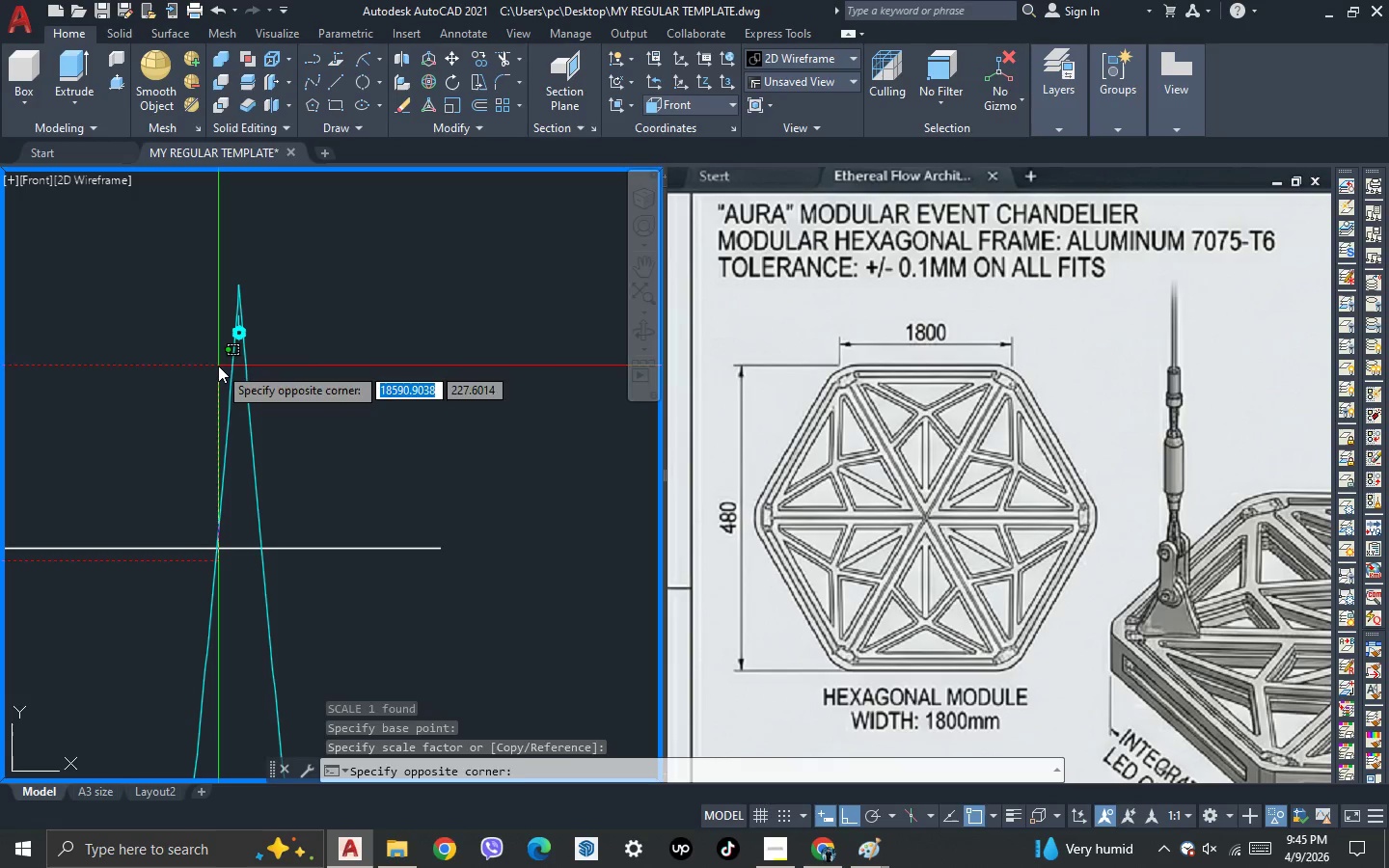 
left_click([217, 366])
 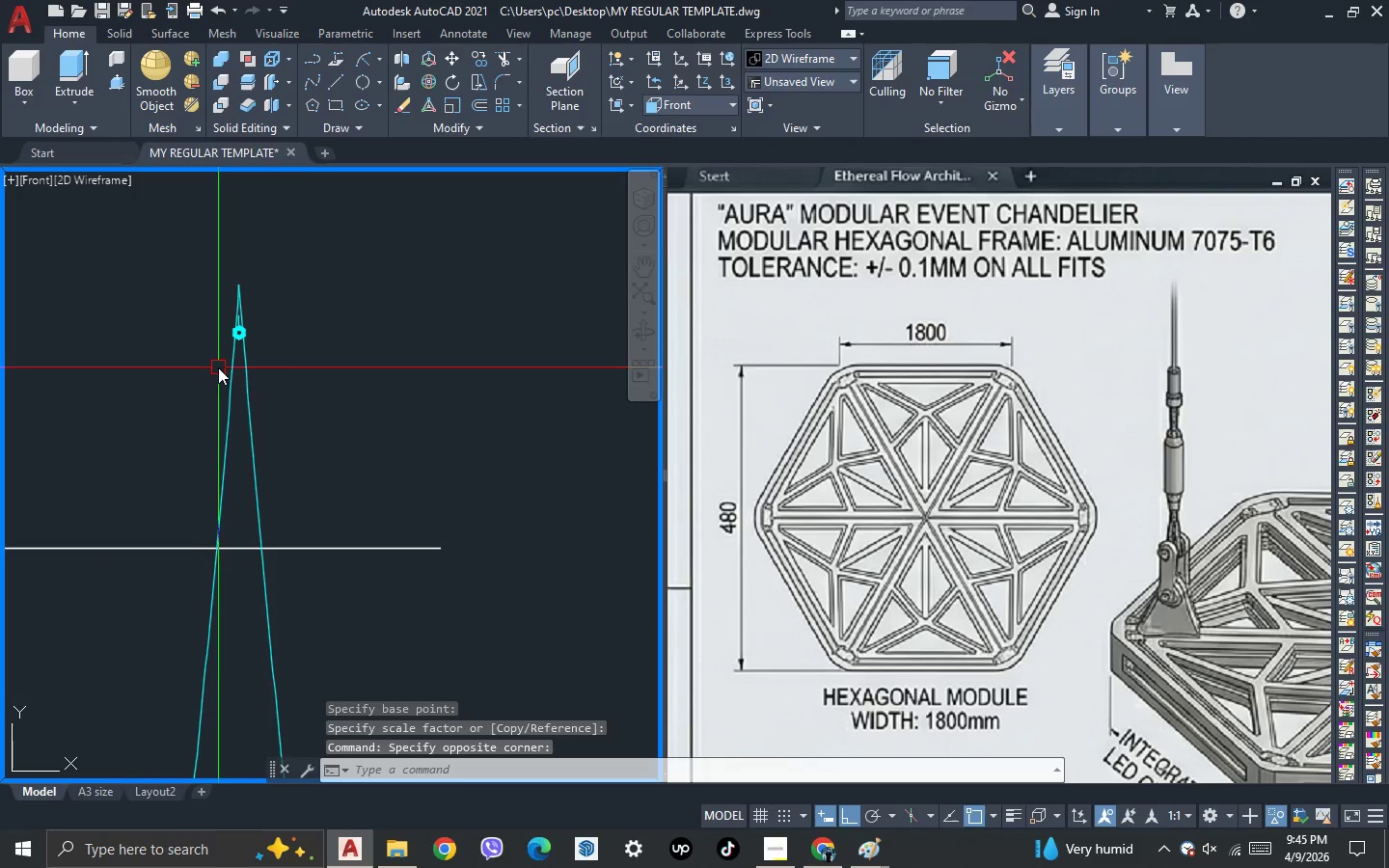 
key(Escape)
 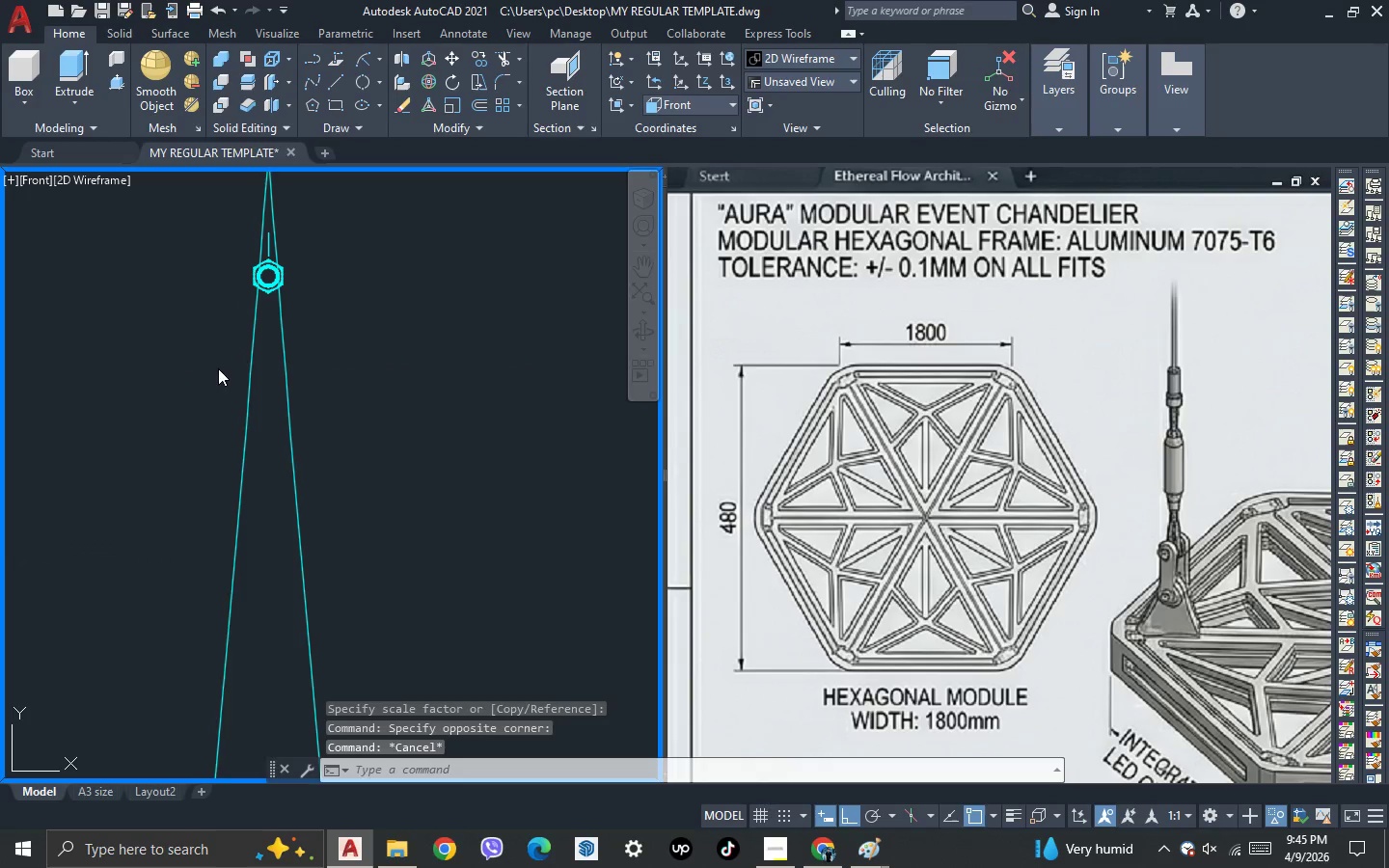 
scroll: coordinate [218, 368], scroll_direction: up, amount: 2.0
 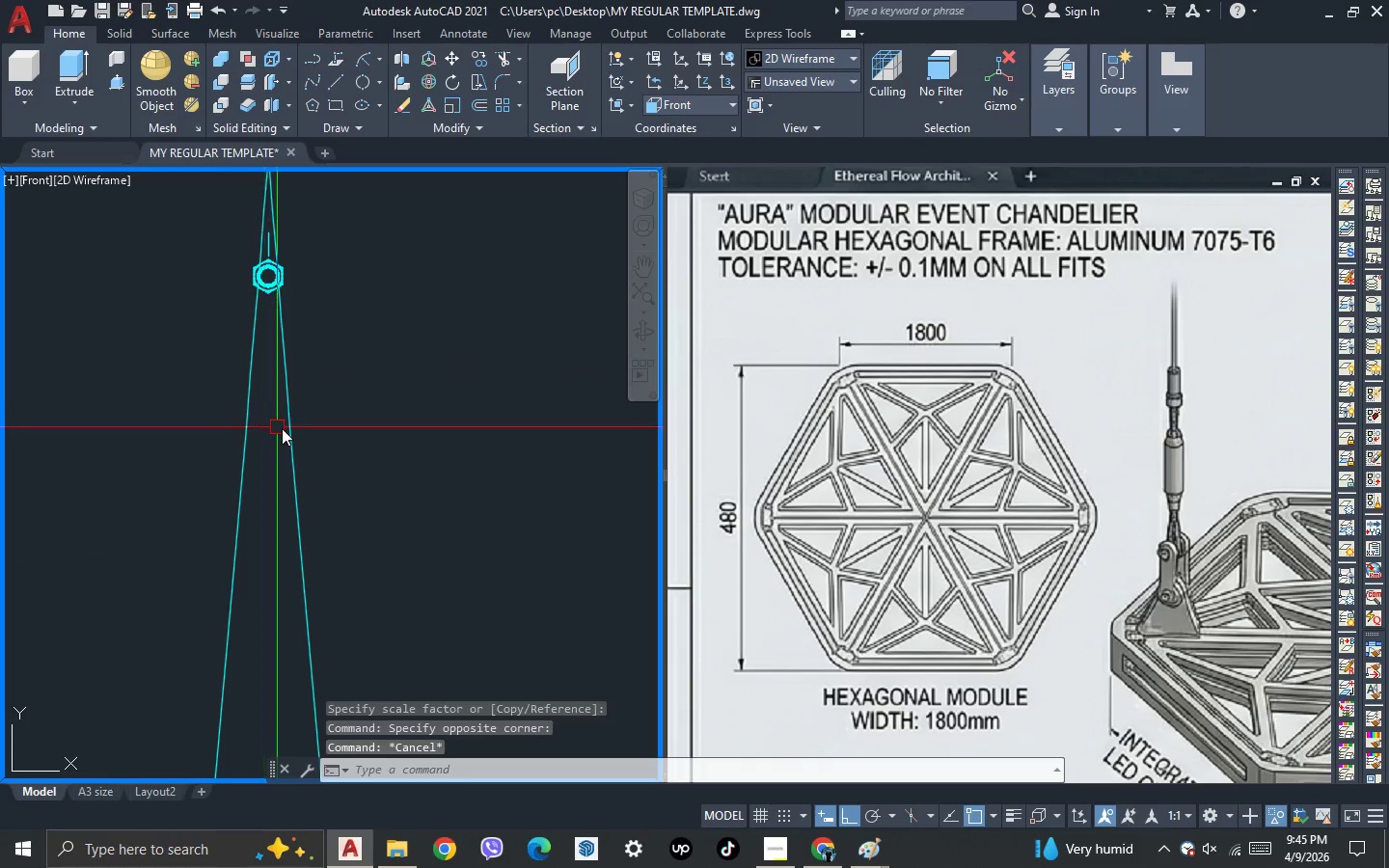 
left_click_drag(start_coordinate=[282, 428], to_coordinate=[252, 403])
 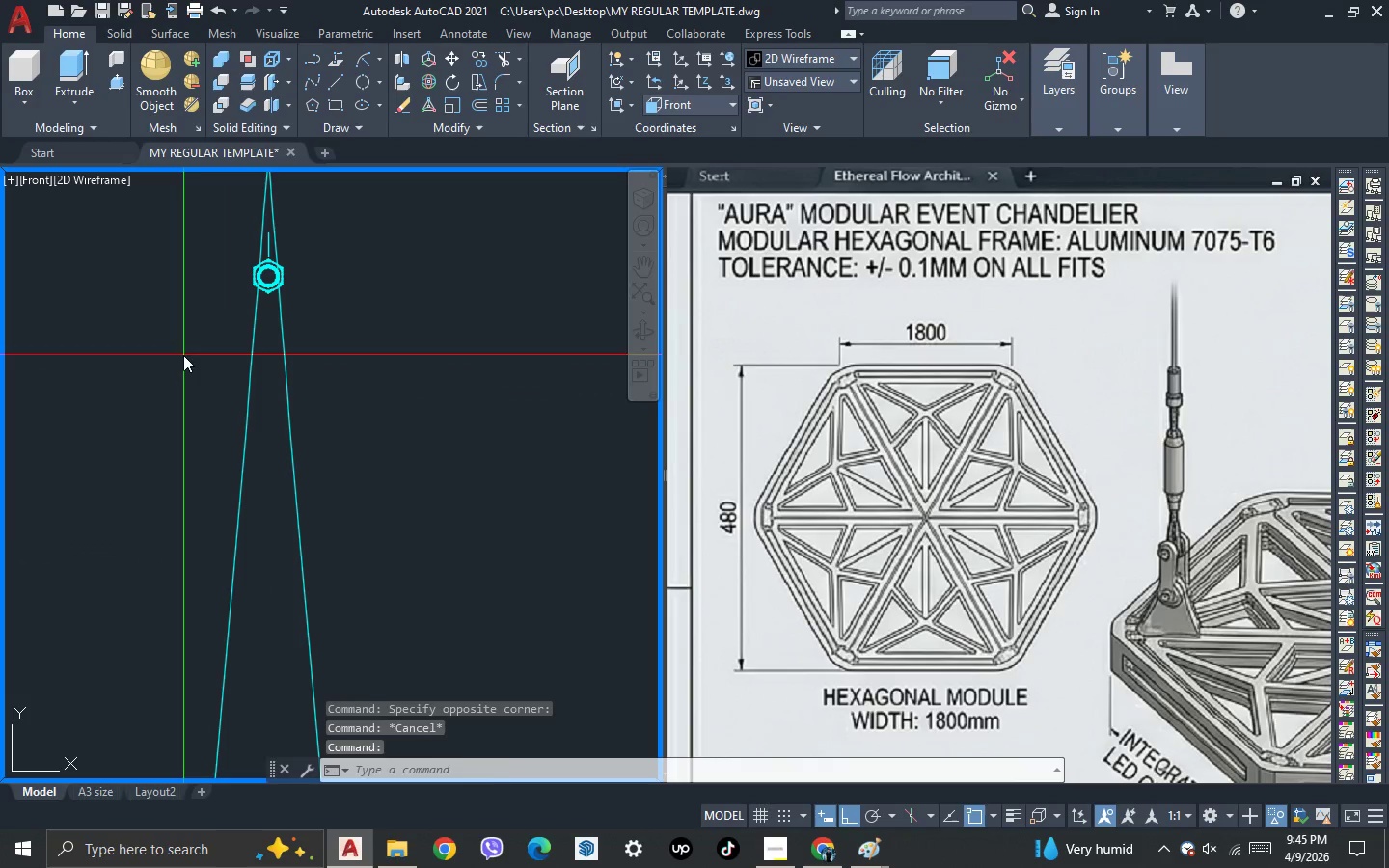 
double_click([183, 355])
 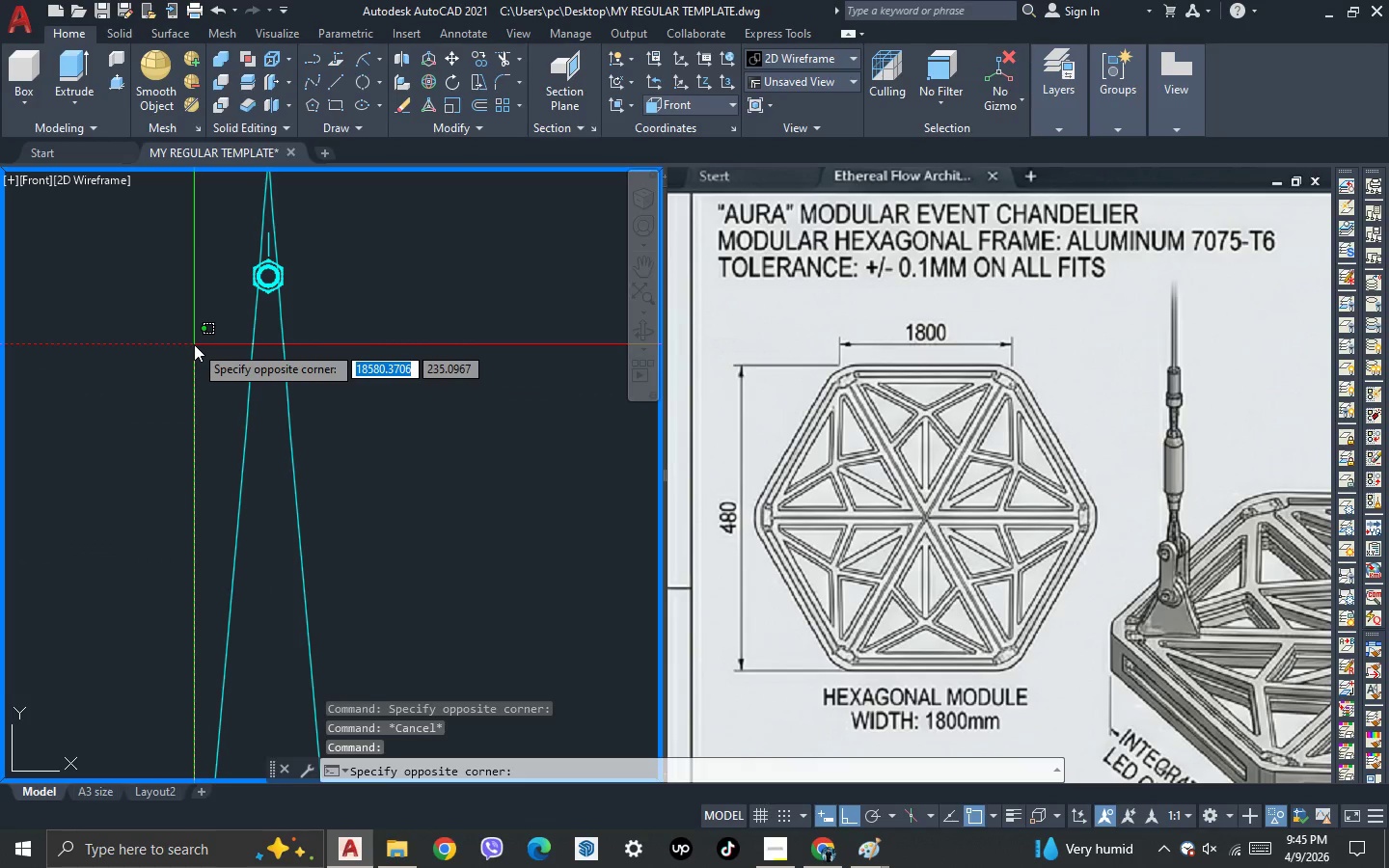 
left_click_drag(start_coordinate=[194, 344], to_coordinate=[199, 345])
 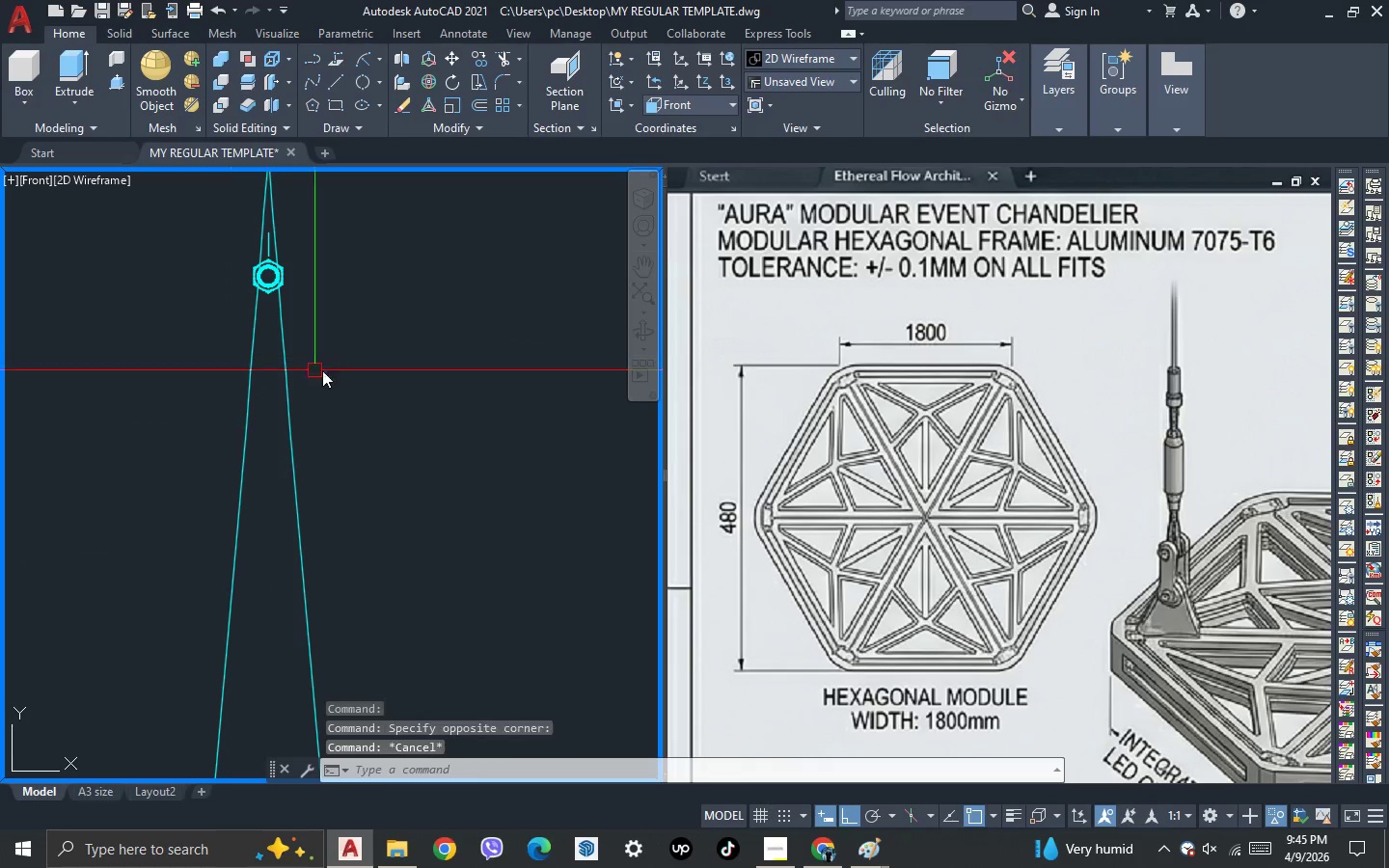 
key(Escape)
 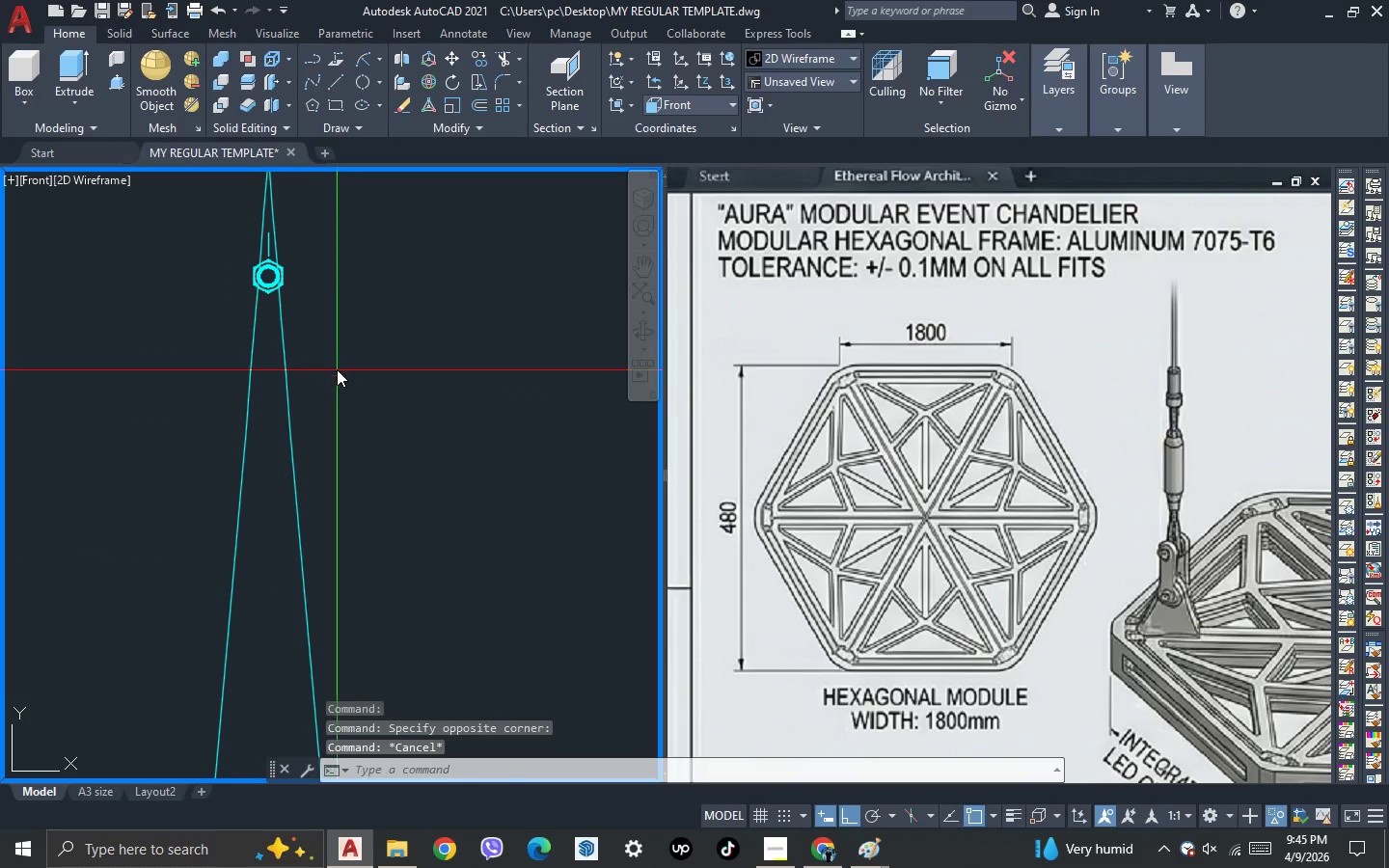 
left_click_drag(start_coordinate=[337, 370], to_coordinate=[313, 353])
 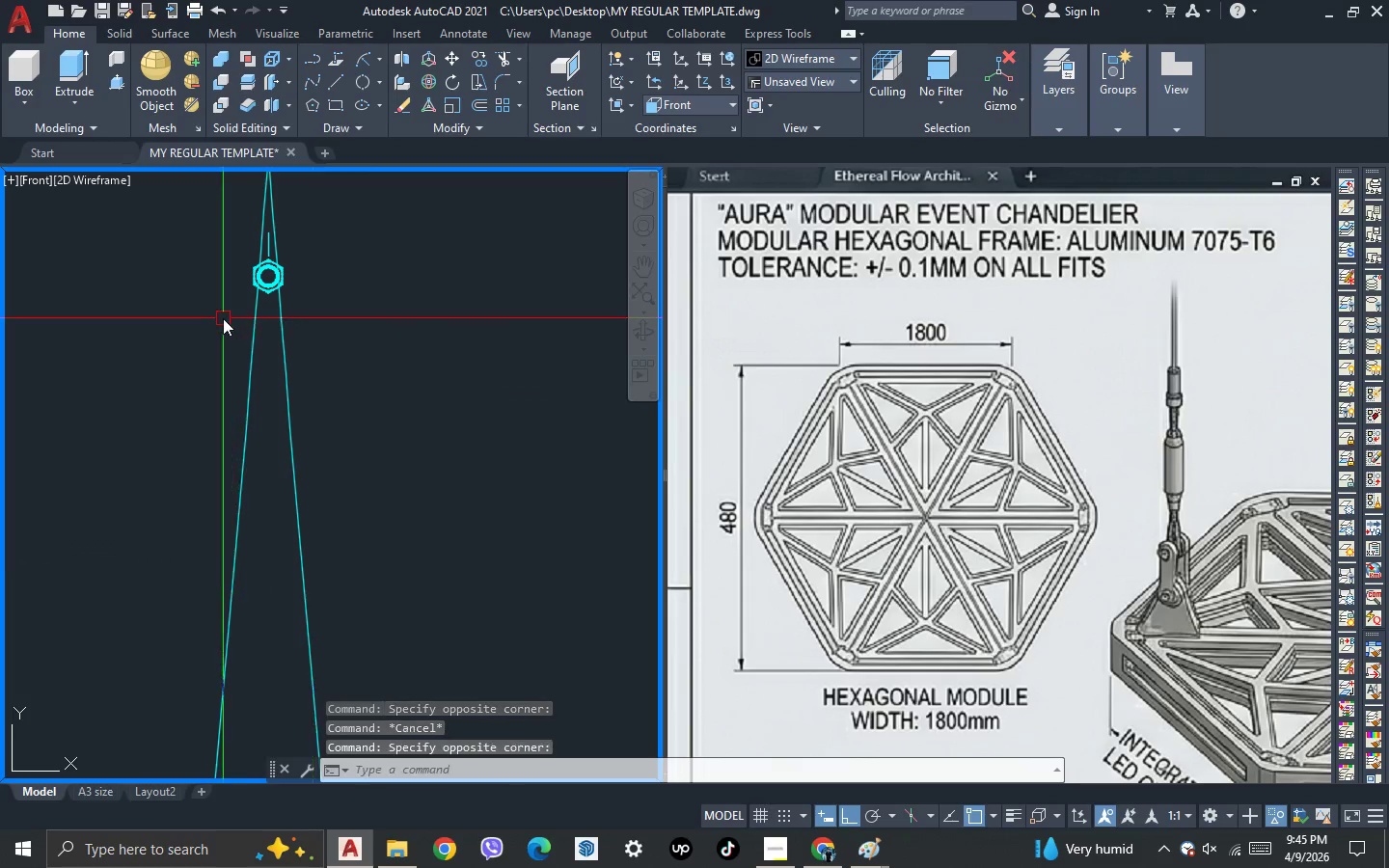 
triple_click([223, 318])
 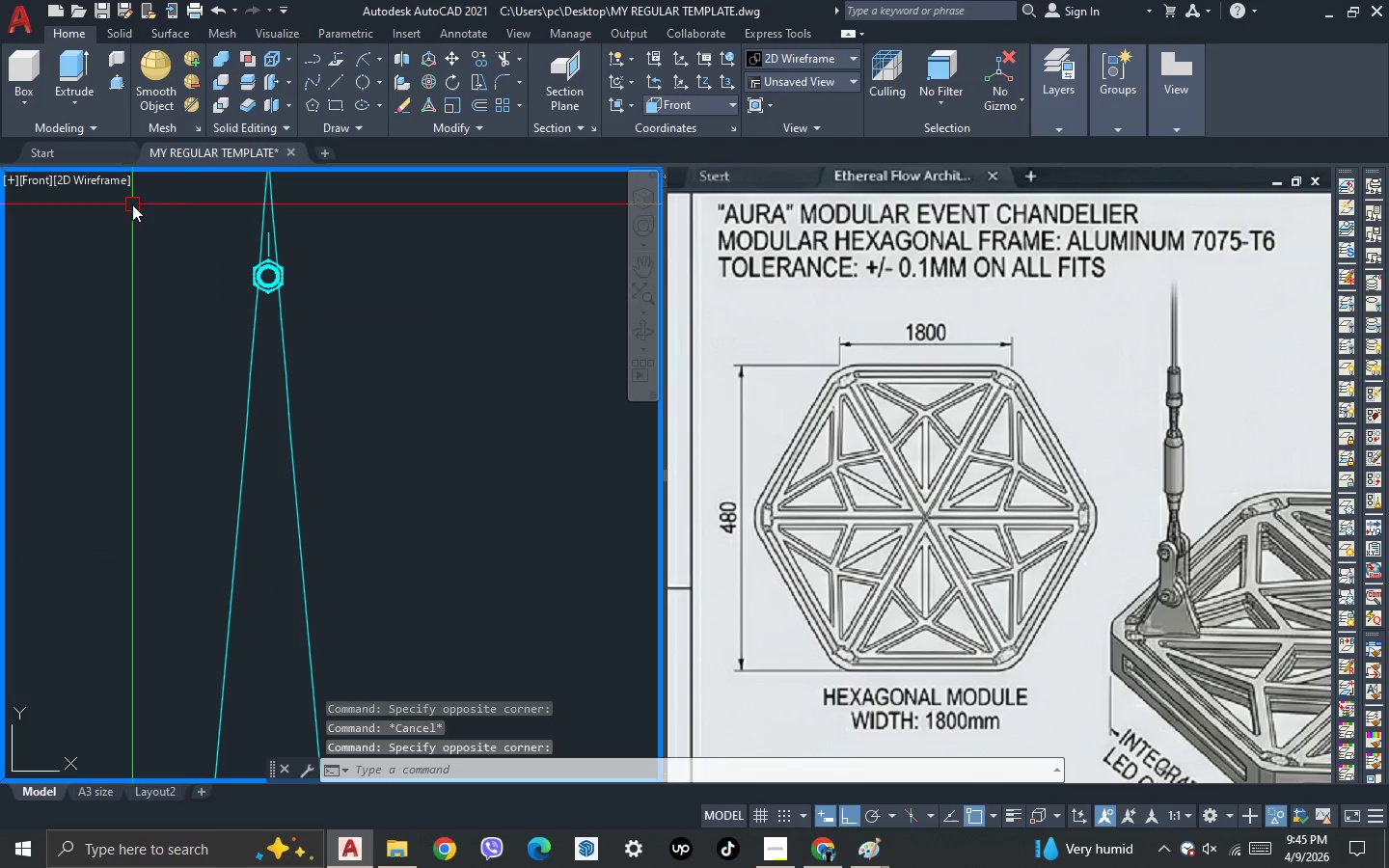 
key(Control+Z)
 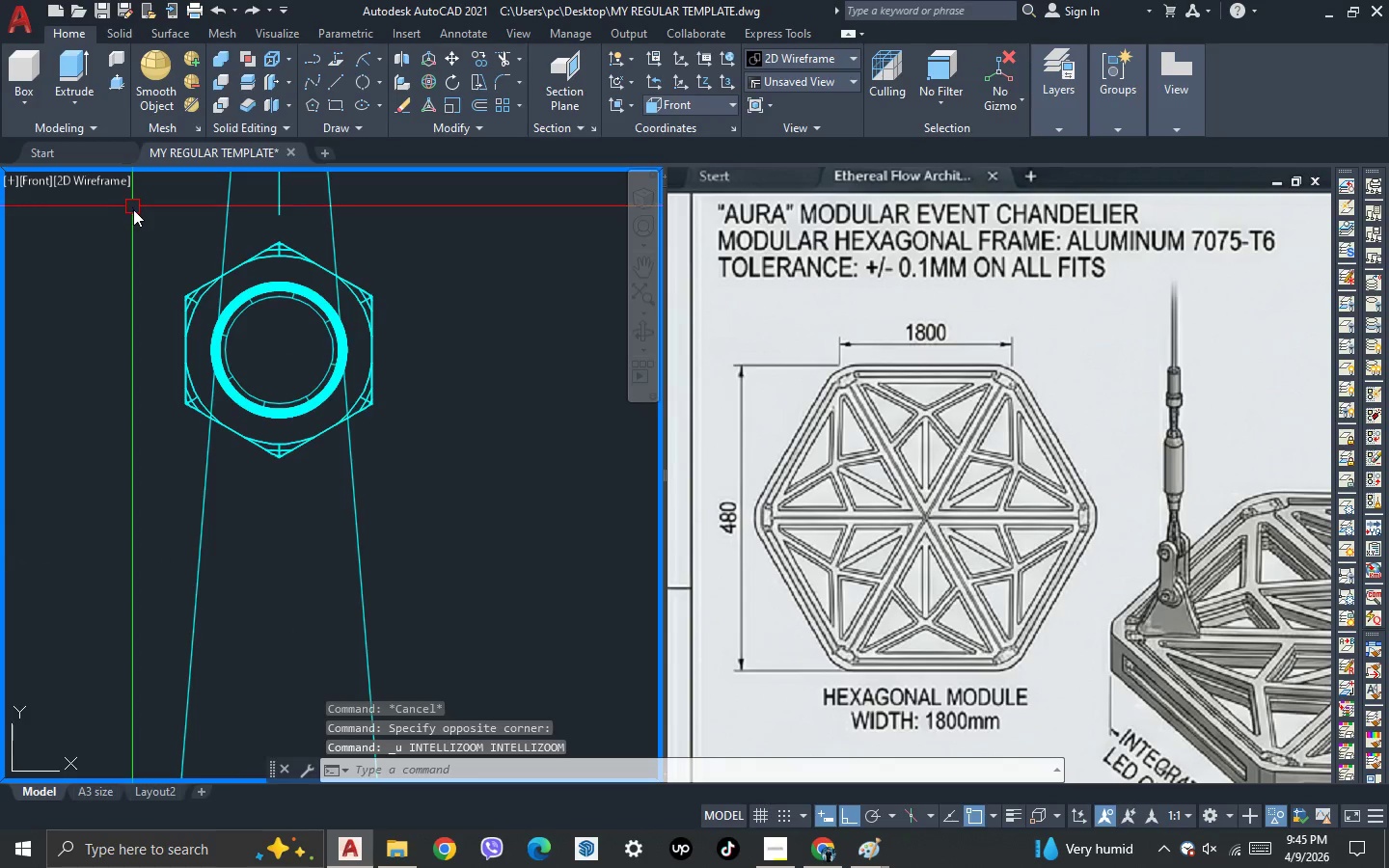 
key(Control+Z)
 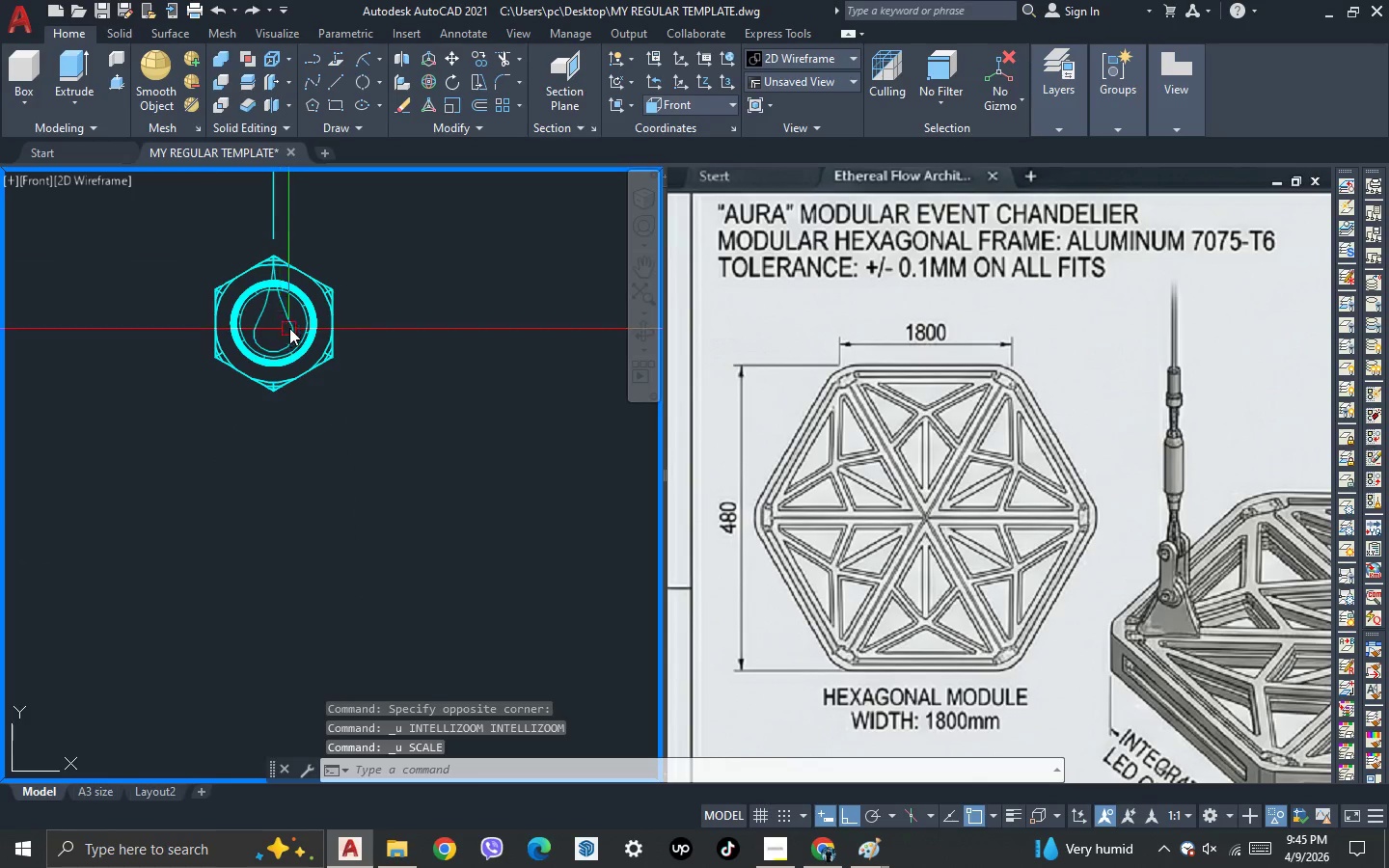 
left_click([289, 327])
 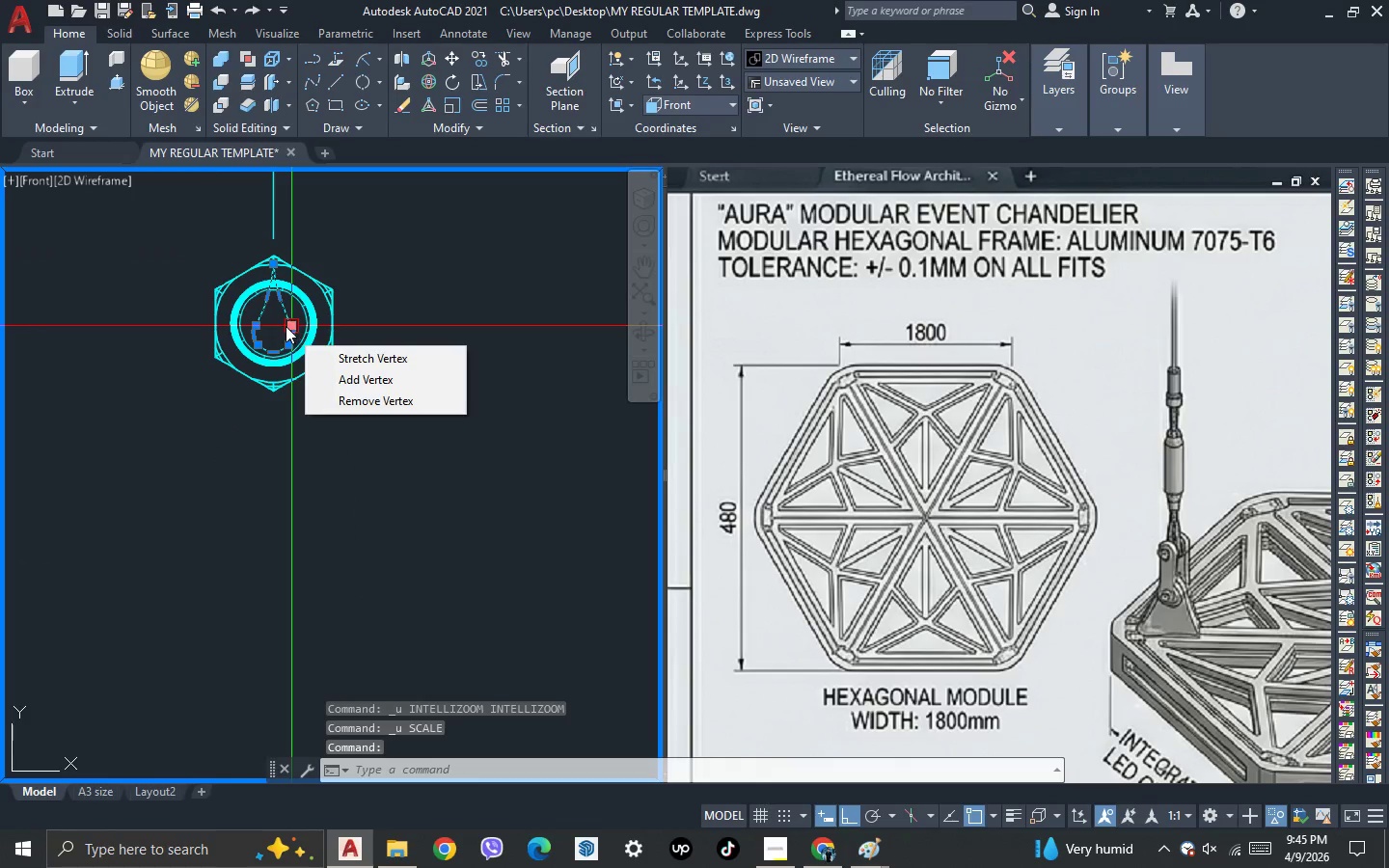 
key(Escape)
 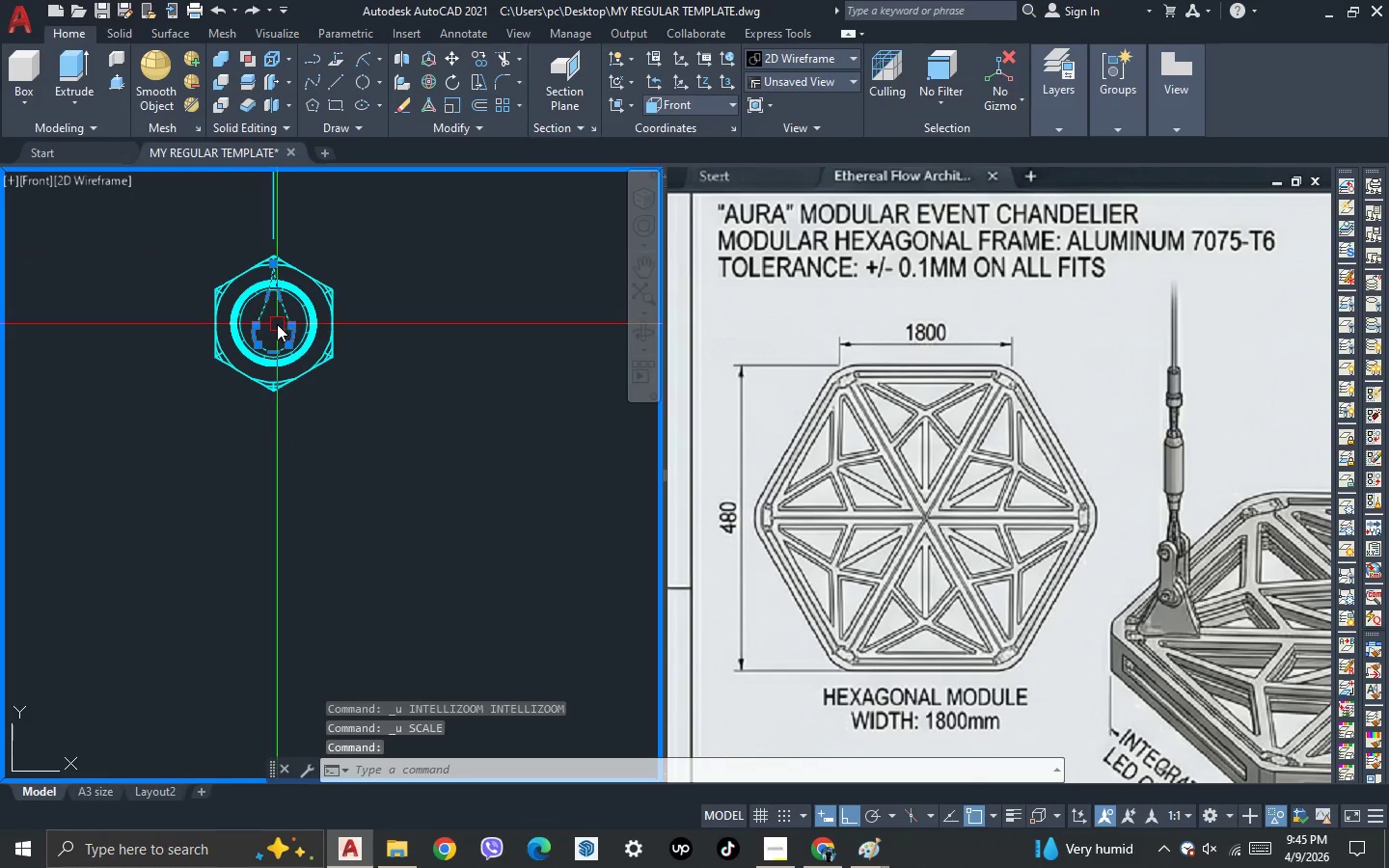 
key(L)
 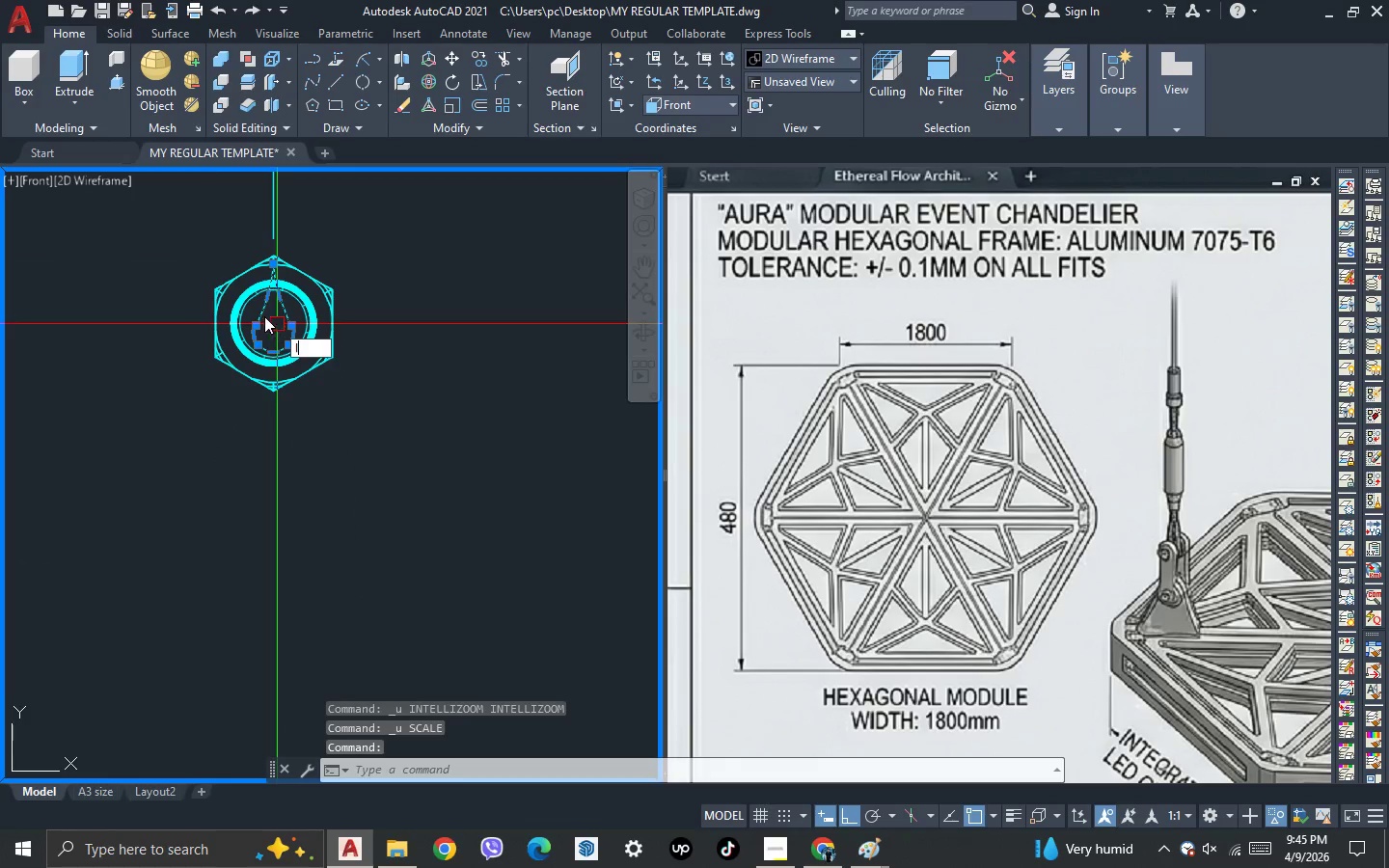 
key(Space)
 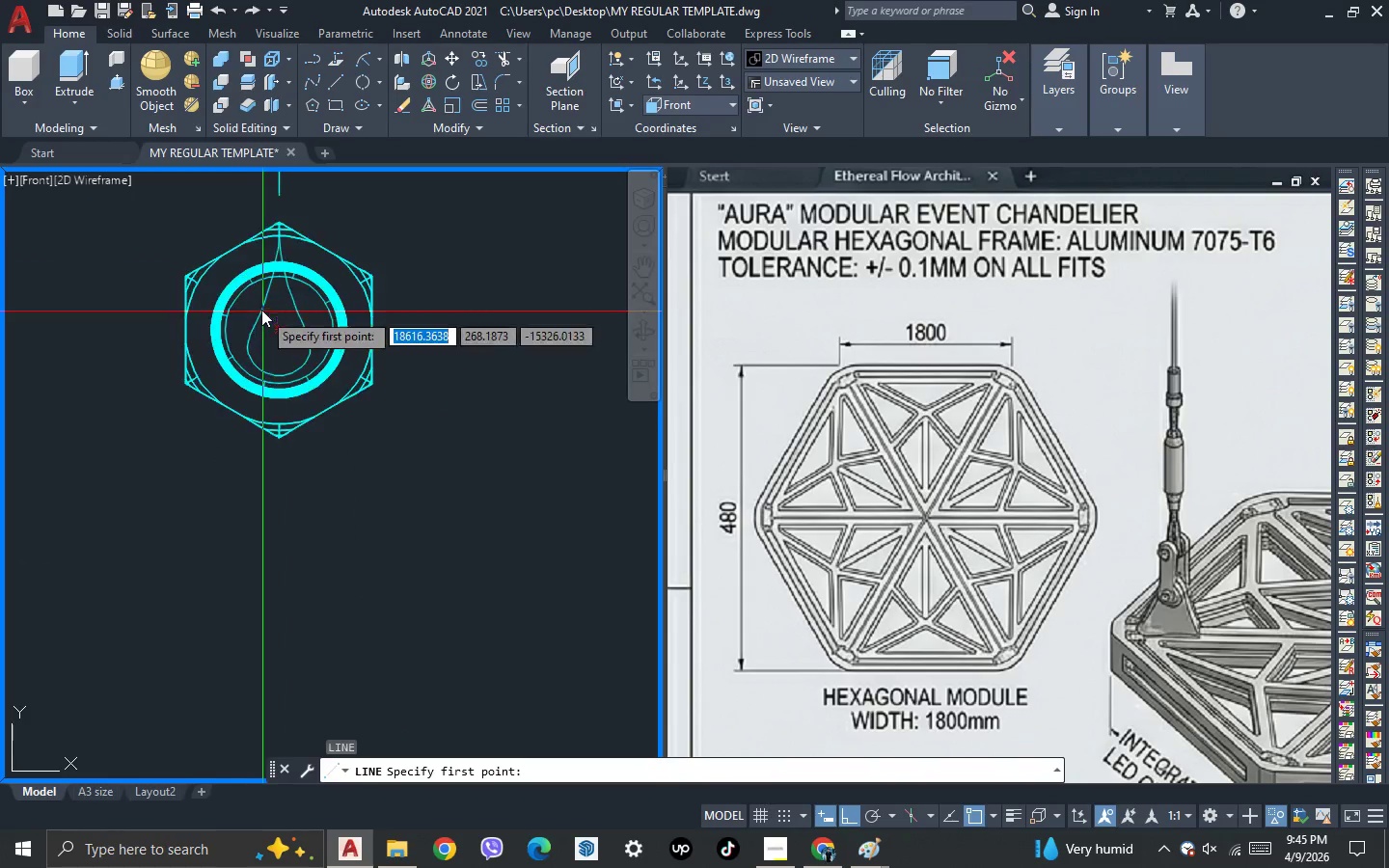 
scroll: coordinate [278, 232], scroll_direction: up, amount: 3.0
 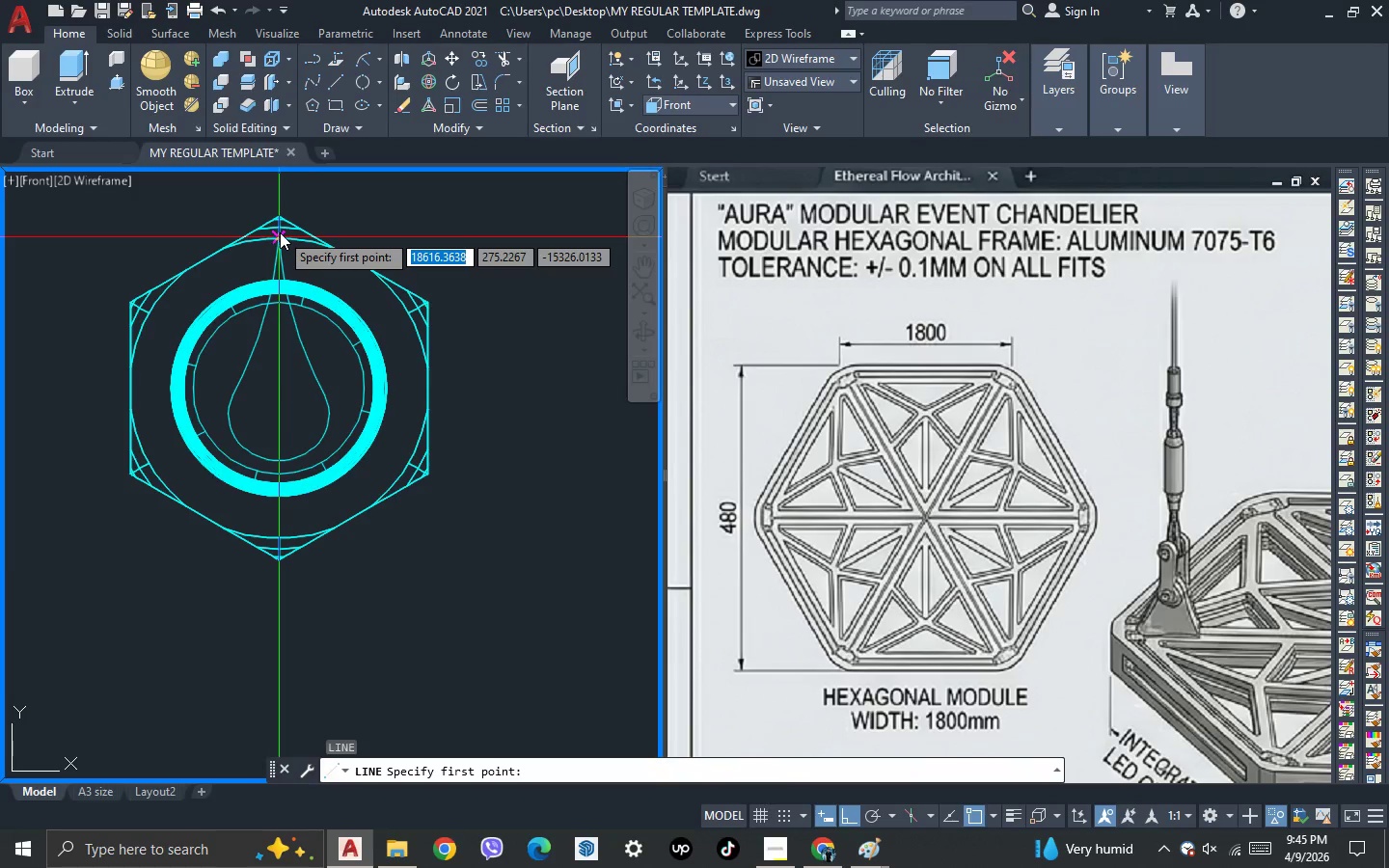 
left_click_drag(start_coordinate=[280, 232], to_coordinate=[281, 241])
 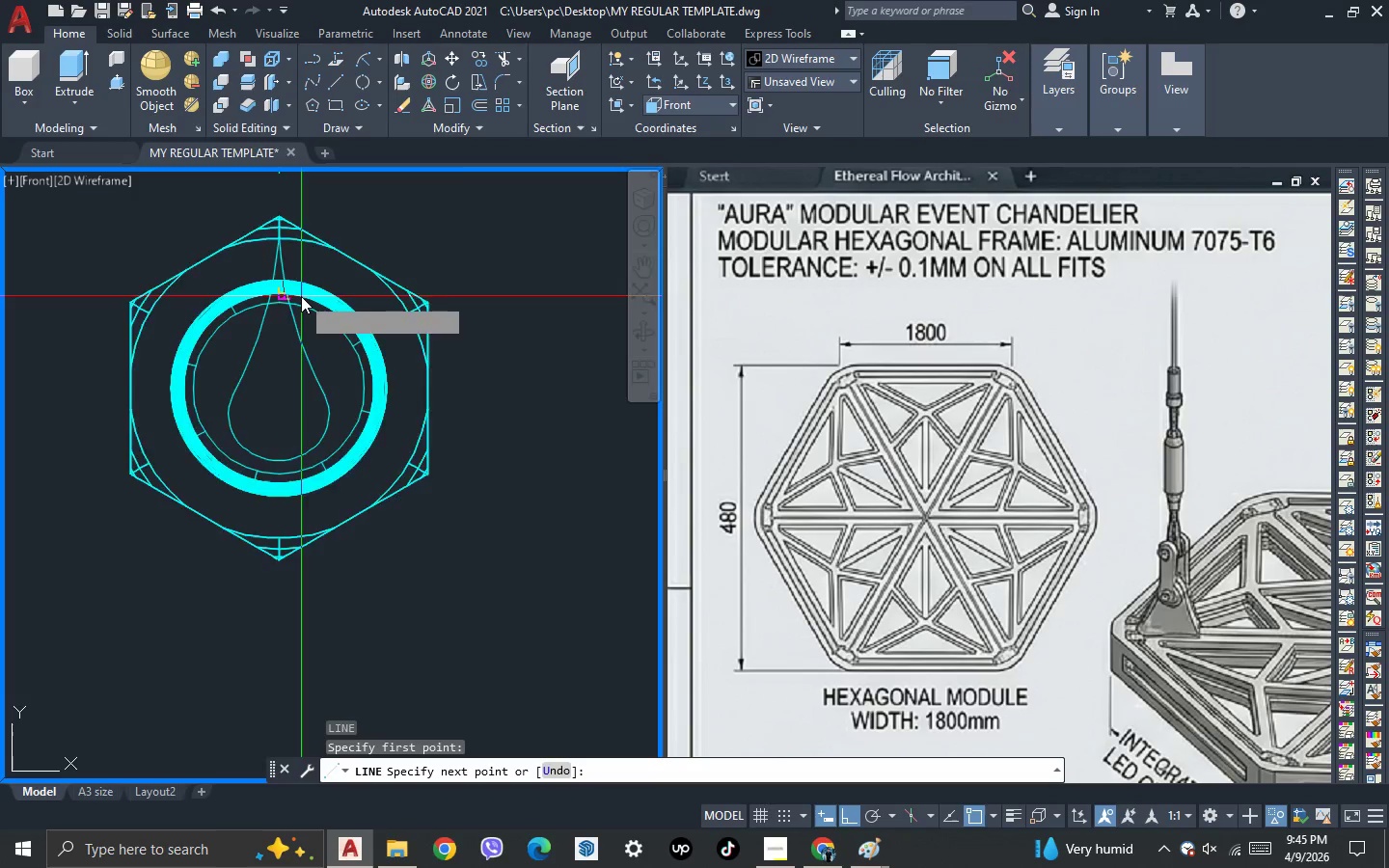 
scroll: coordinate [301, 296], scroll_direction: down, amount: 1.0
 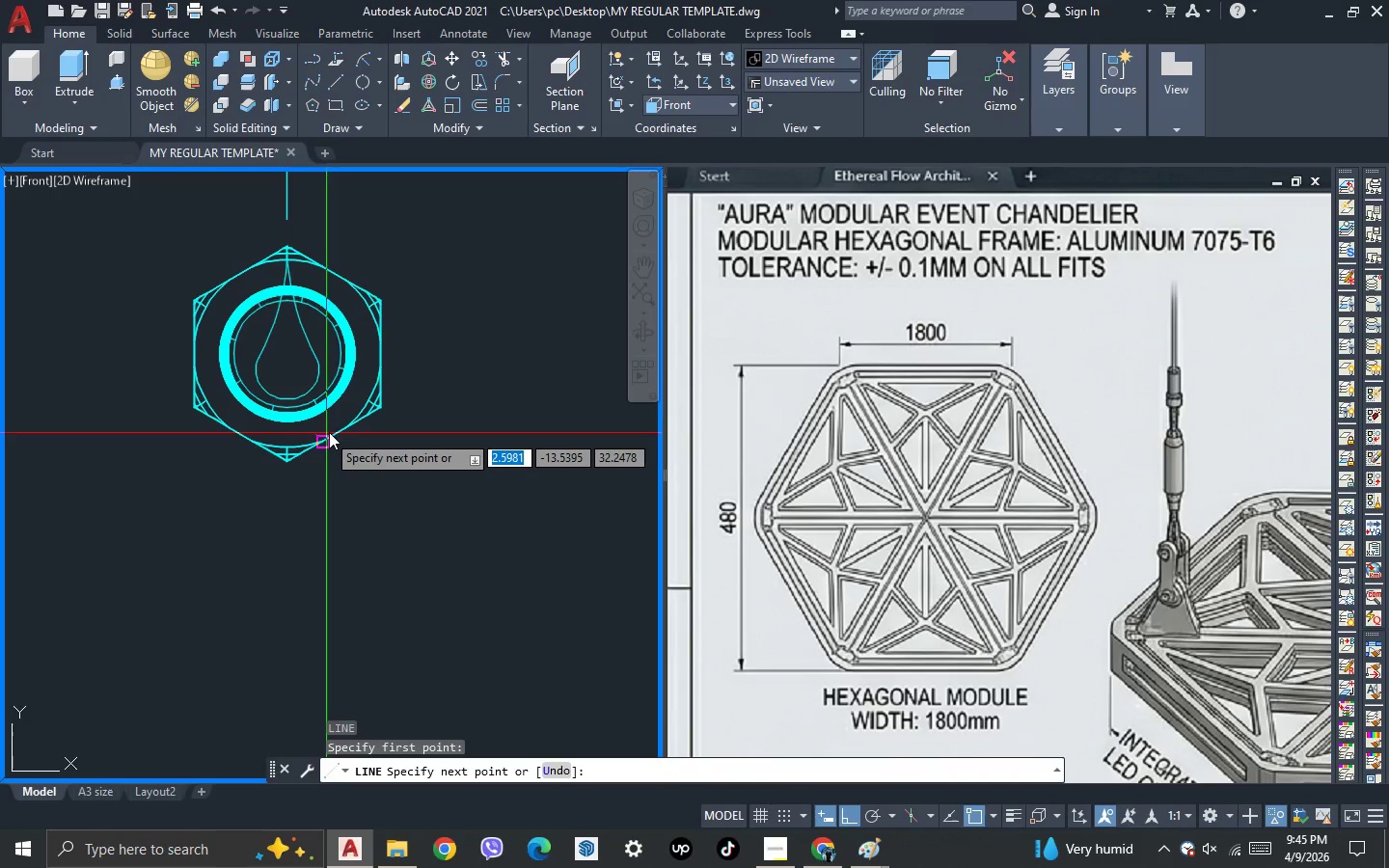 
key(Escape)
 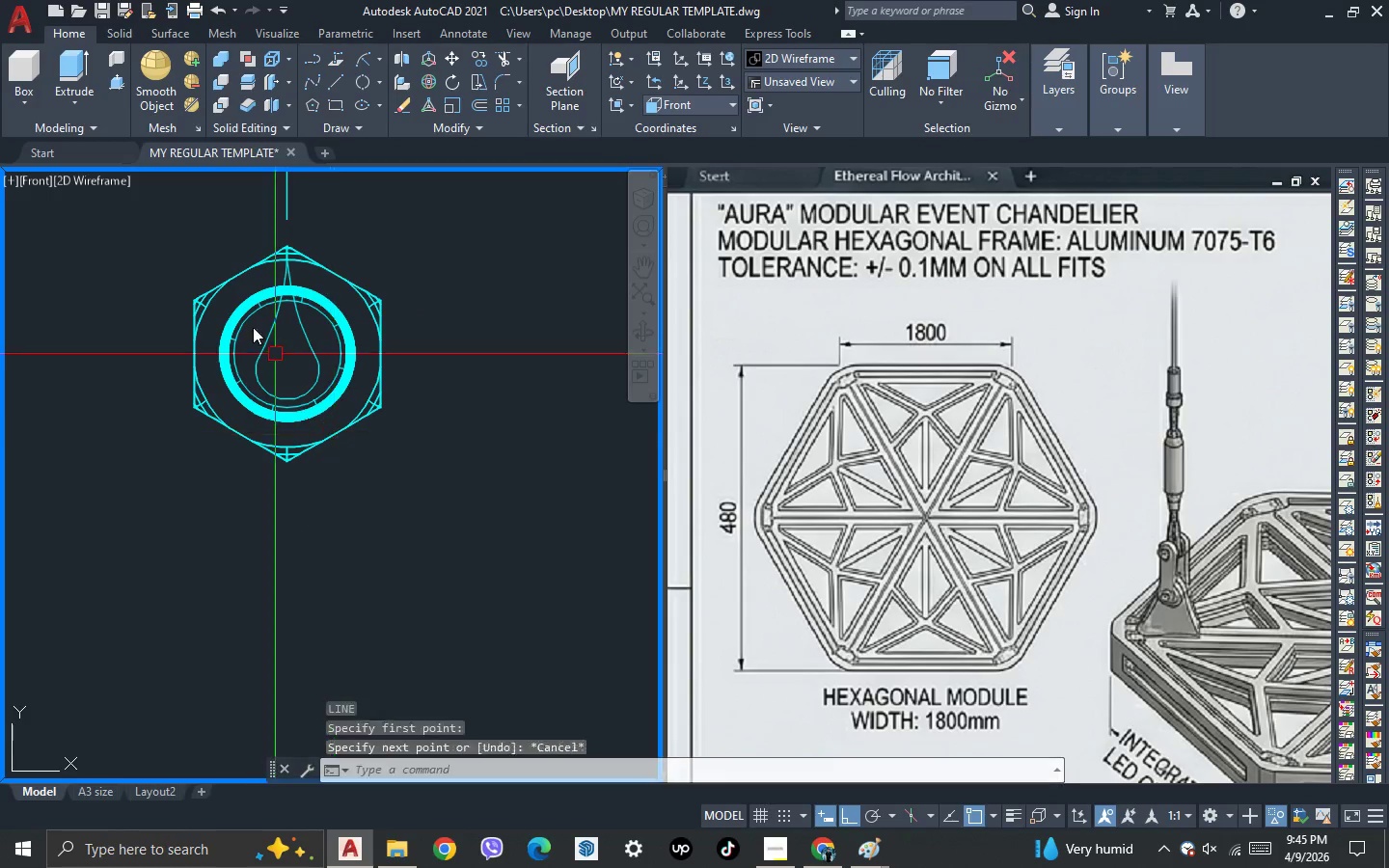 
key(Escape)
 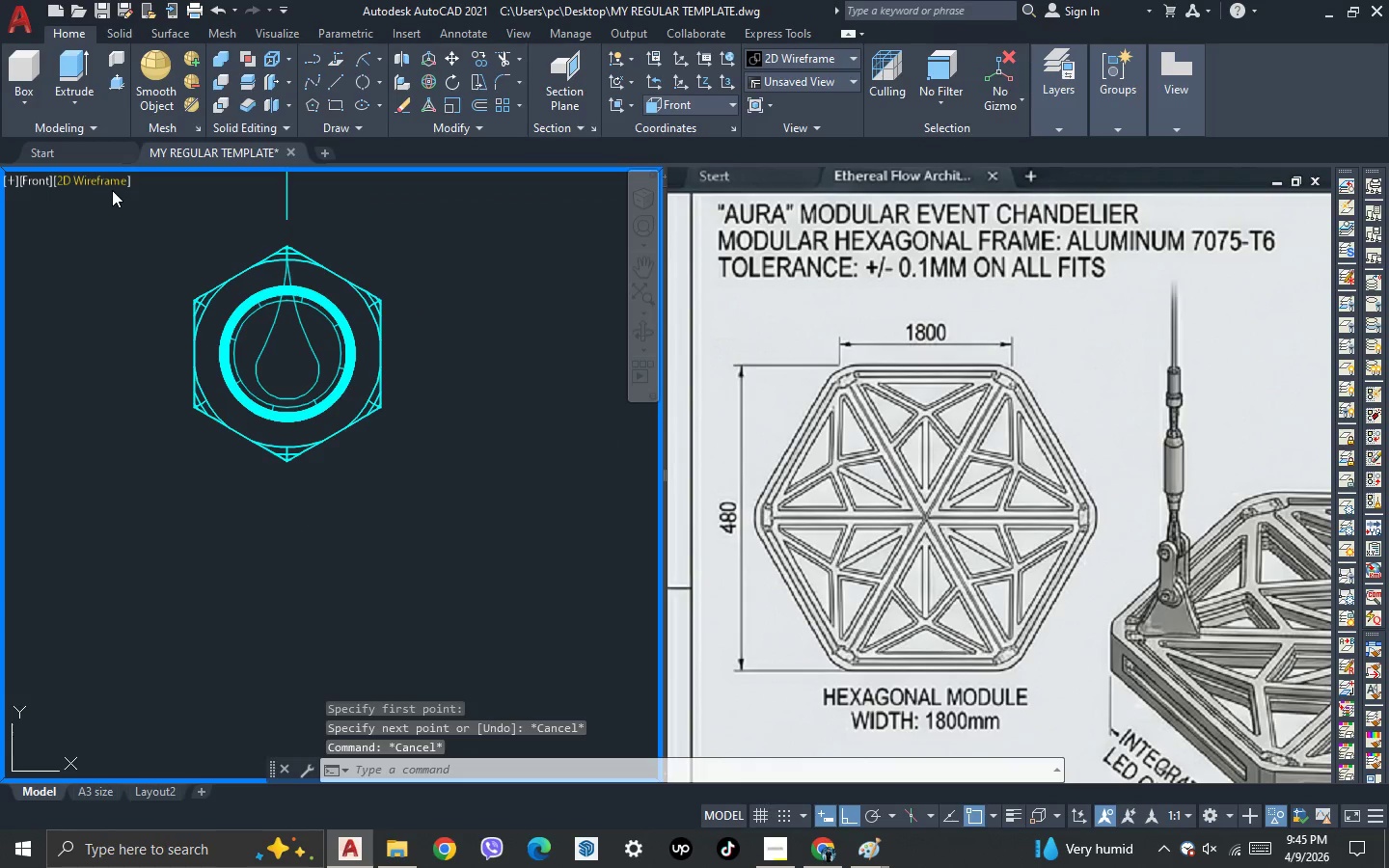 
left_click([107, 188])
 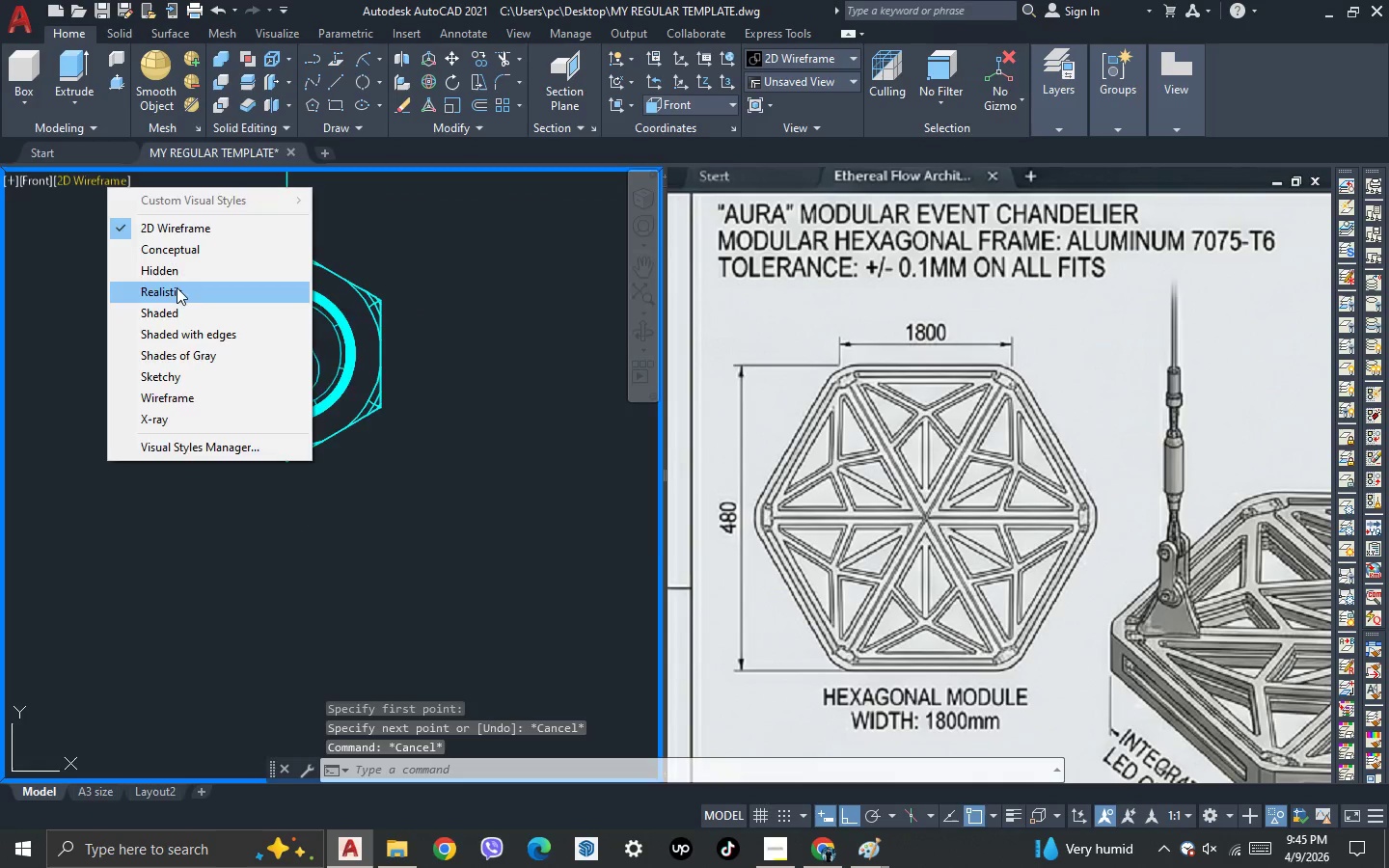 
left_click([177, 289])
 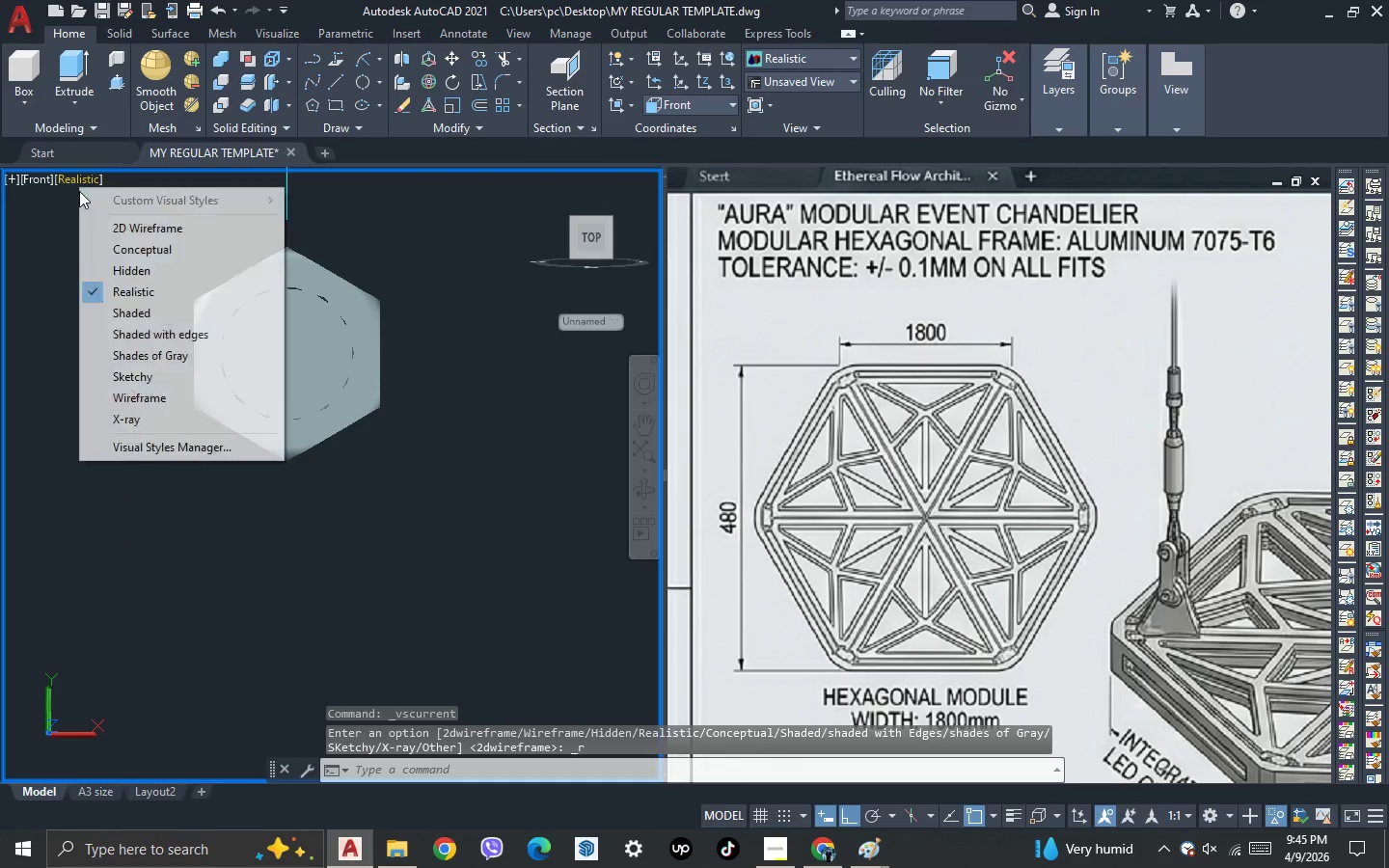 
left_click([131, 226])
 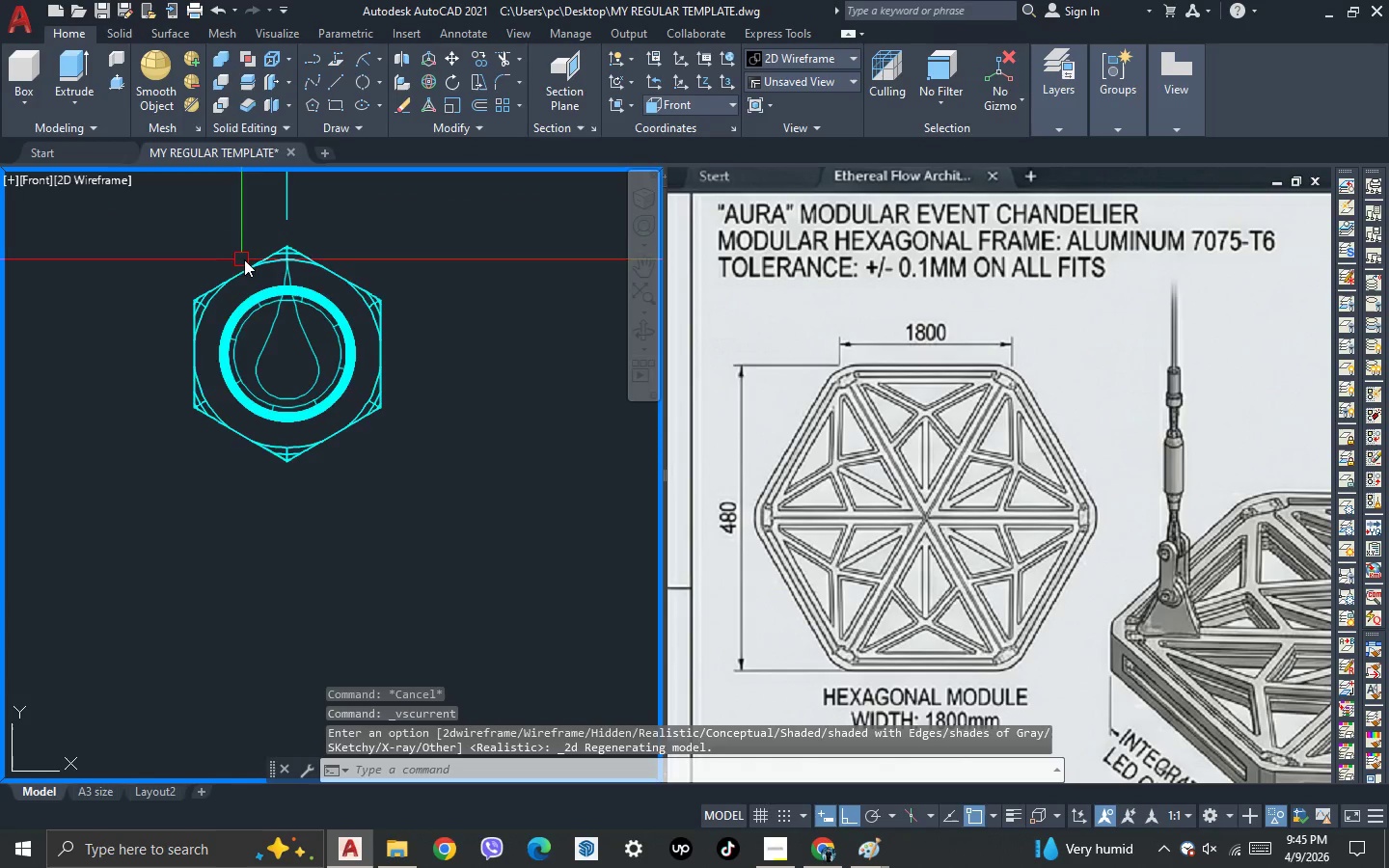 
scroll: coordinate [247, 260], scroll_direction: up, amount: 1.0
 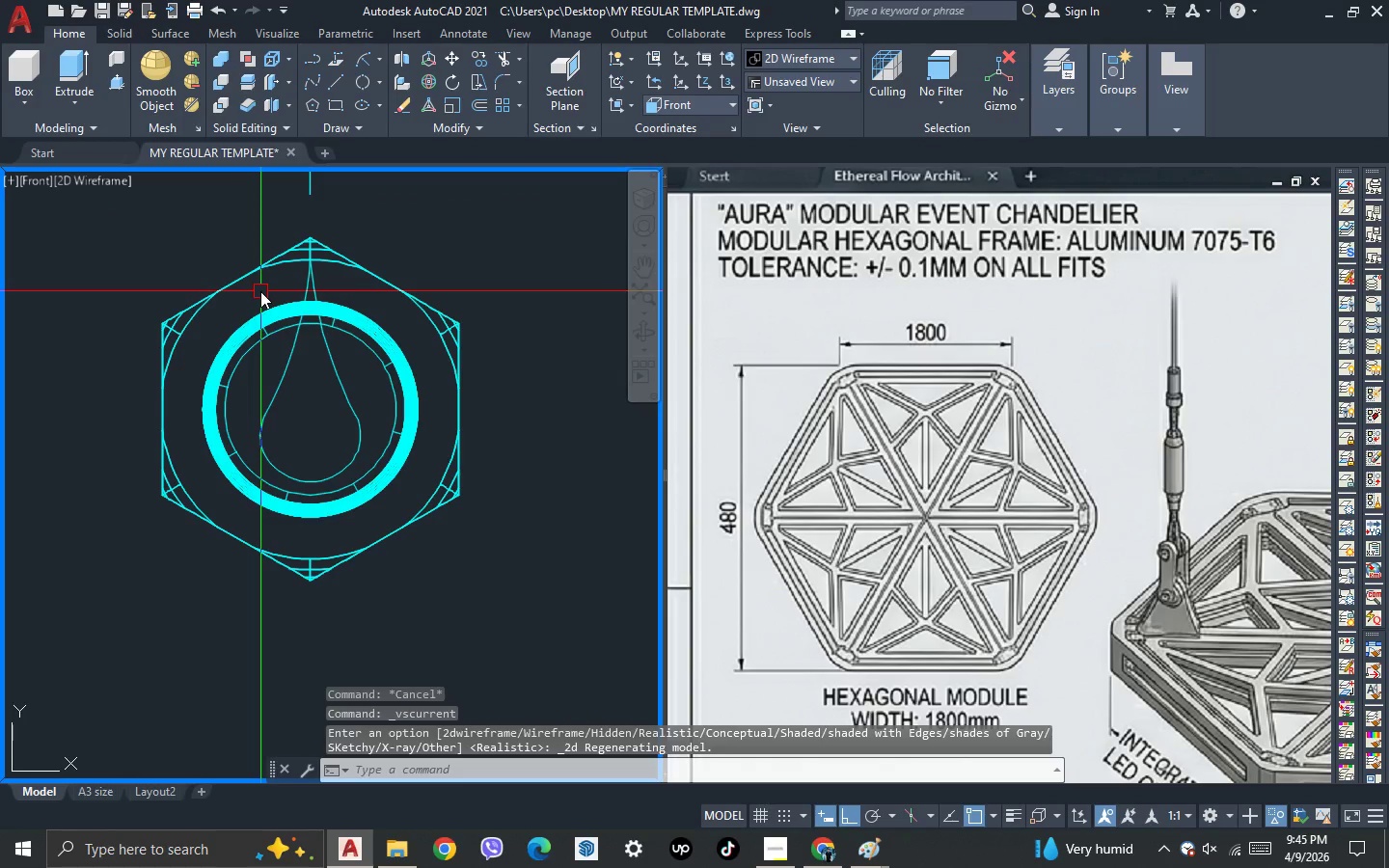 
key(L)
 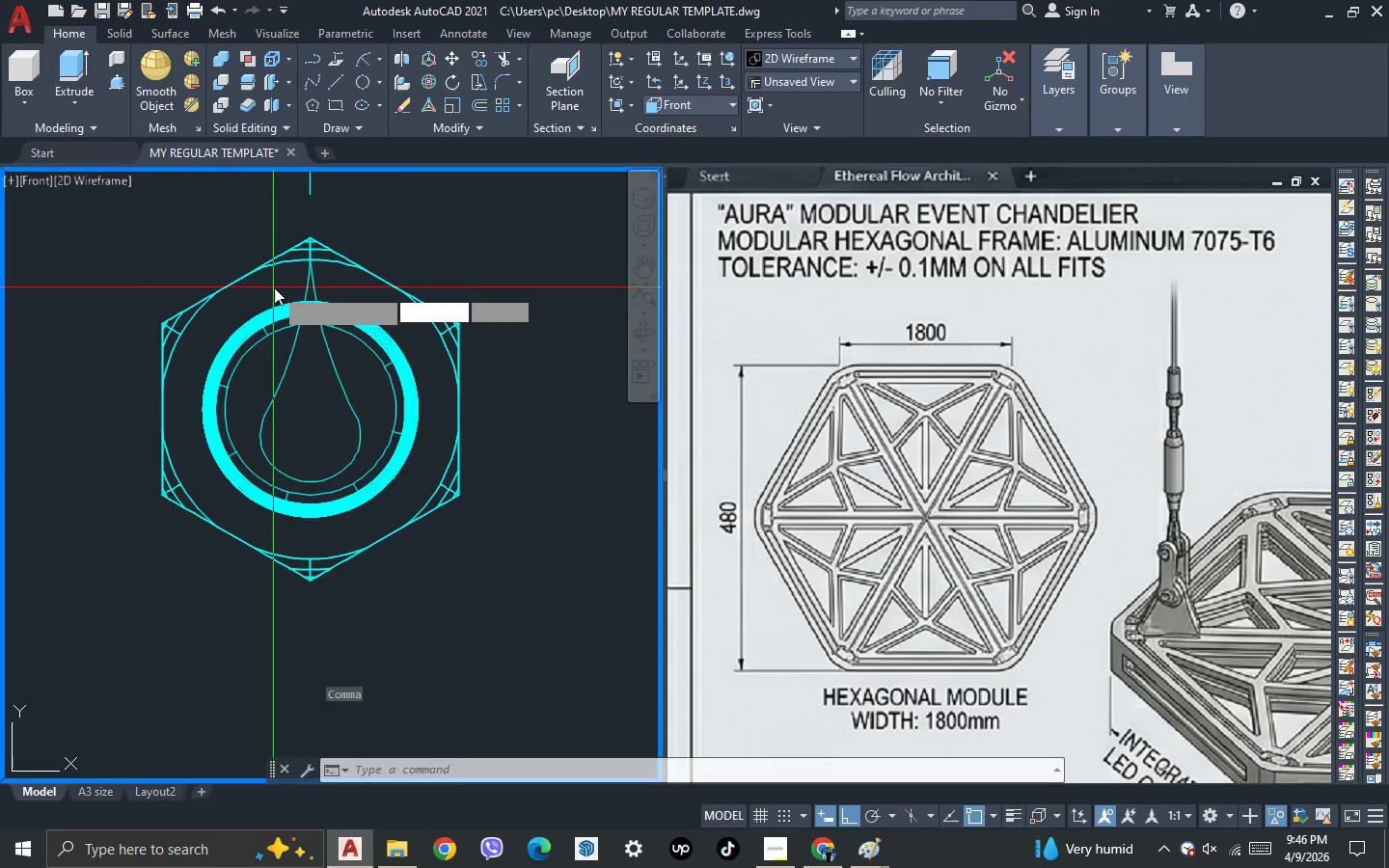 
key(Space)
 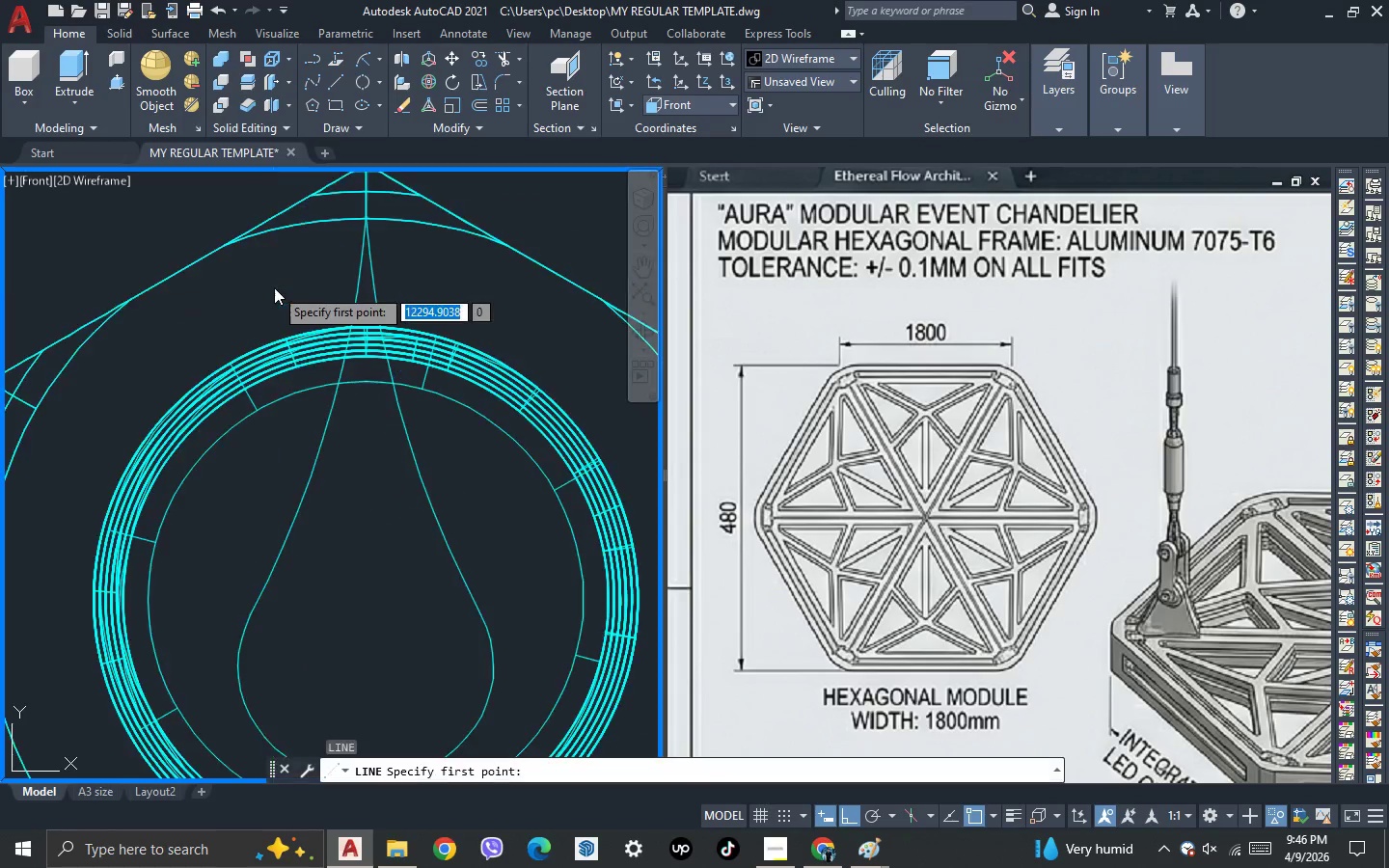 
scroll: coordinate [274, 287], scroll_direction: up, amount: 2.0
 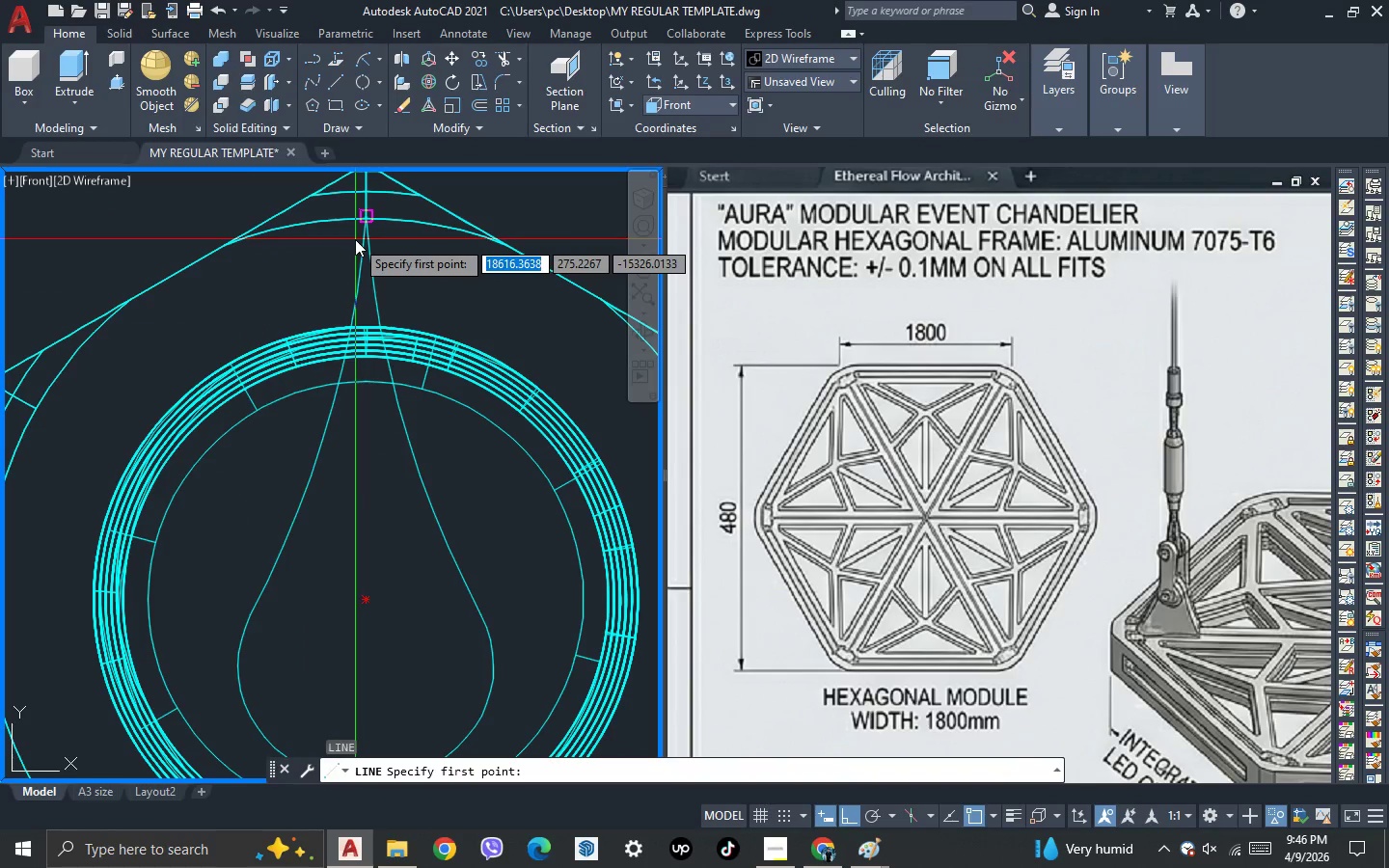 
left_click_drag(start_coordinate=[355, 238], to_coordinate=[354, 252])
 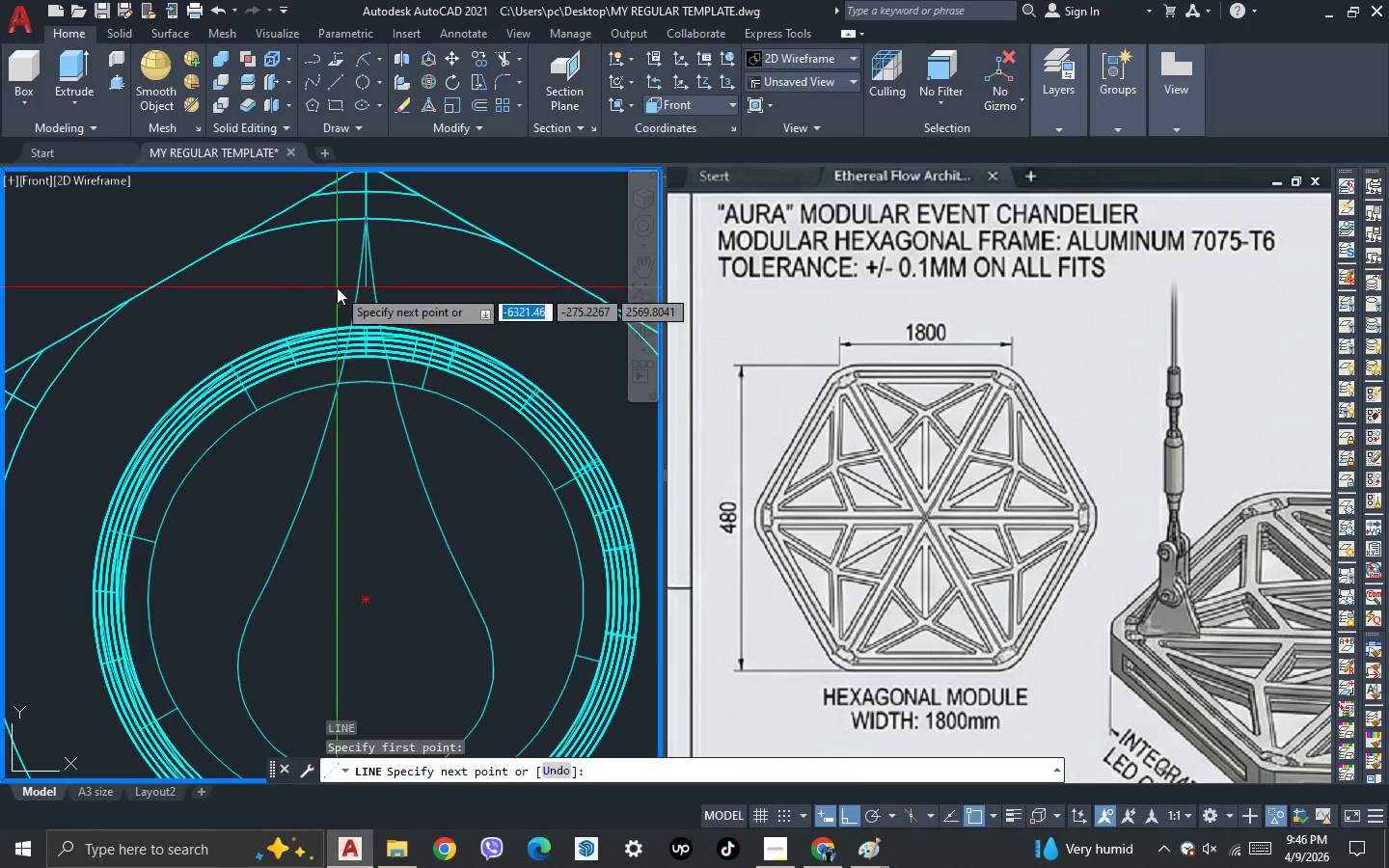 
scroll: coordinate [337, 287], scroll_direction: down, amount: 2.0
 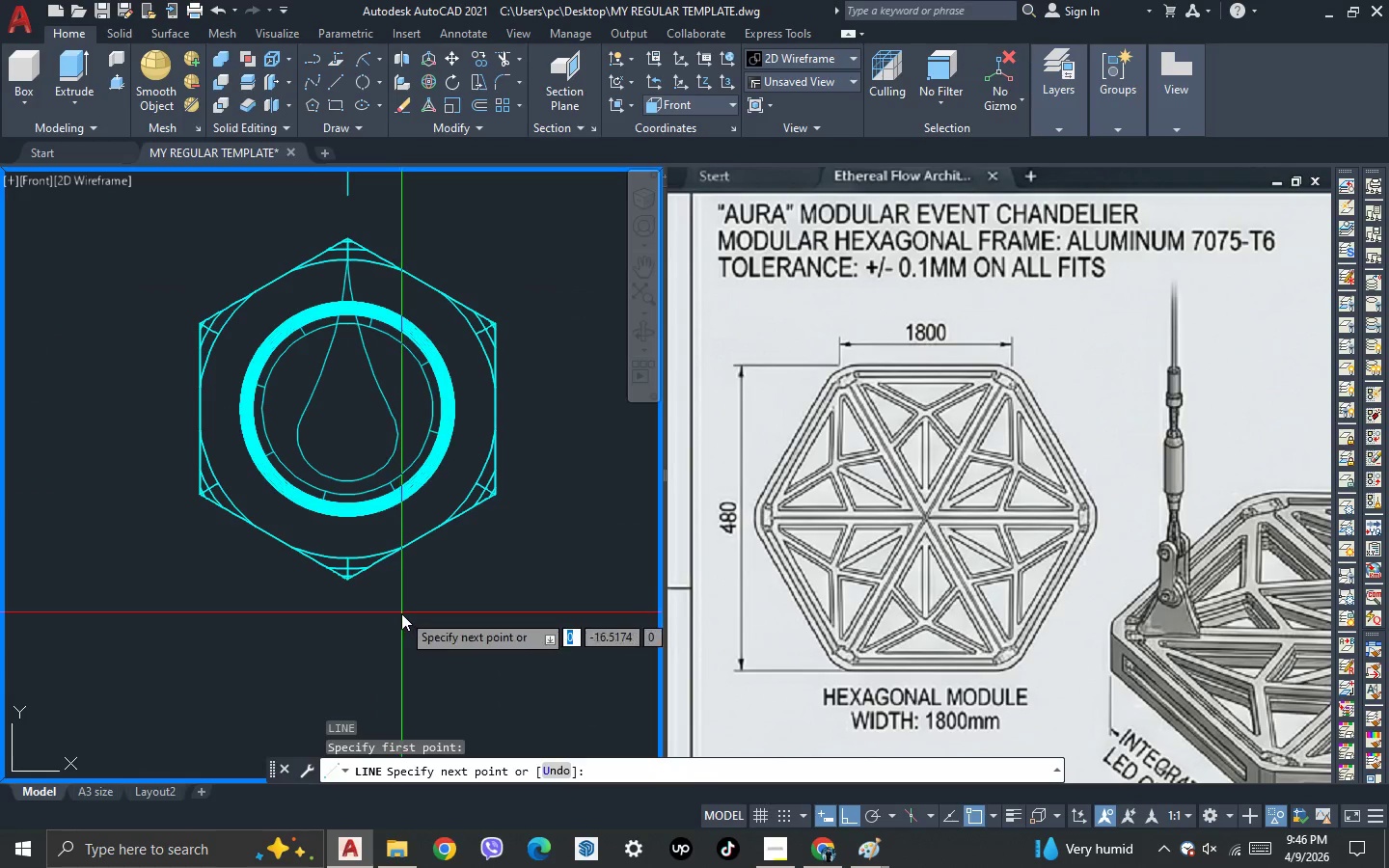 
left_click([401, 616])
 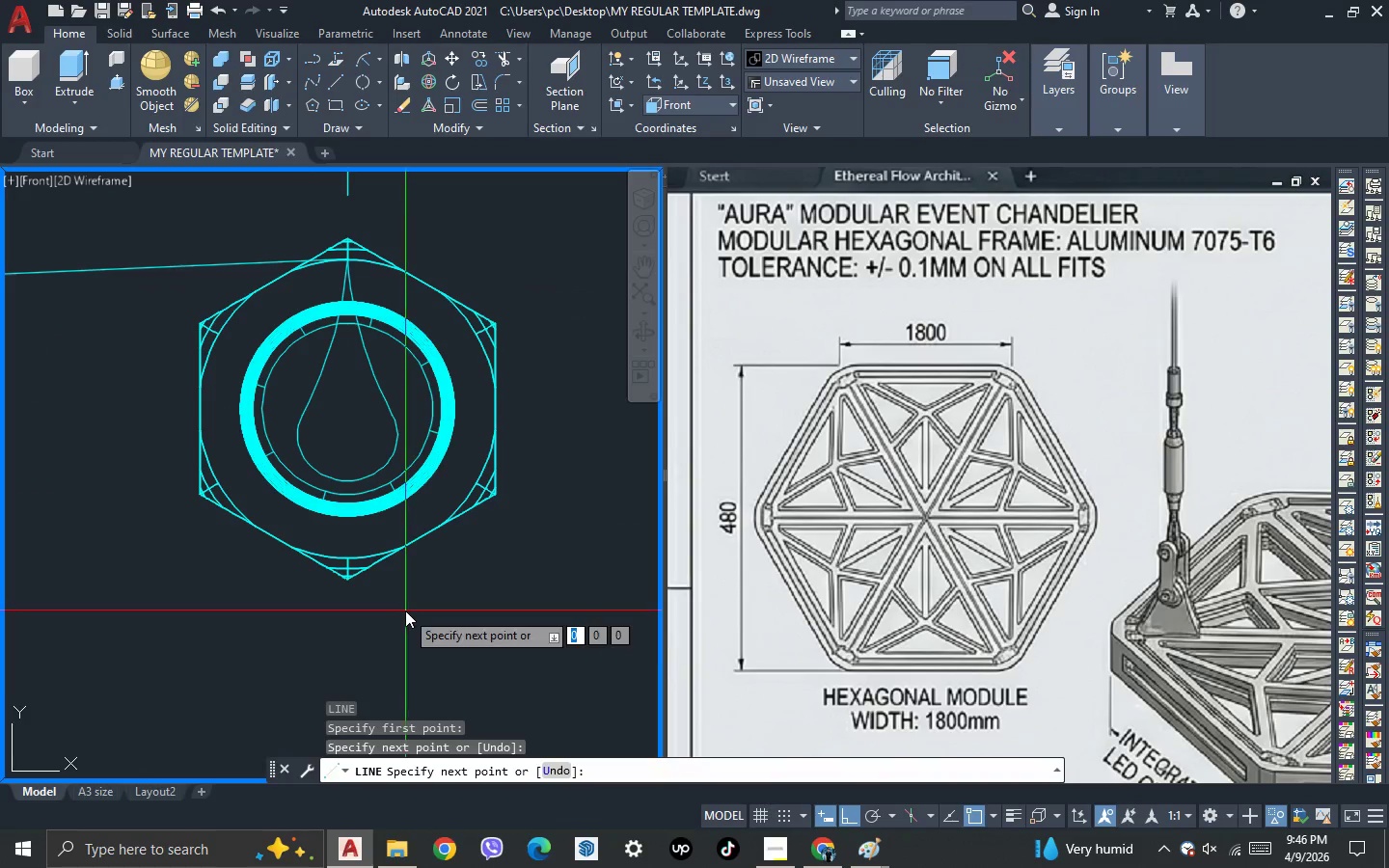 
key(Control+Z)
 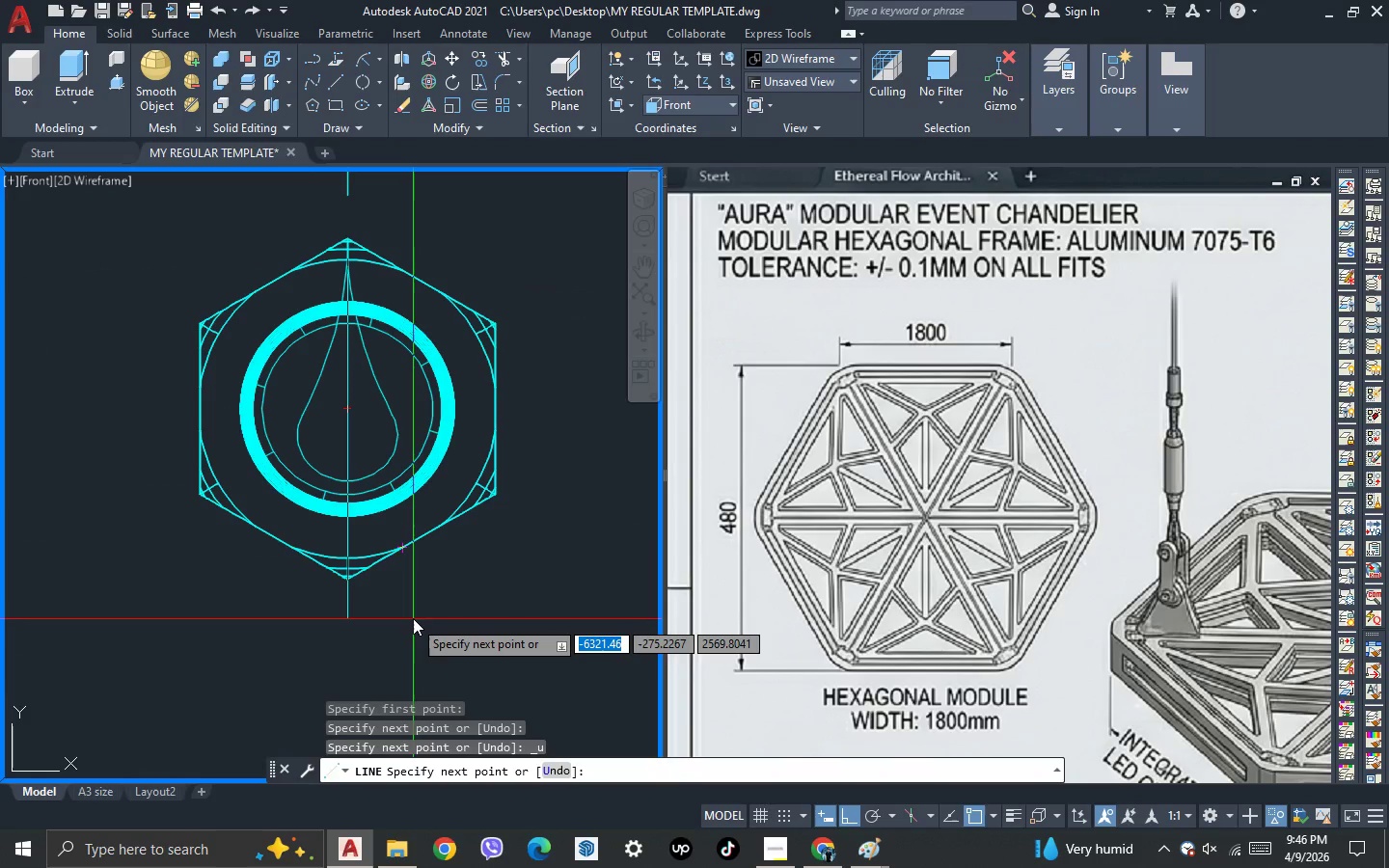 
key(Escape)
 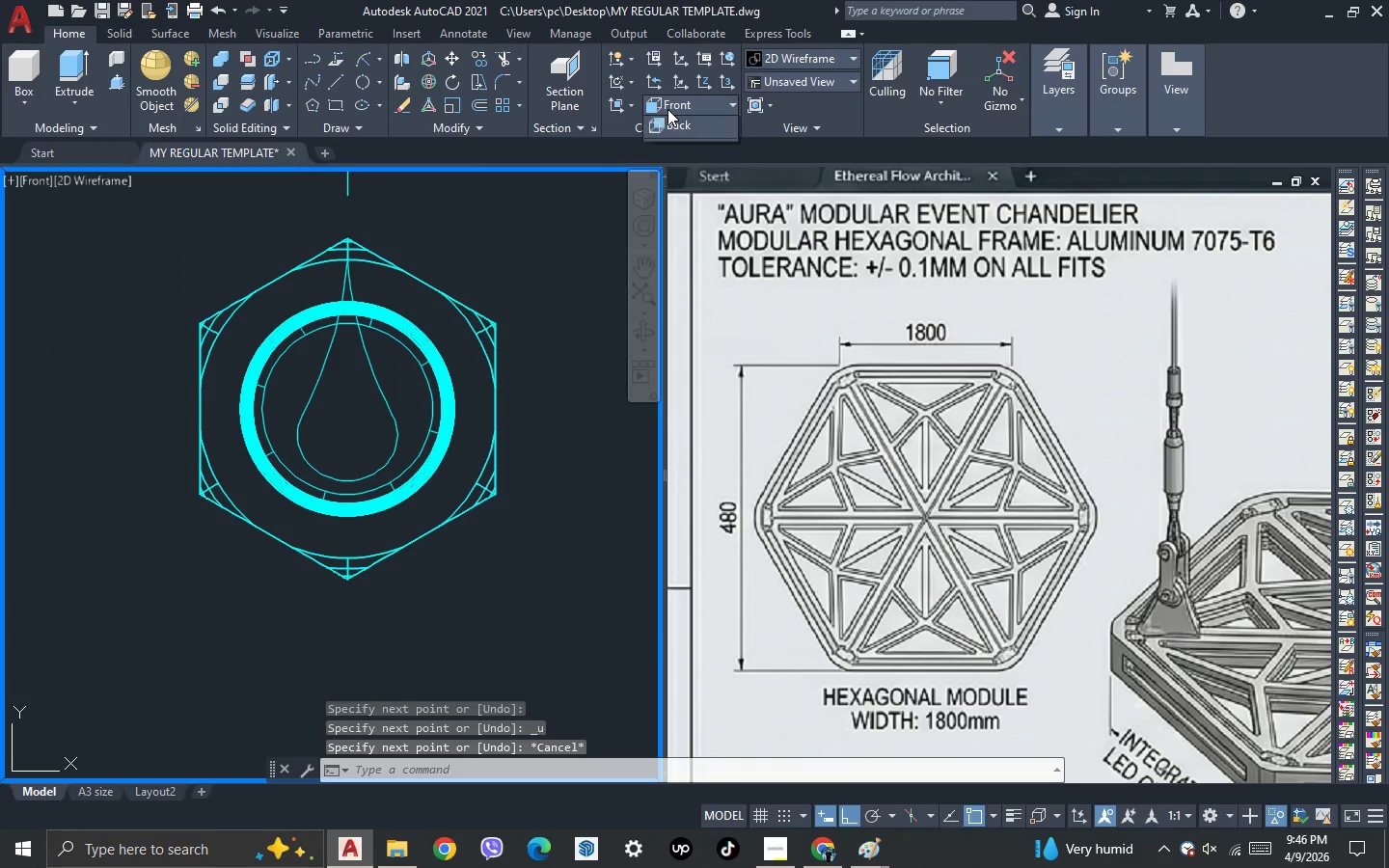 
left_click([688, 161])
 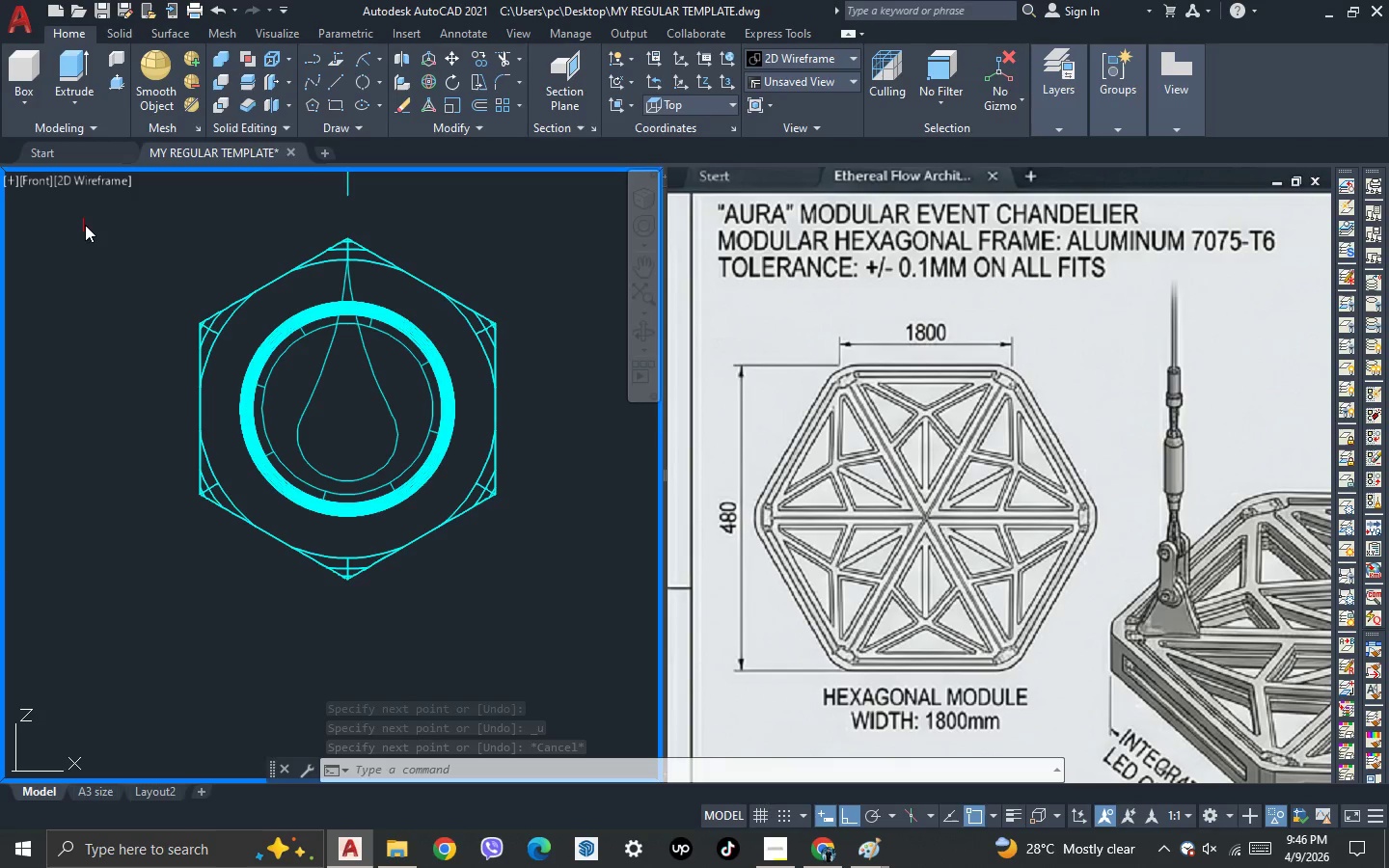 
left_click([37, 187])
 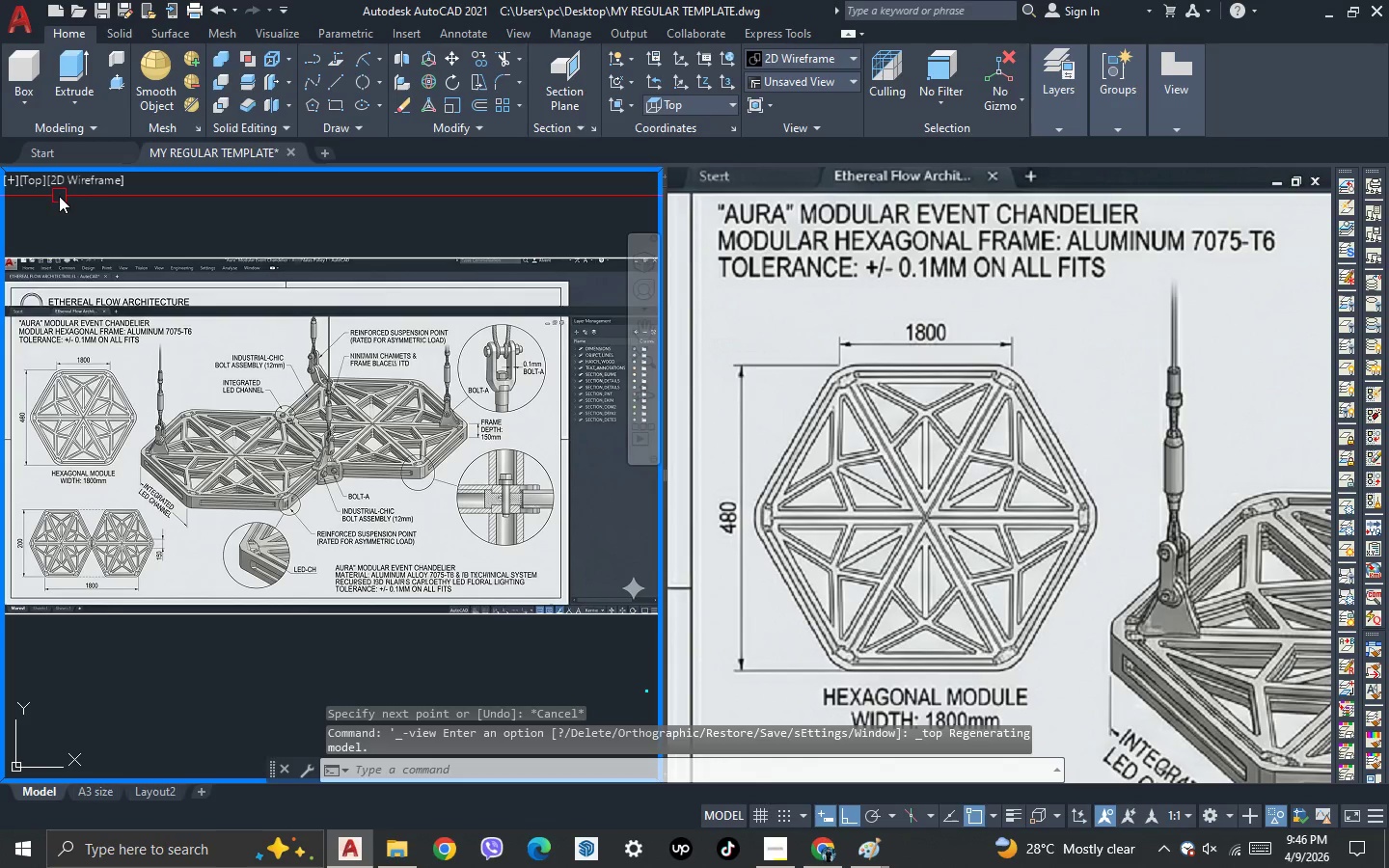 
left_click([26, 183])
 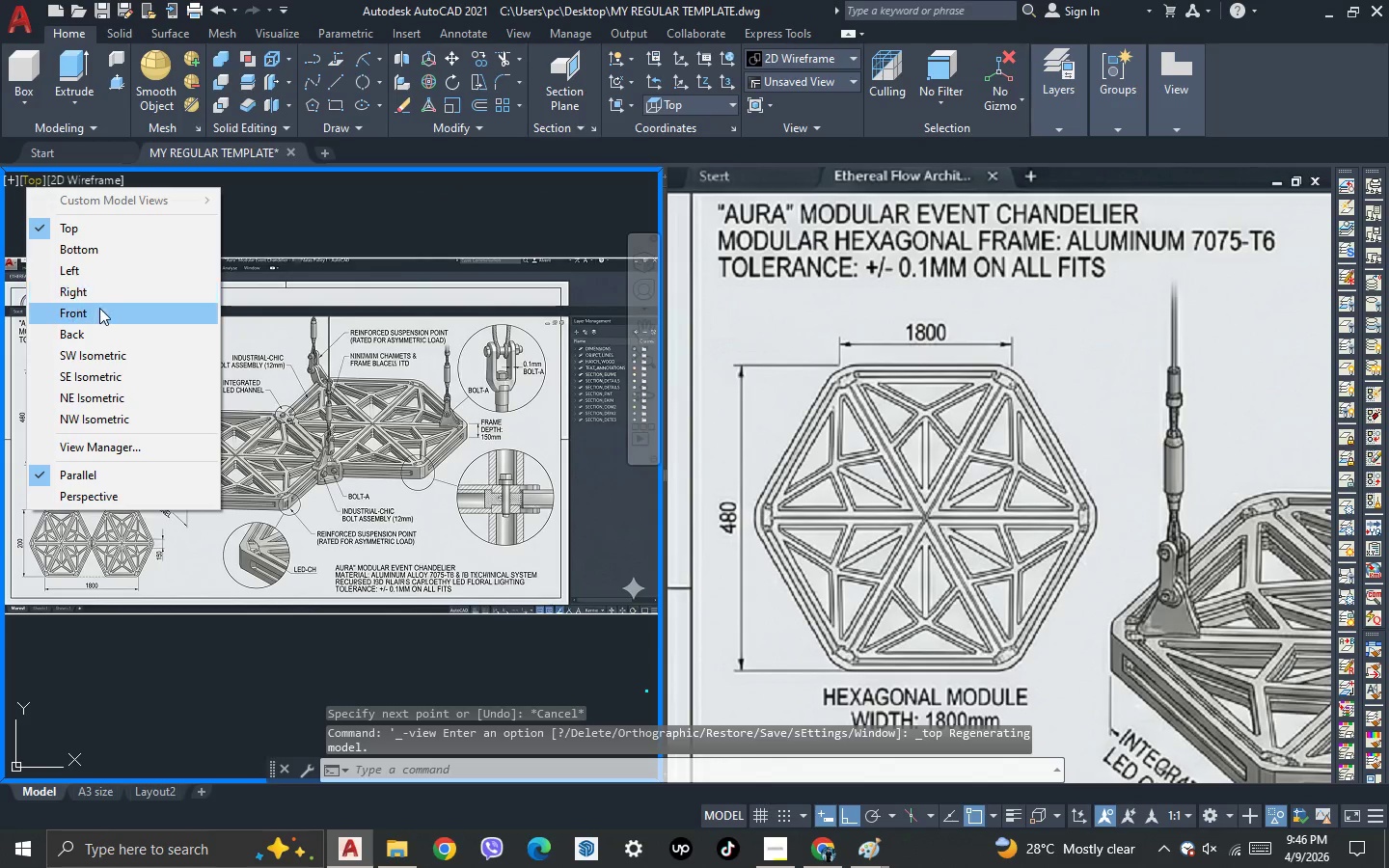 
left_click([97, 312])
 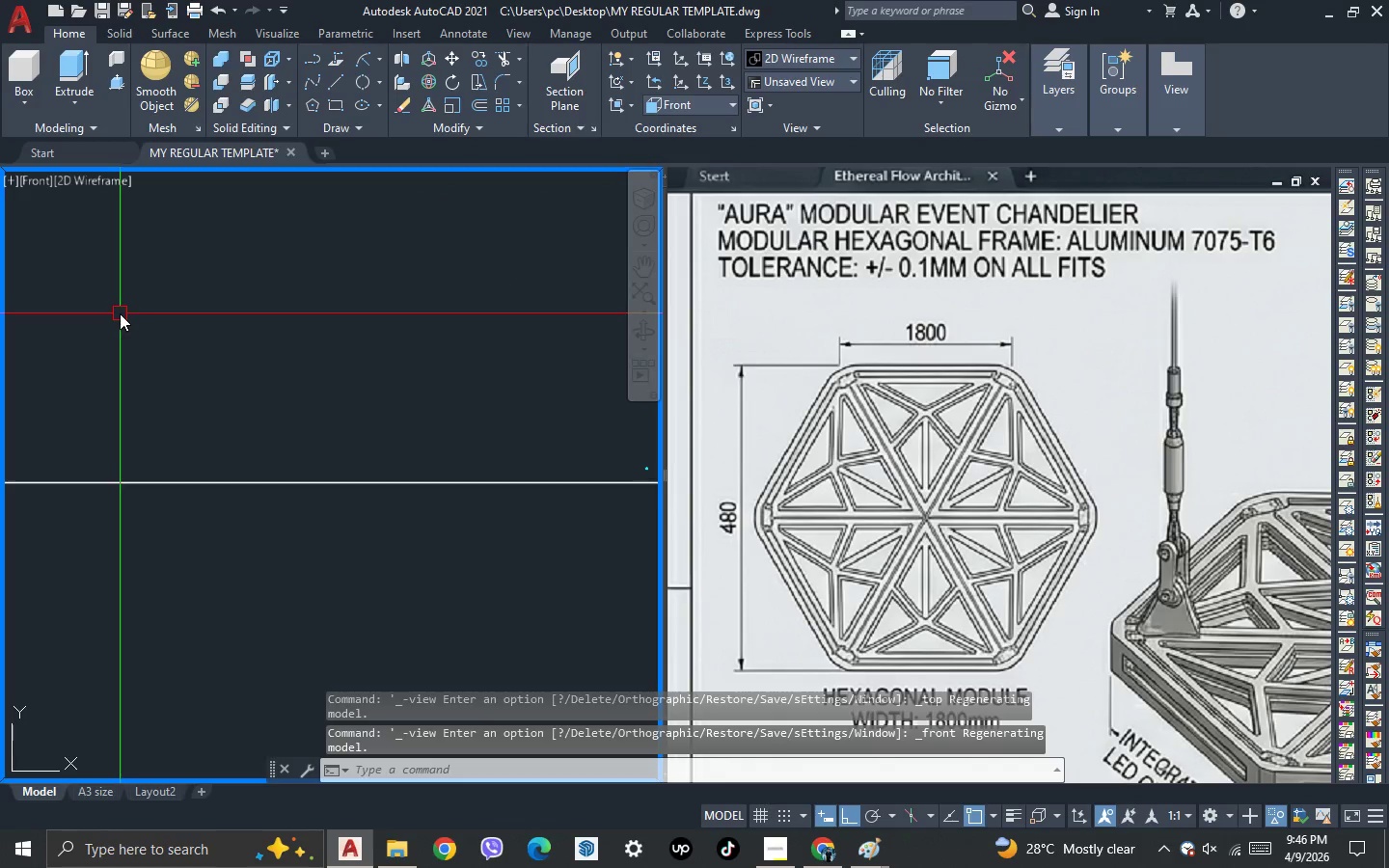 
scroll: coordinate [328, 247], scroll_direction: up, amount: 12.0
 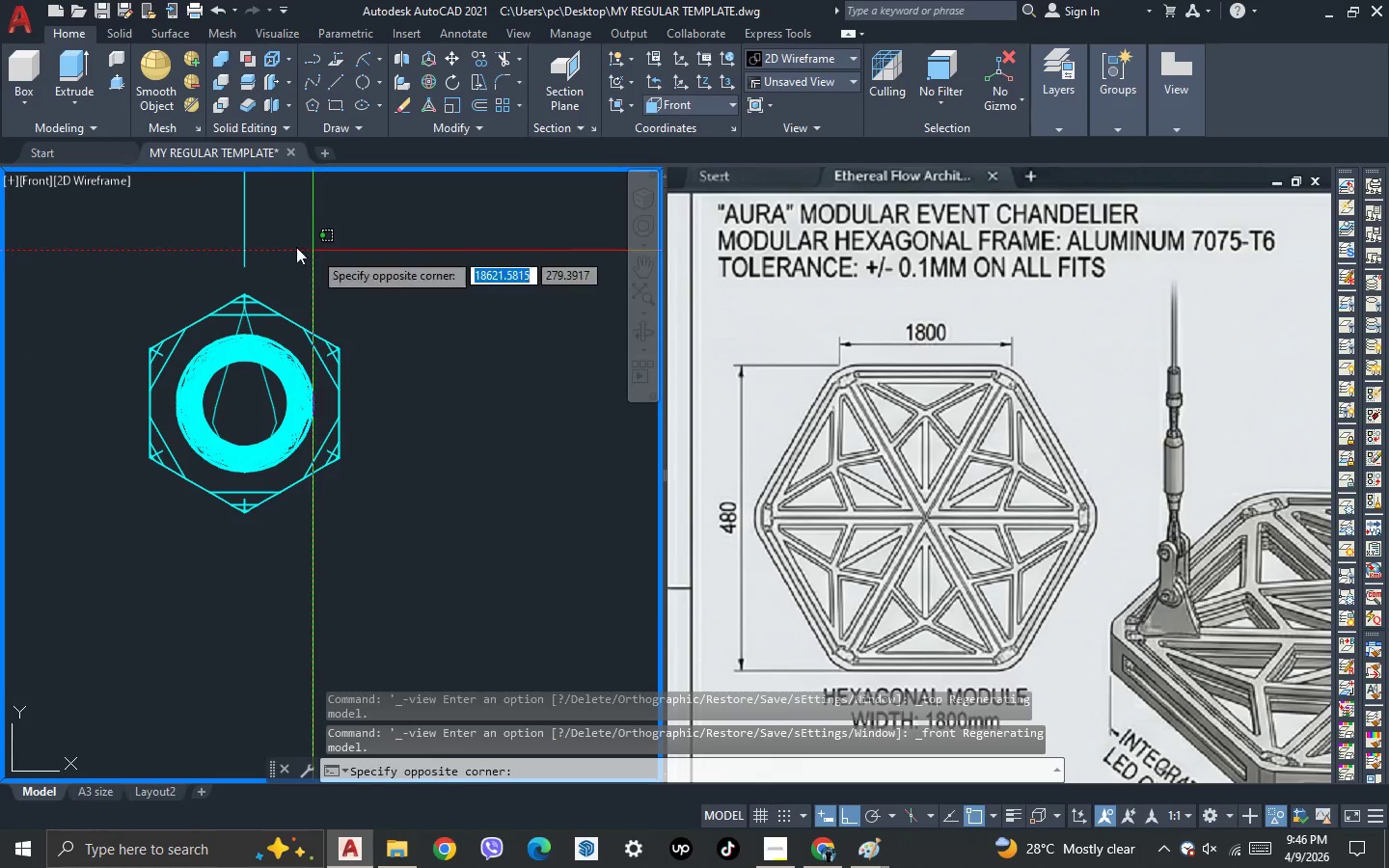 
double_click([184, 220])
 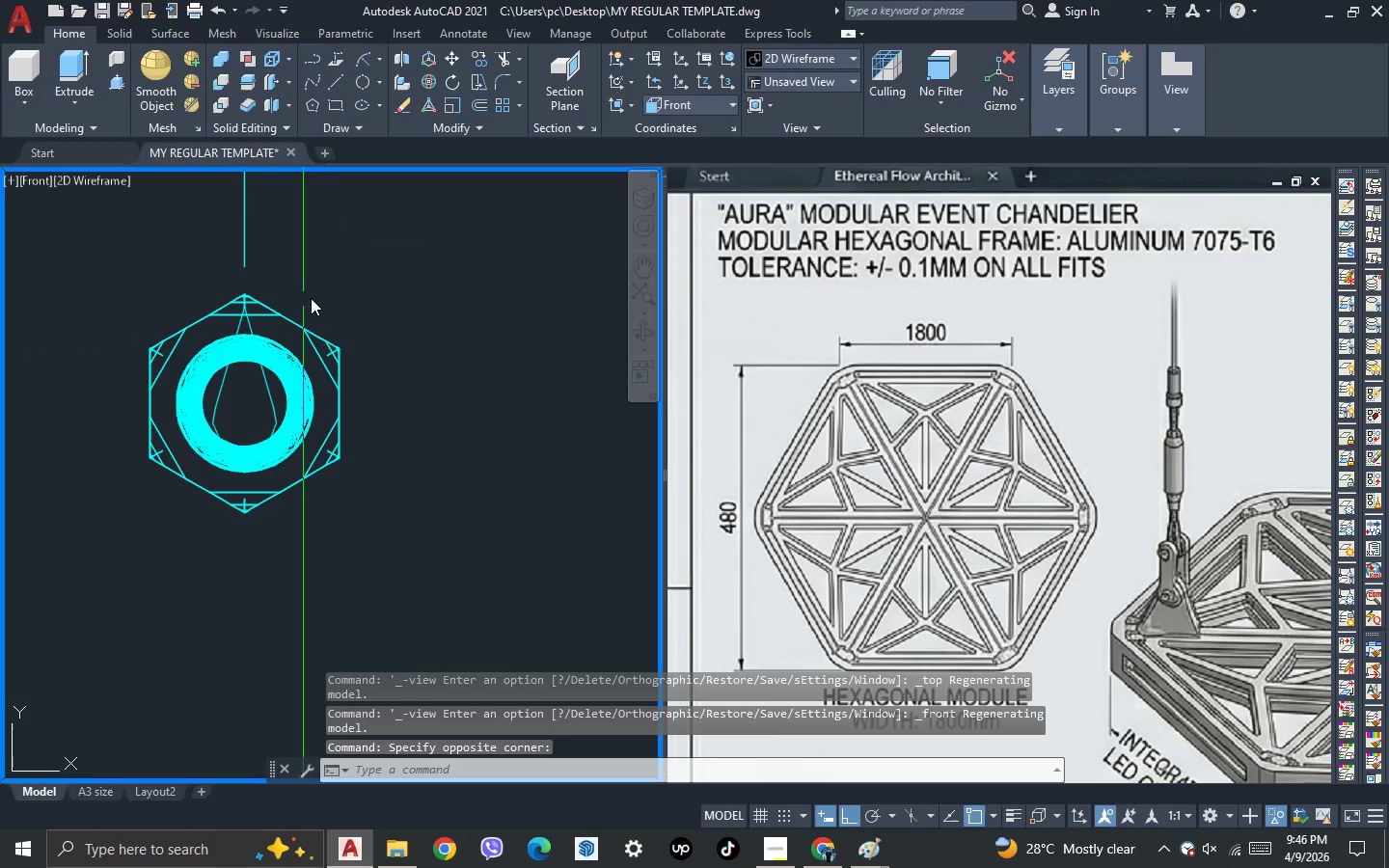 
key(Escape)
 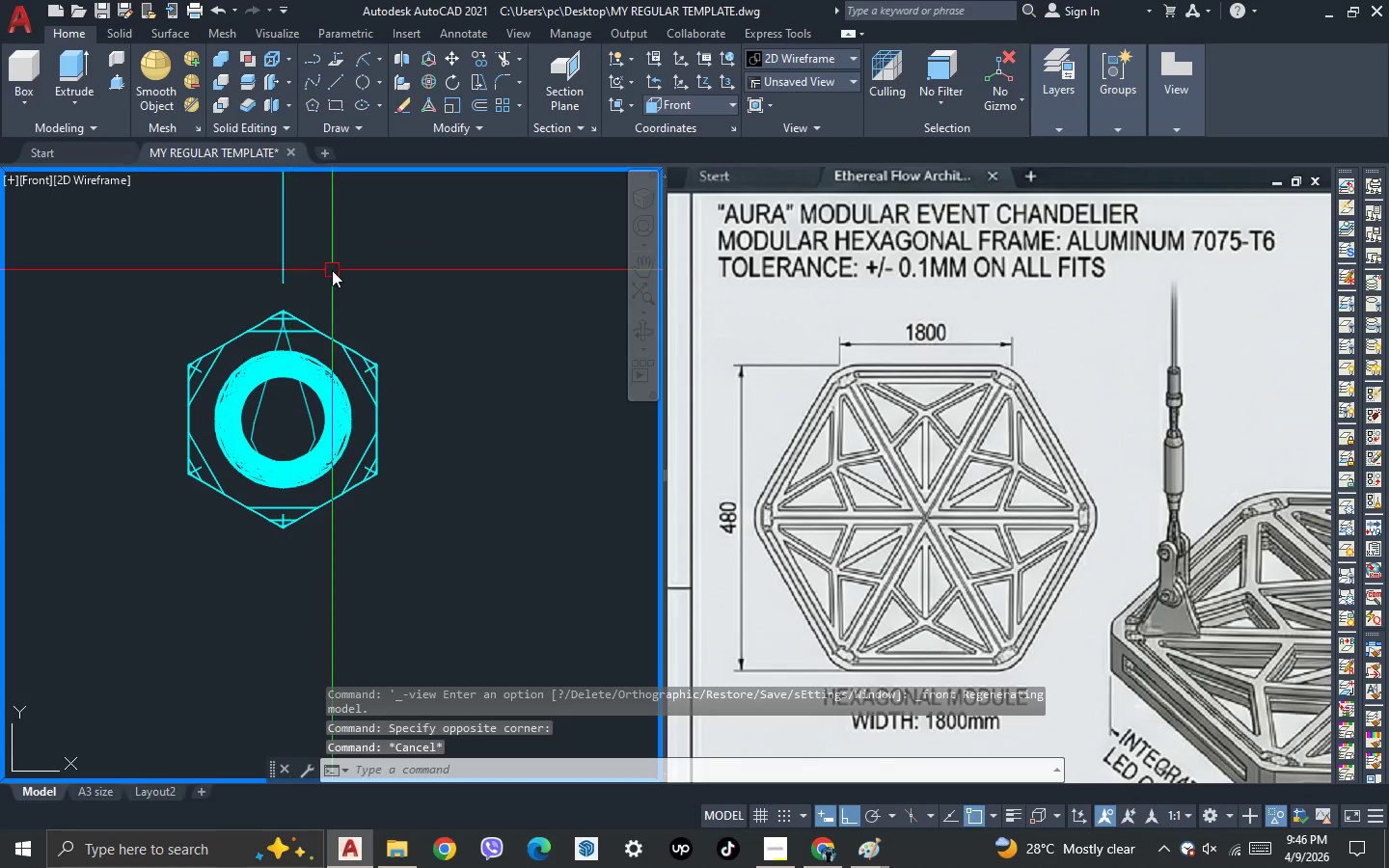 
left_click_drag(start_coordinate=[332, 270], to_coordinate=[309, 258])
 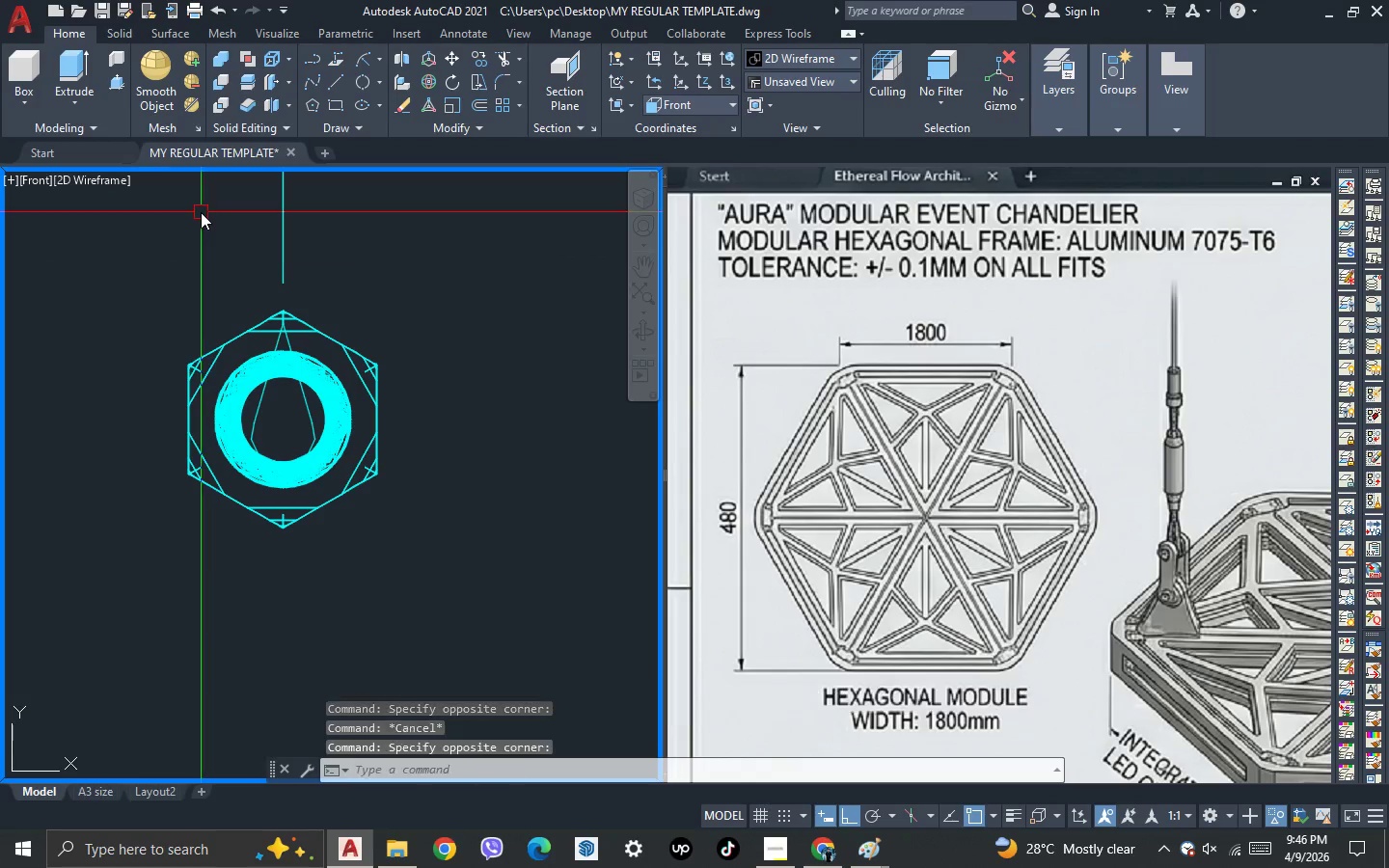 
scroll: coordinate [289, 289], scroll_direction: none, amount: 0.0
 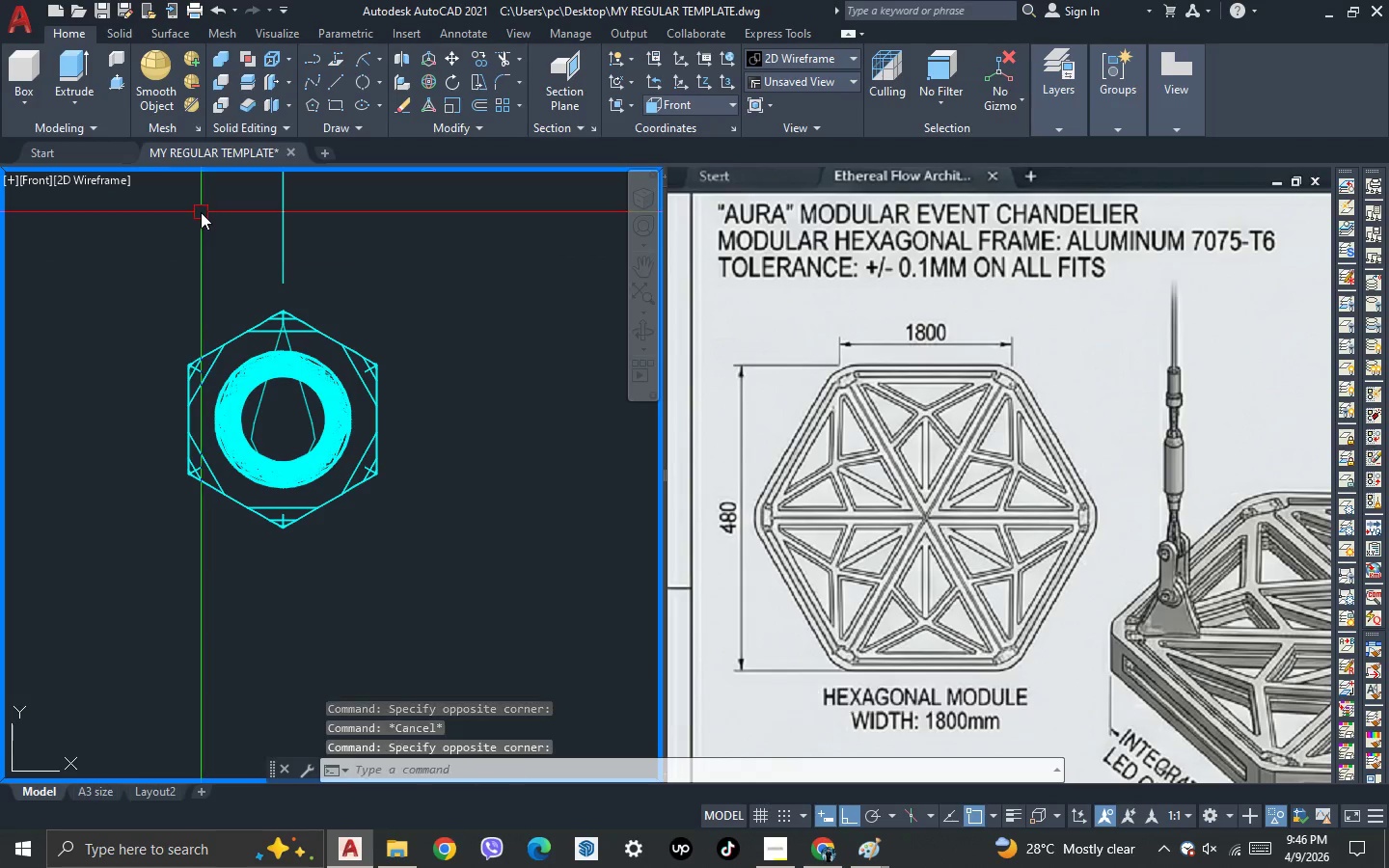 
double_click([201, 212])
 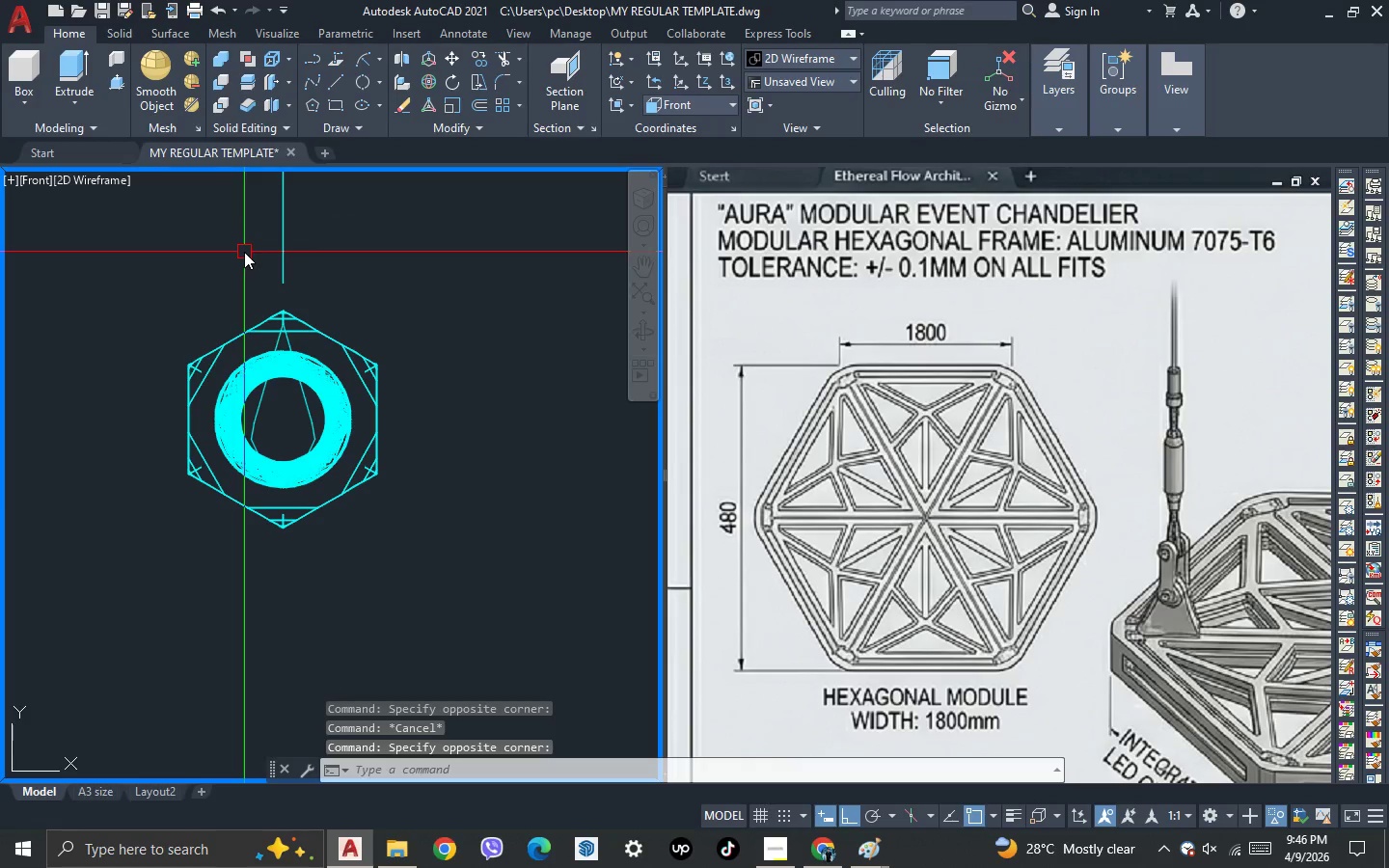 
key(Escape)
 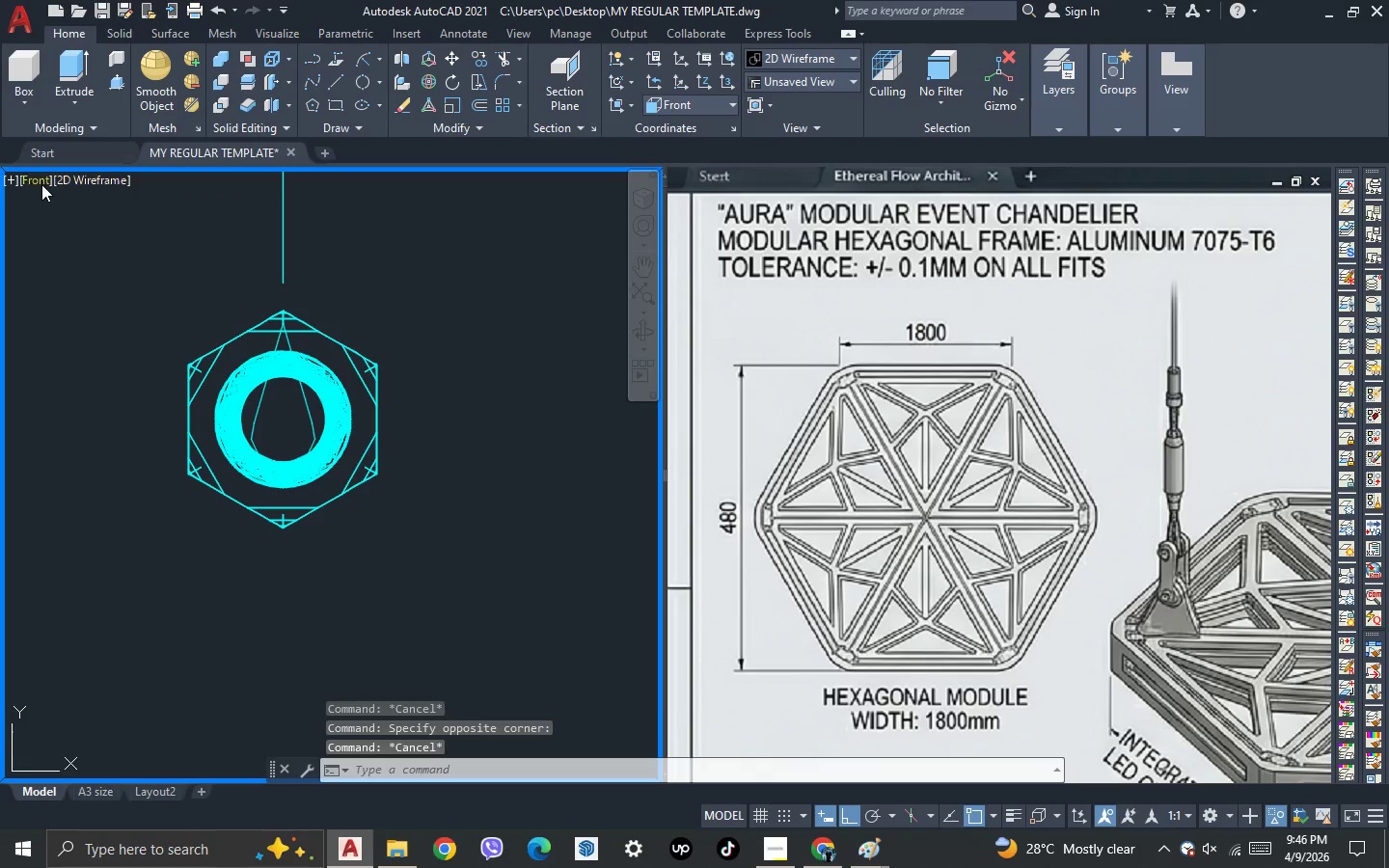 
left_click([41, 184])
 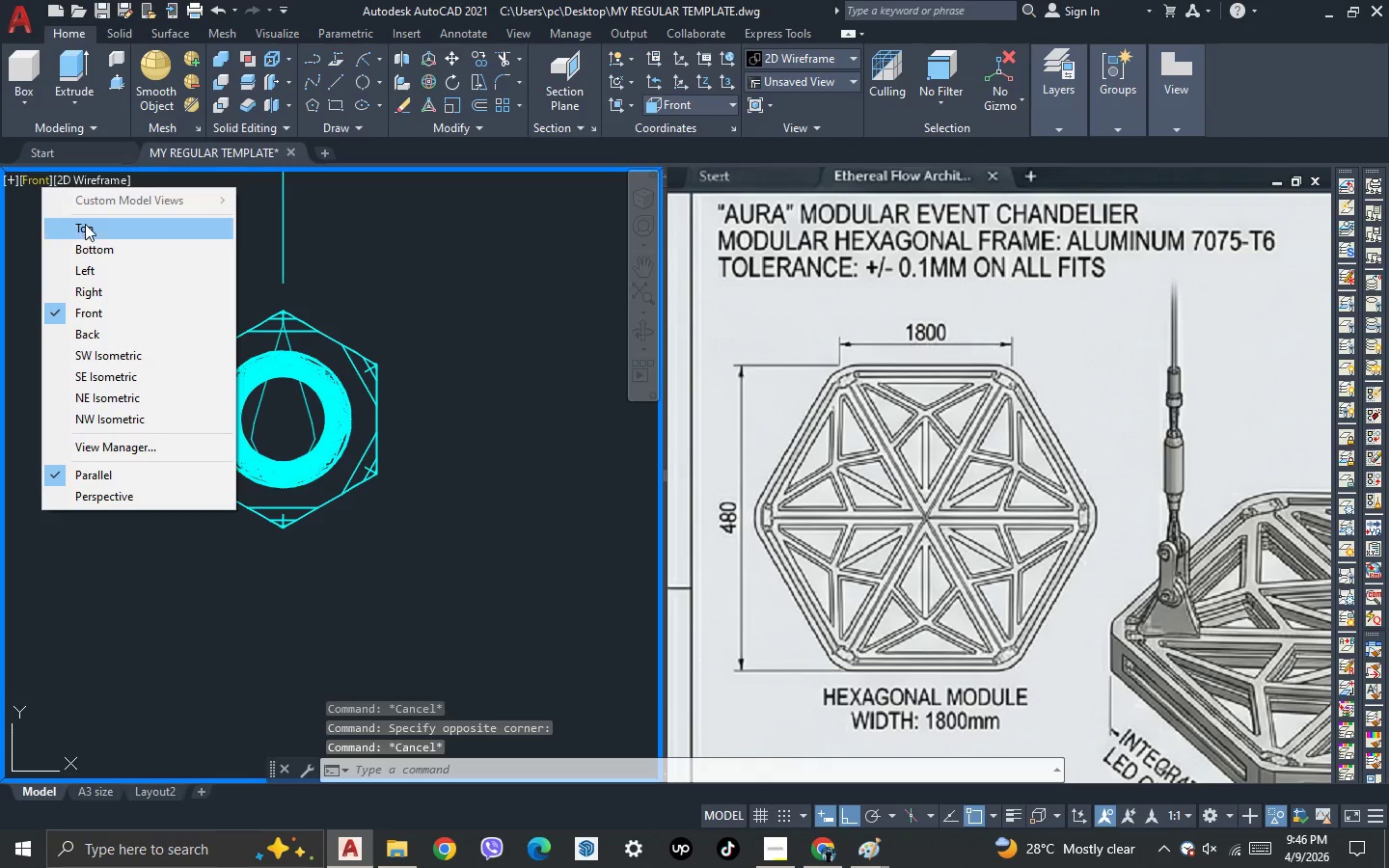 
key(Escape)
 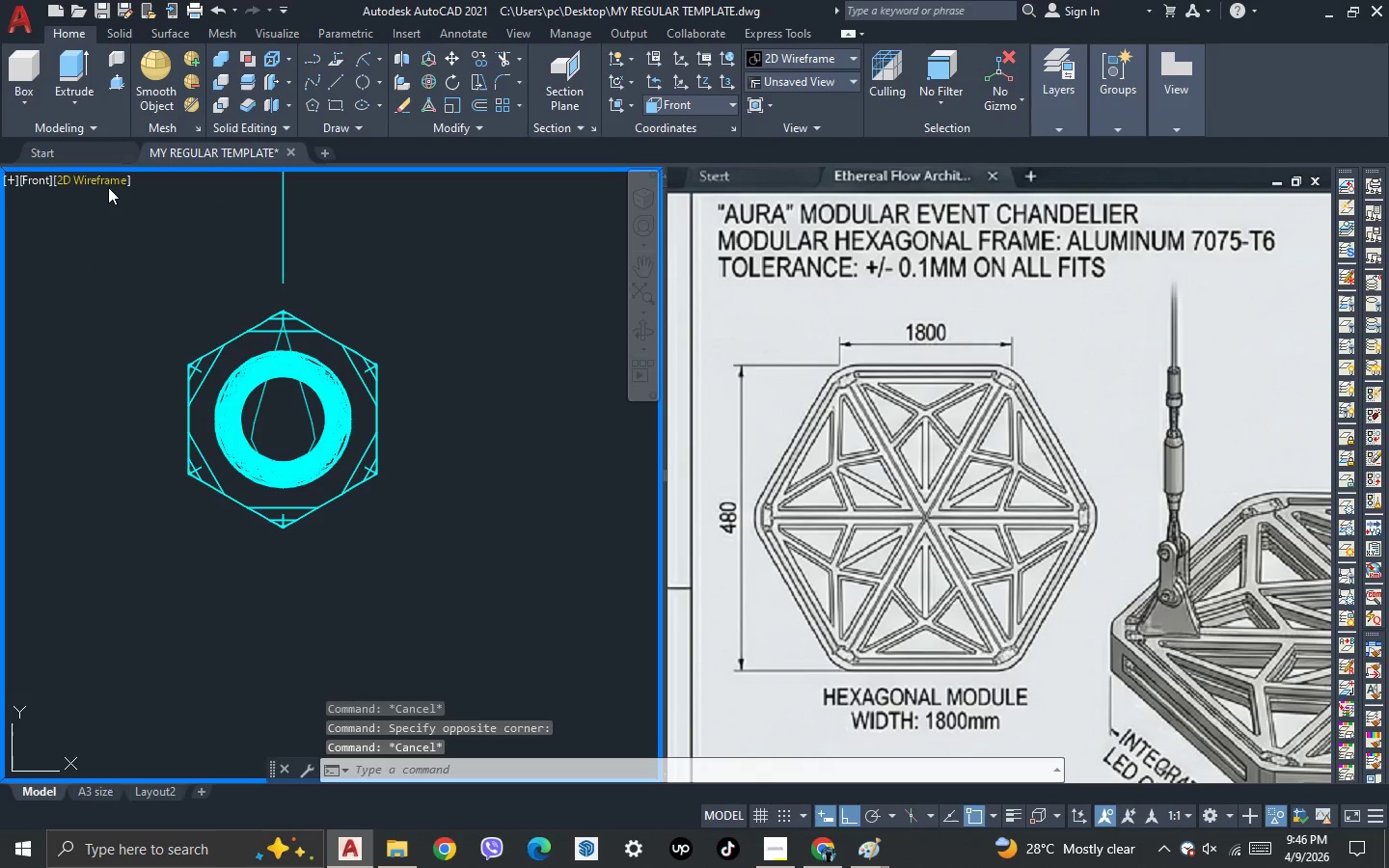 
left_click([108, 186])
 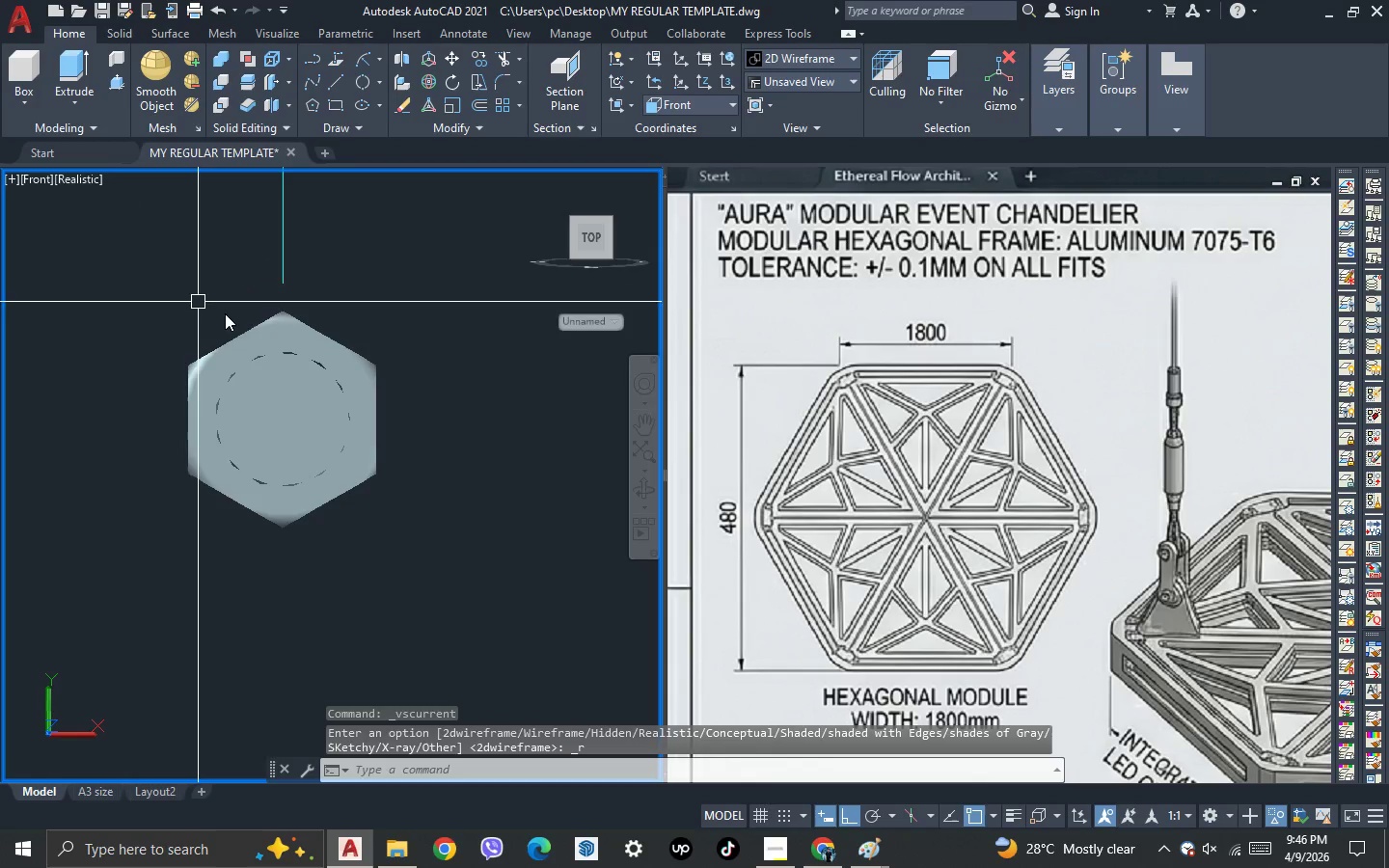 
left_click_drag(start_coordinate=[343, 286], to_coordinate=[299, 263])
 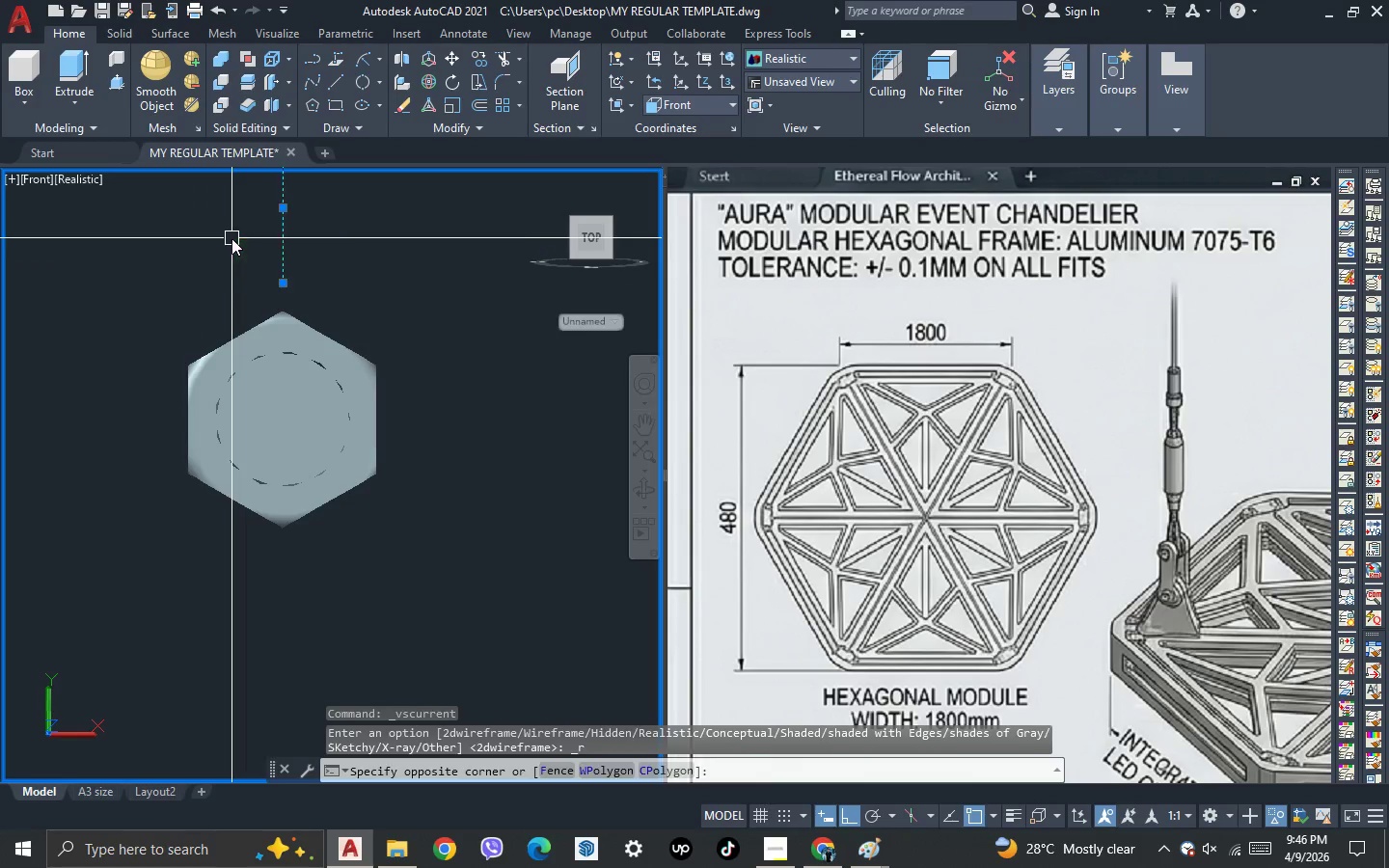 
double_click([232, 238])
 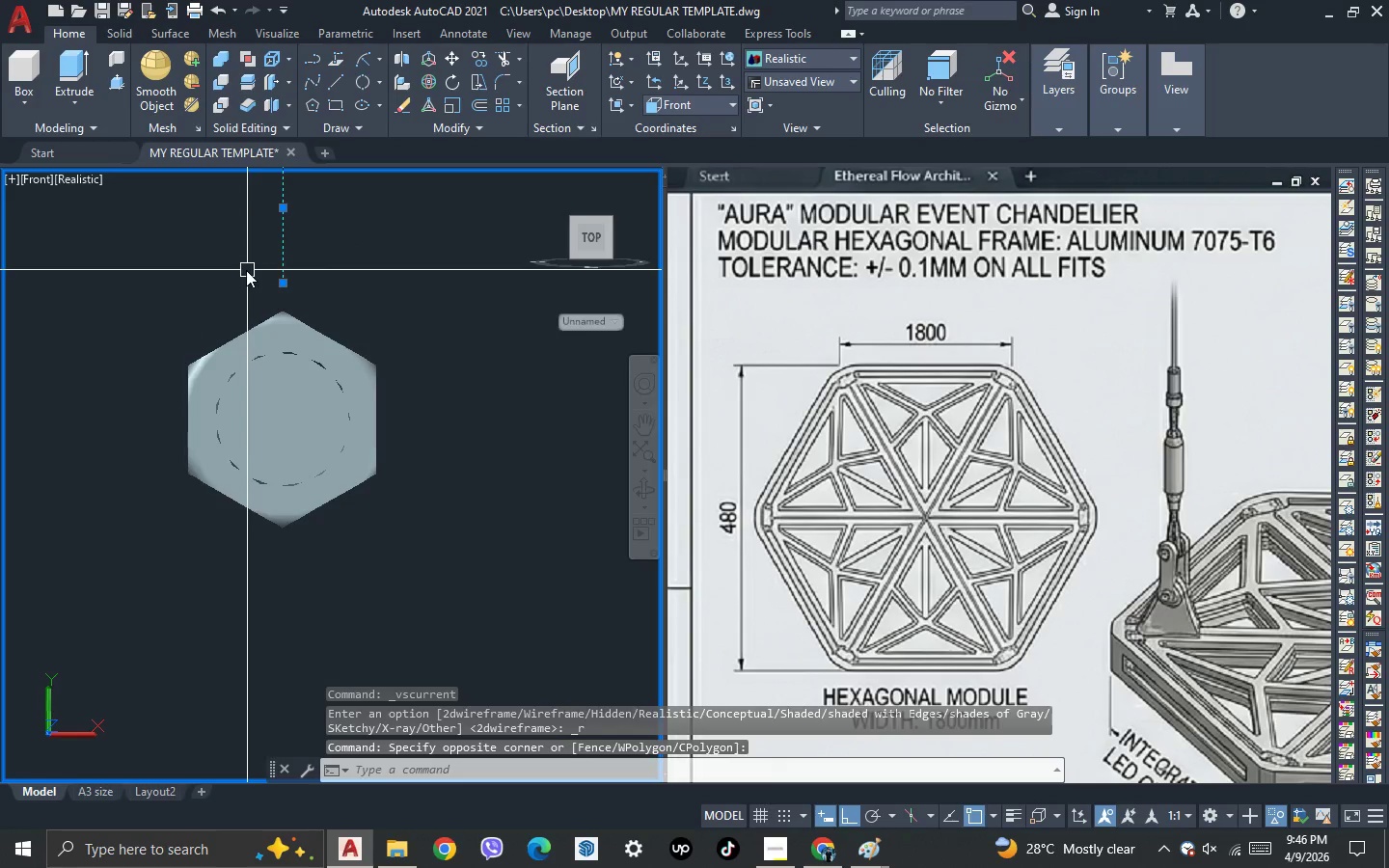 
key(Escape)
 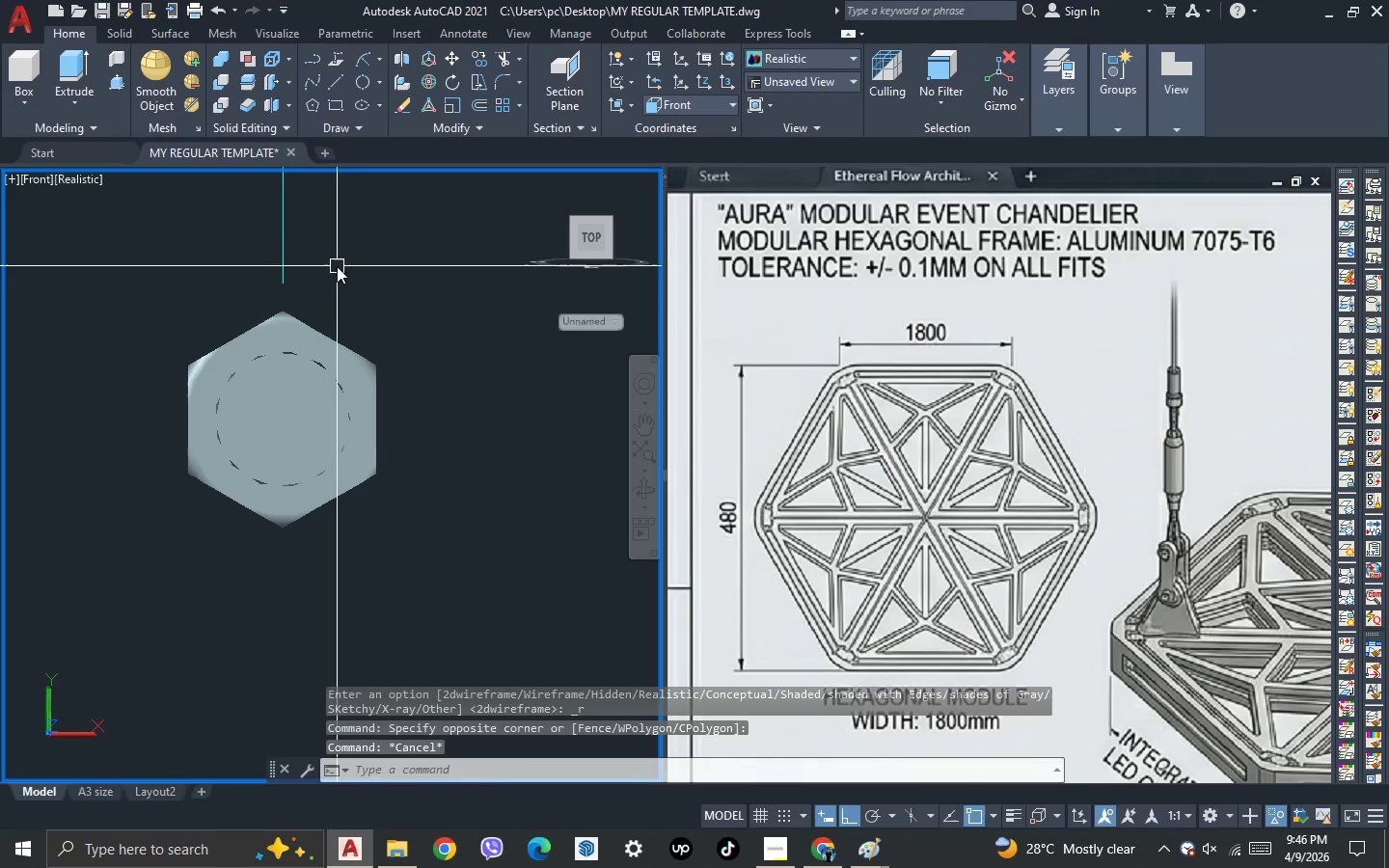 
left_click_drag(start_coordinate=[338, 266], to_coordinate=[313, 254])
 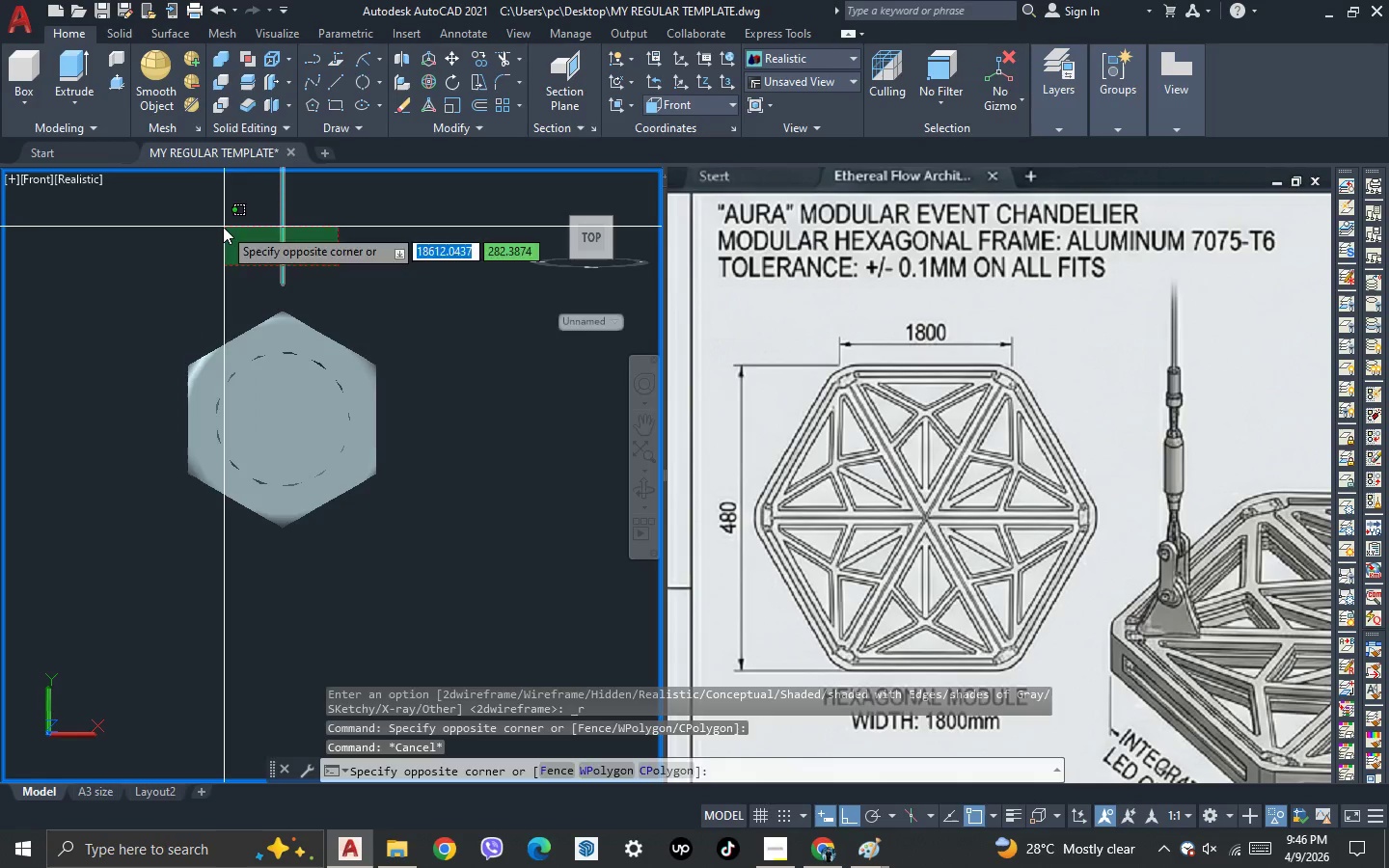 
double_click([223, 227])
 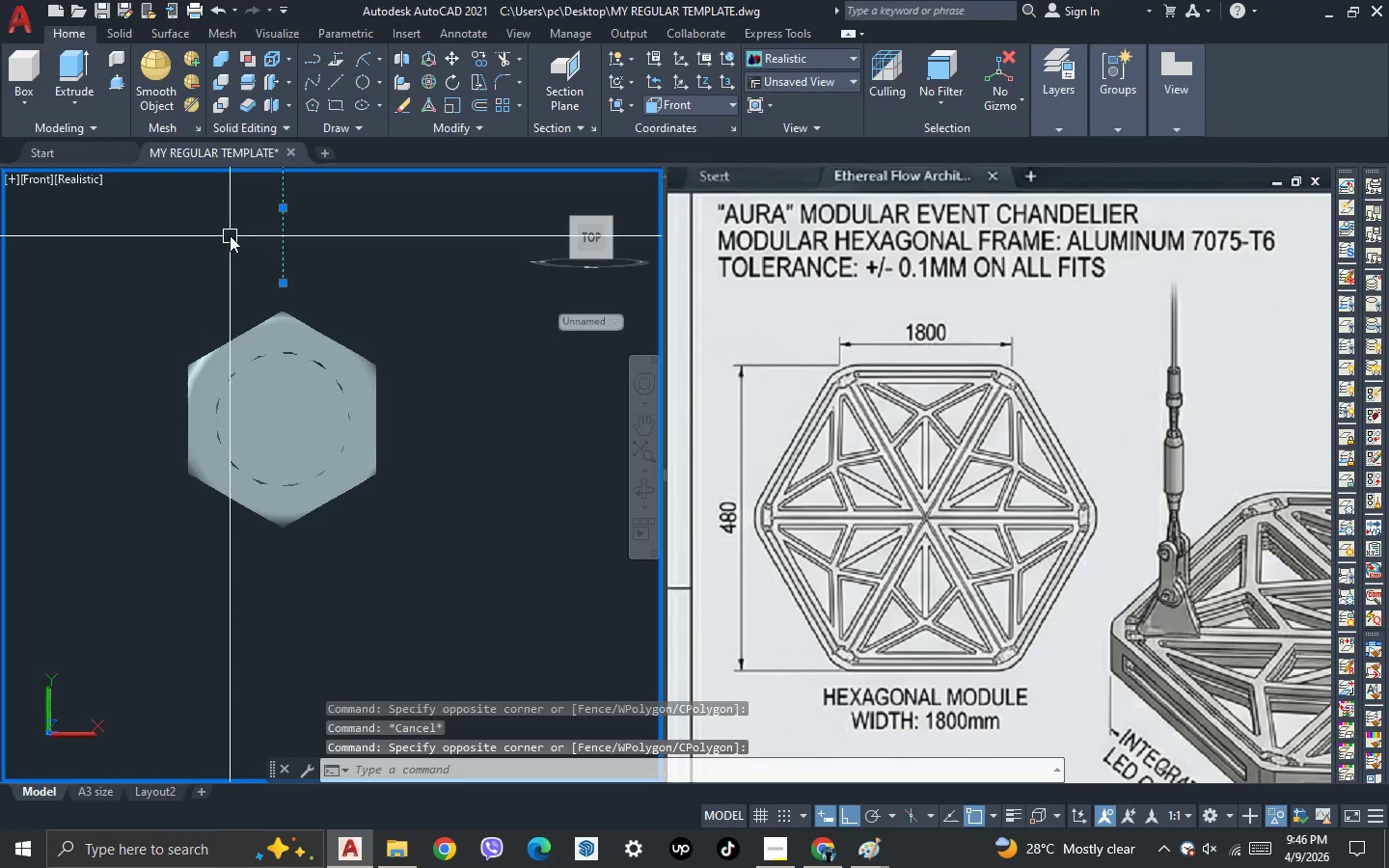 
key(Delete)
 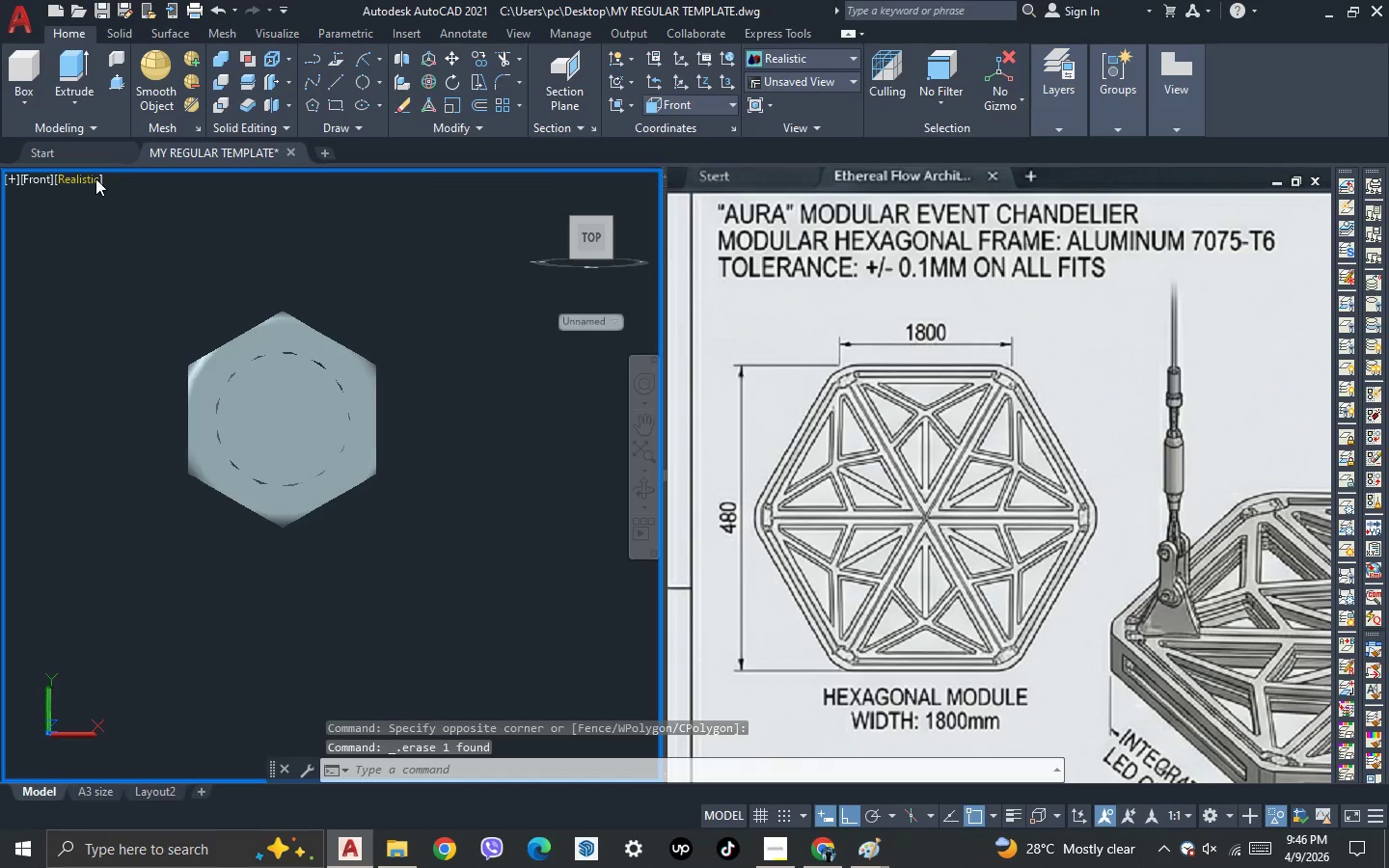 
left_click([95, 178])
 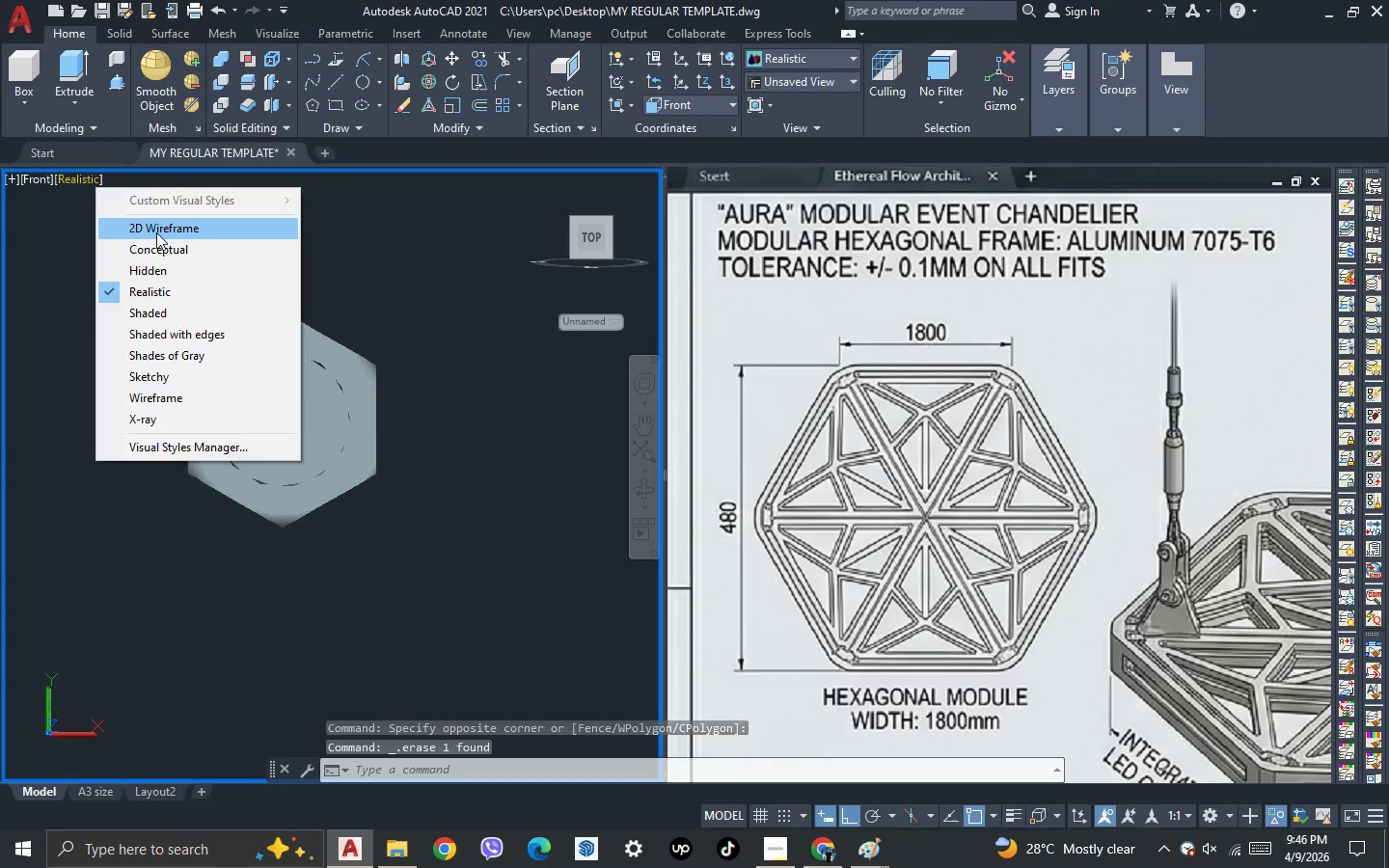 
left_click([158, 234])
 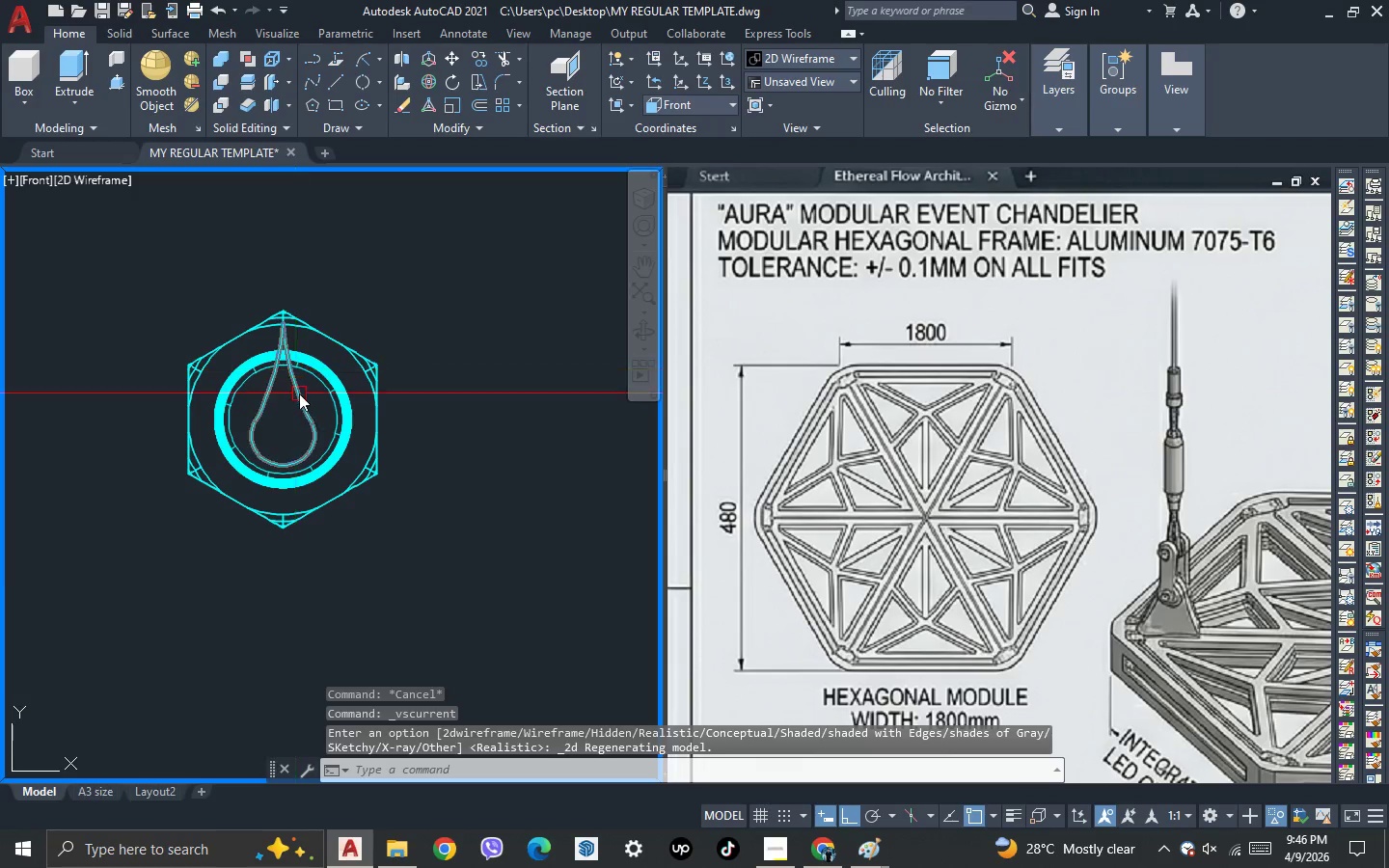 
left_click([299, 395])
 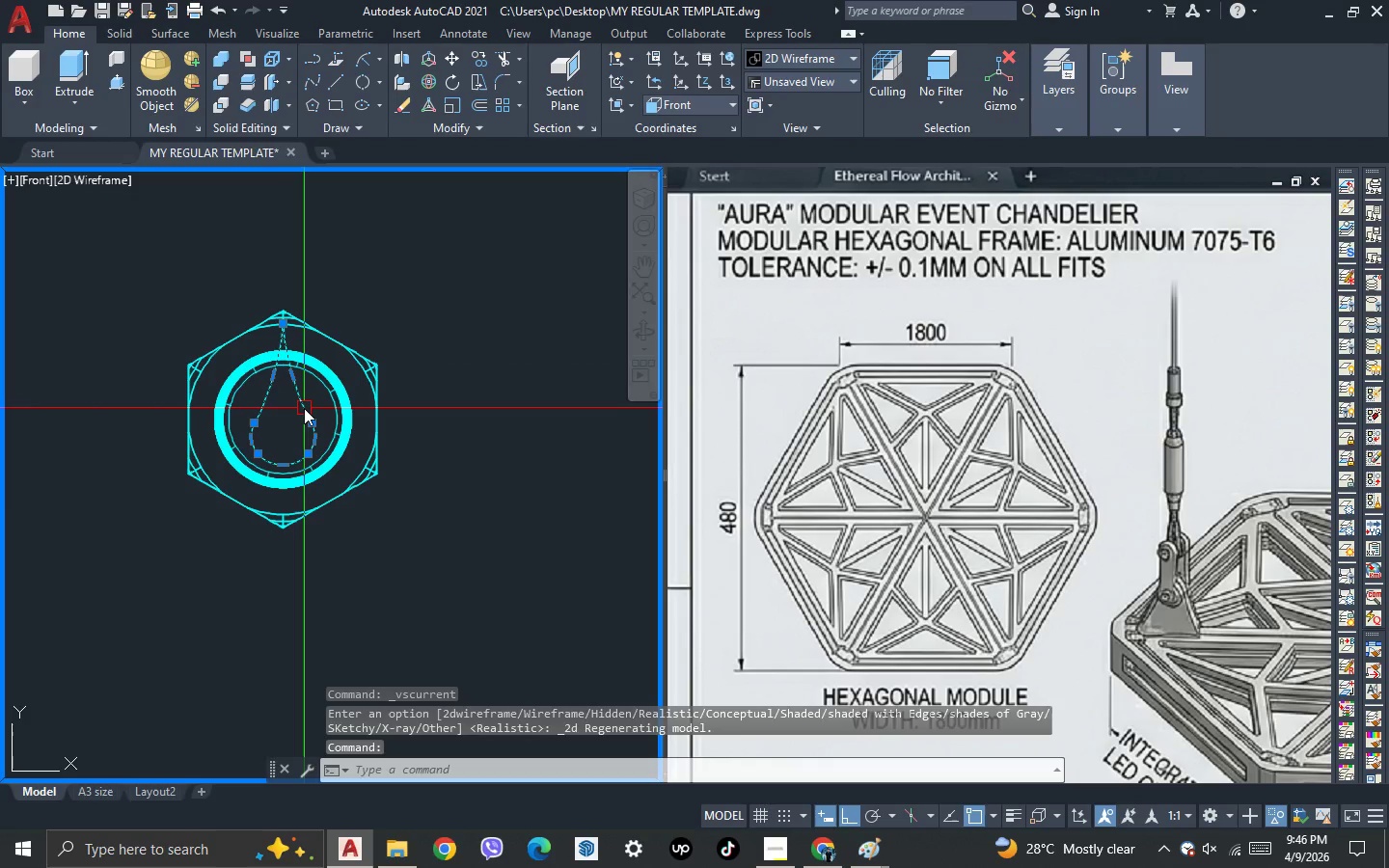 
key(S)
 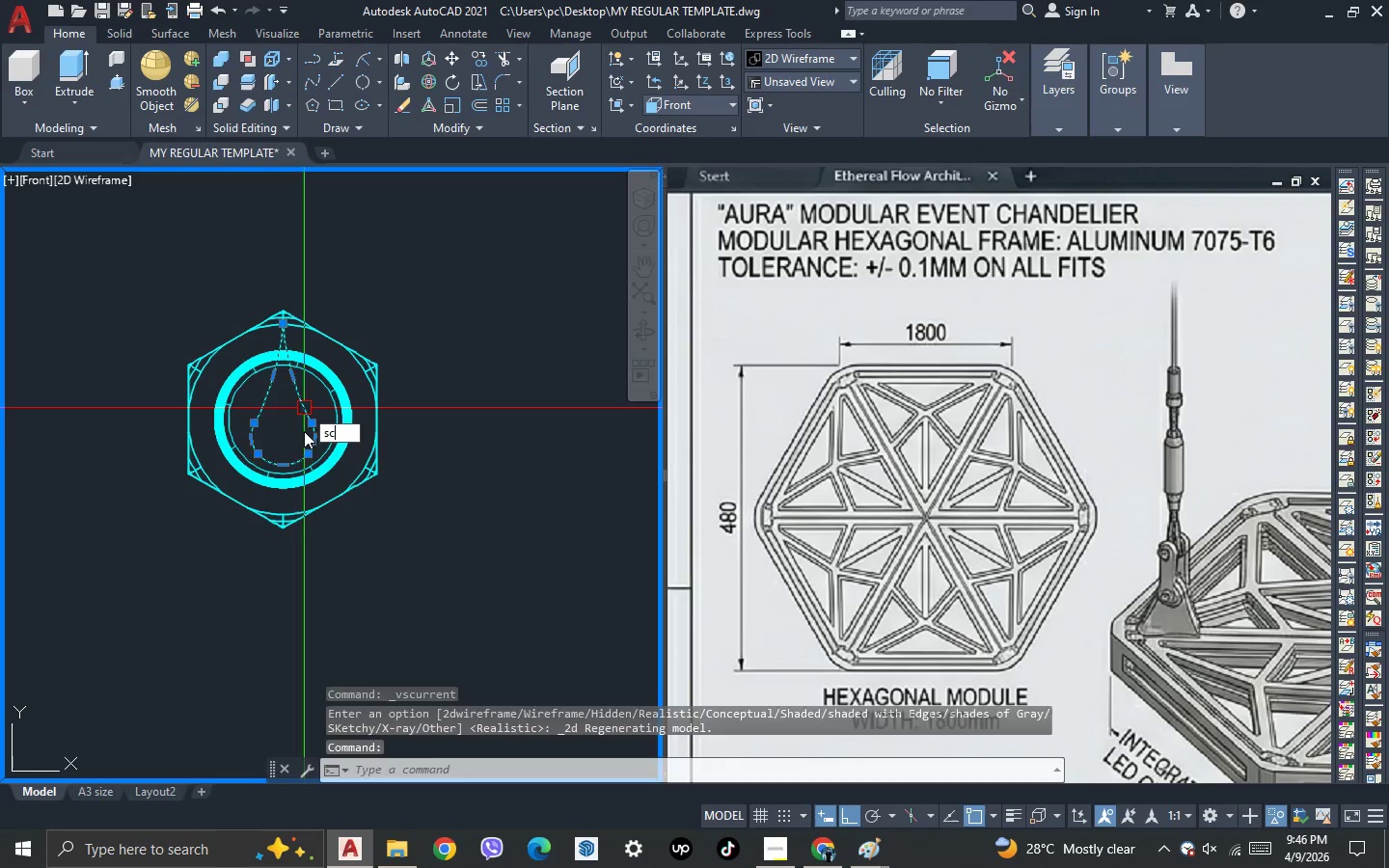 
key(C)
 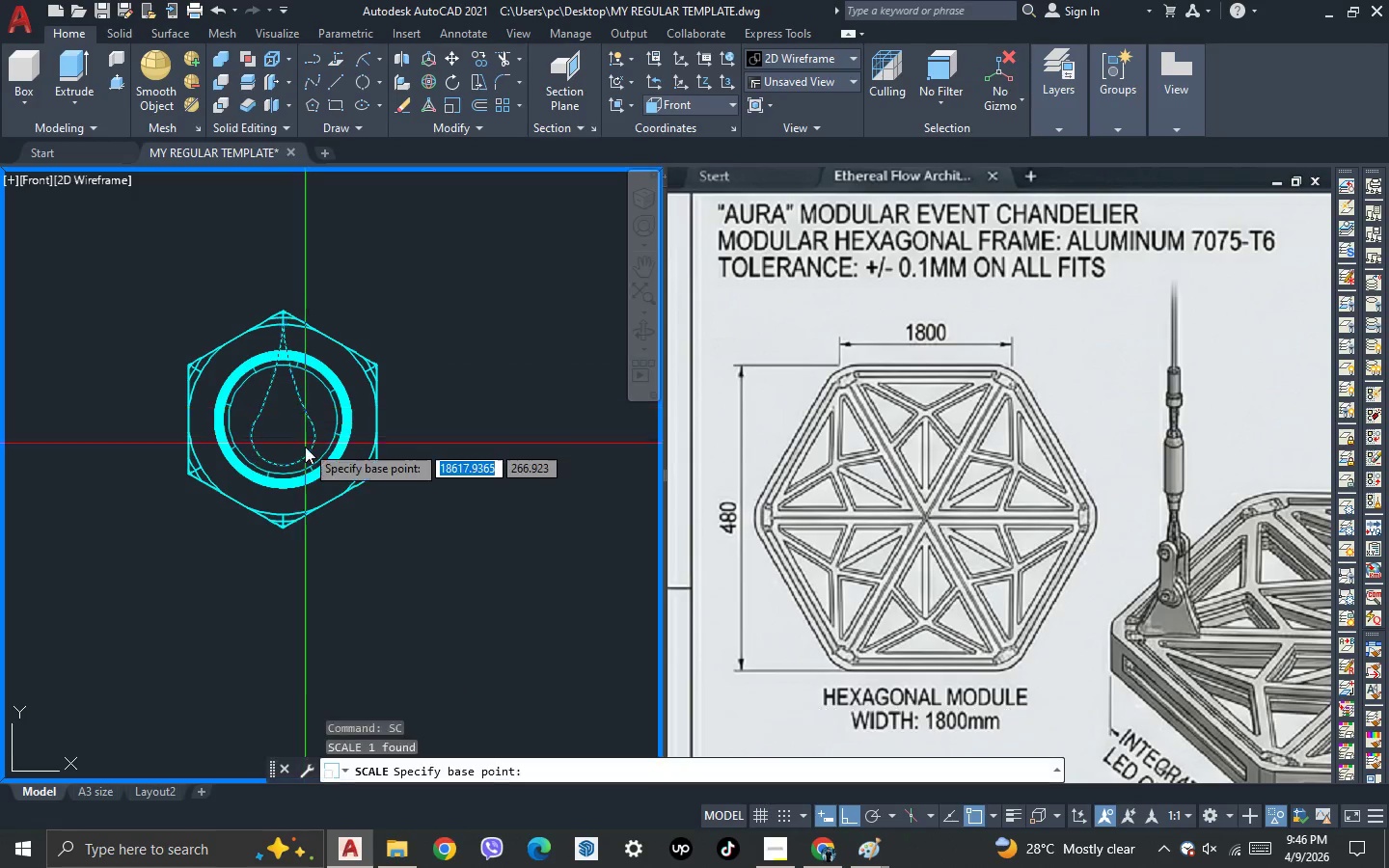 
key(Space)
 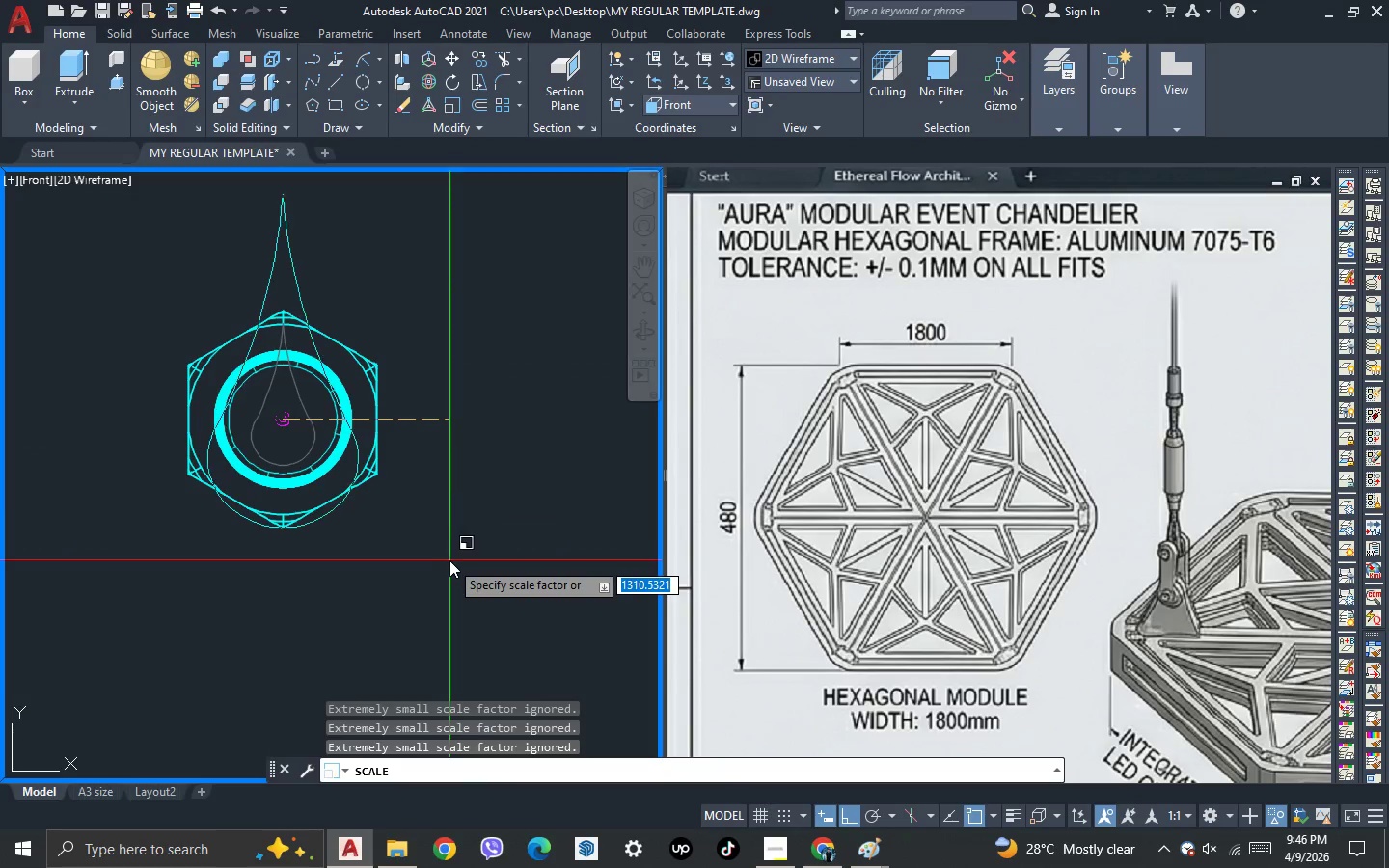 
key(F3)
 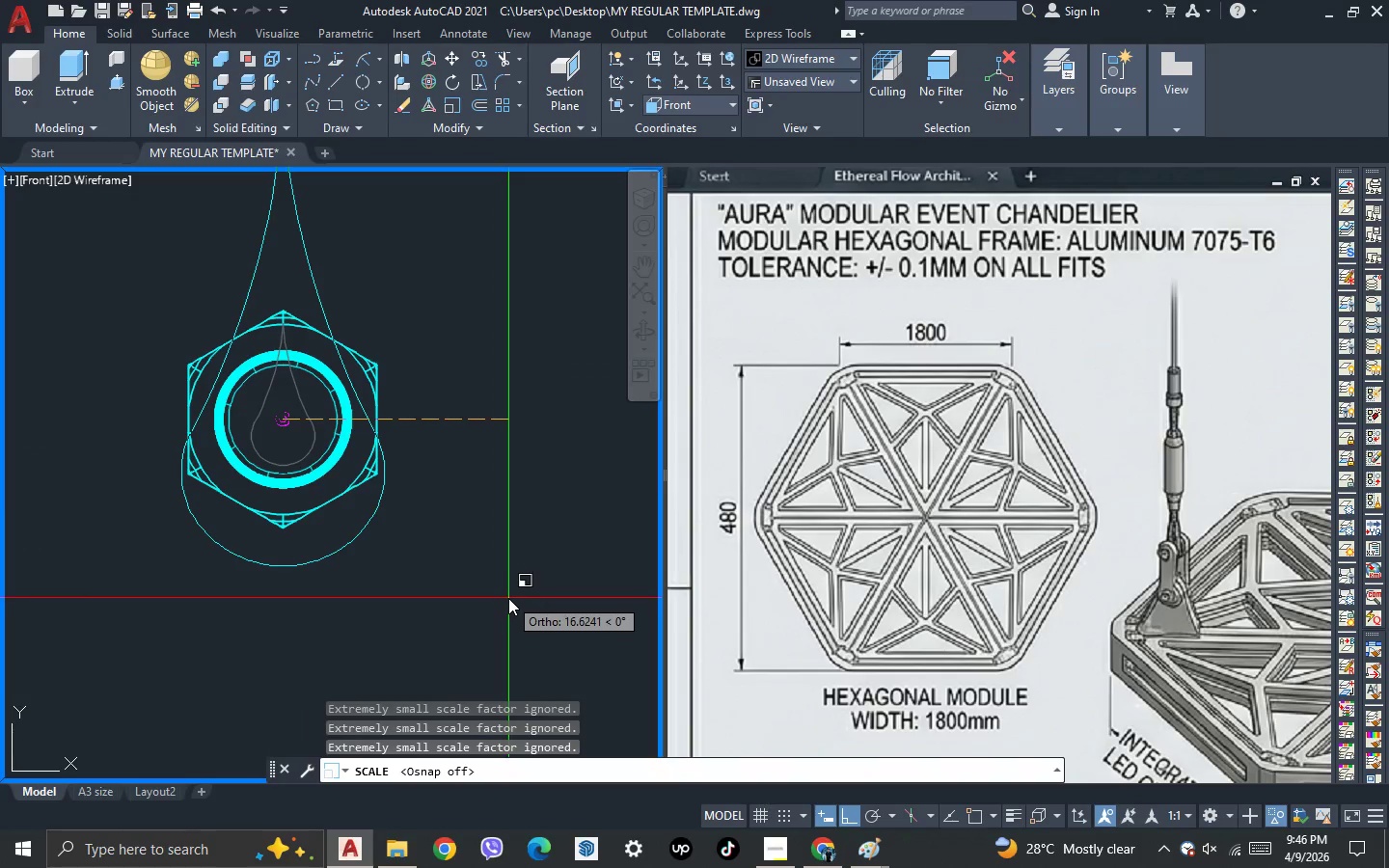 
wait(6.49)
 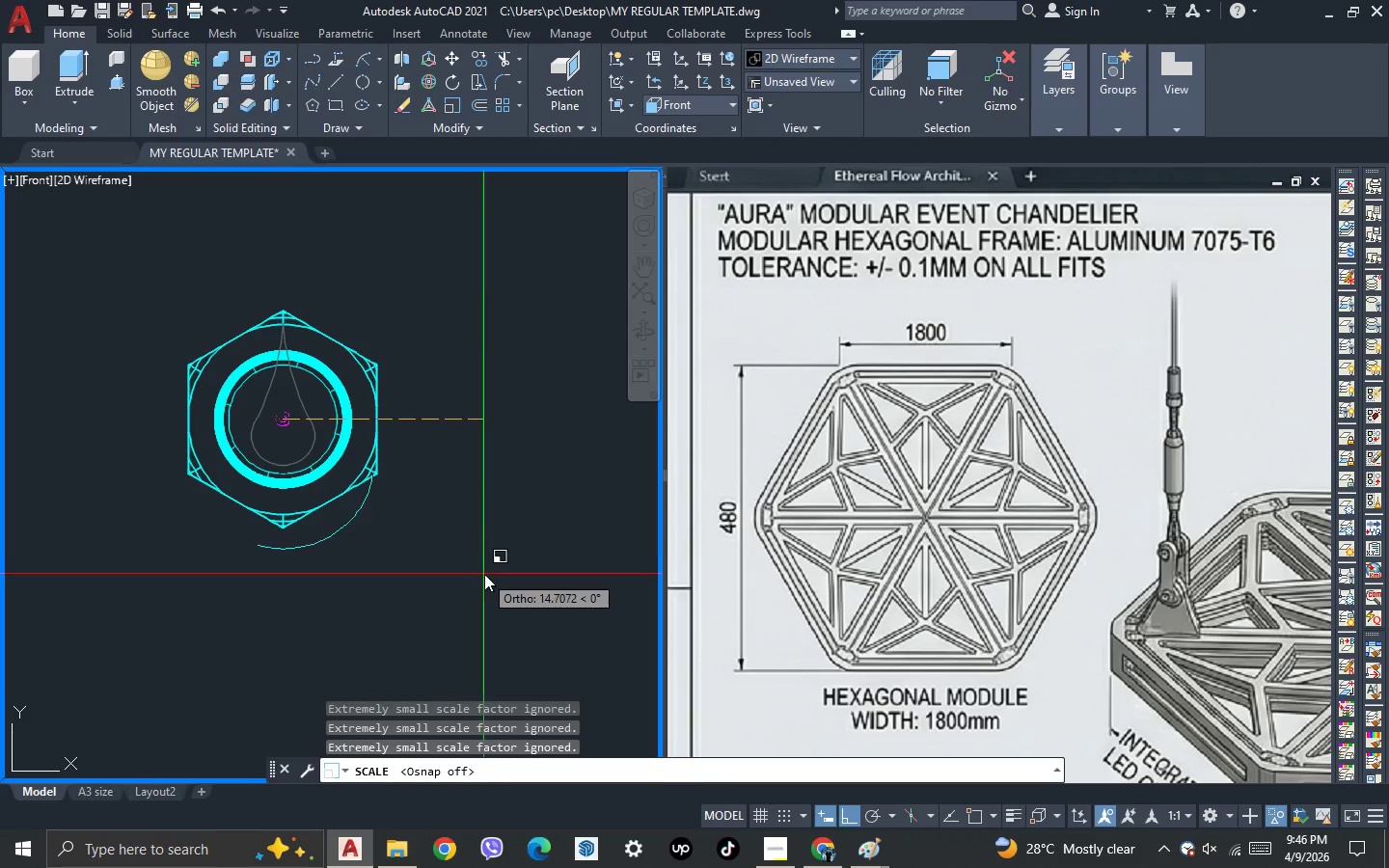 
left_click([511, 608])
 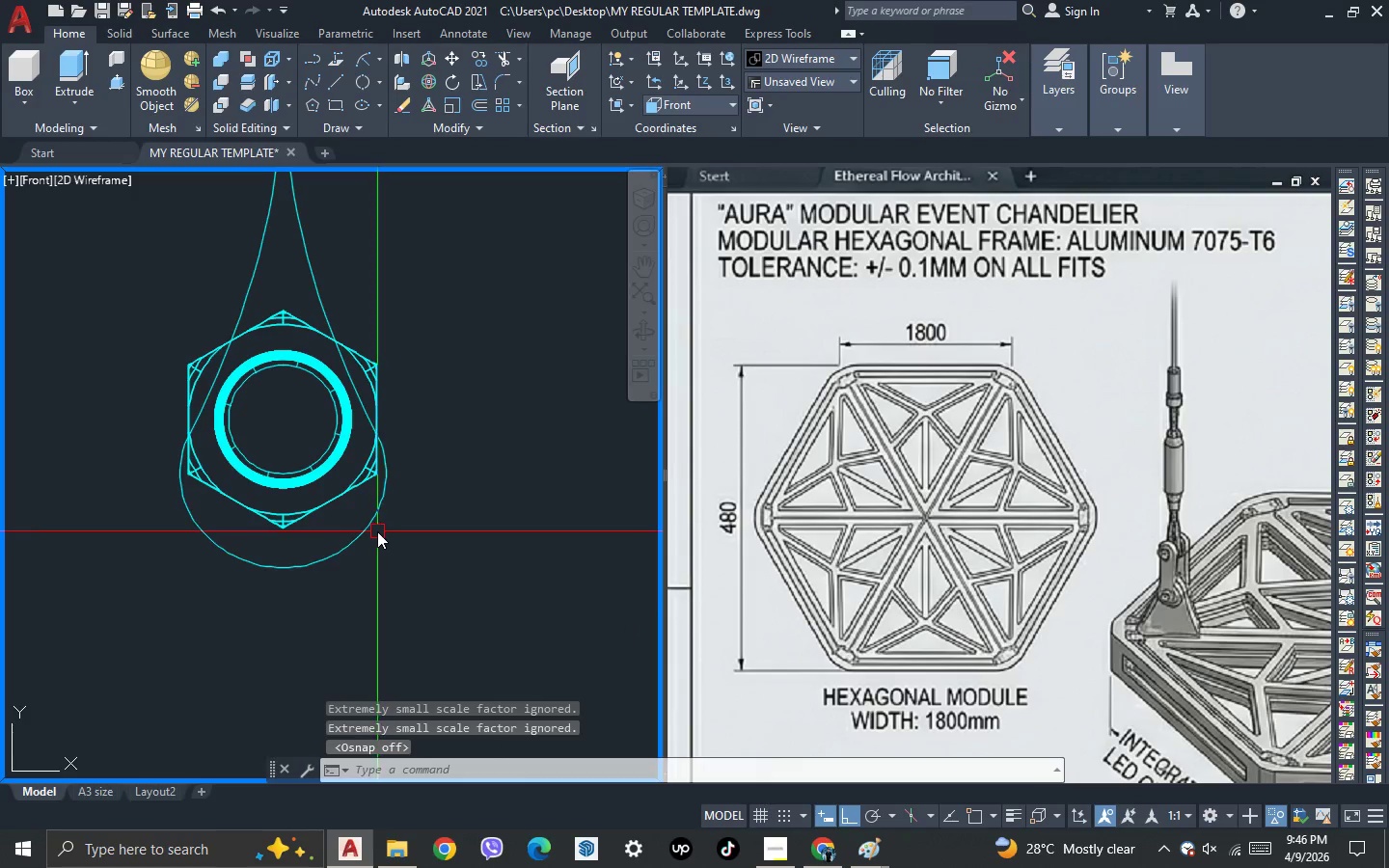 
left_click([372, 522])
 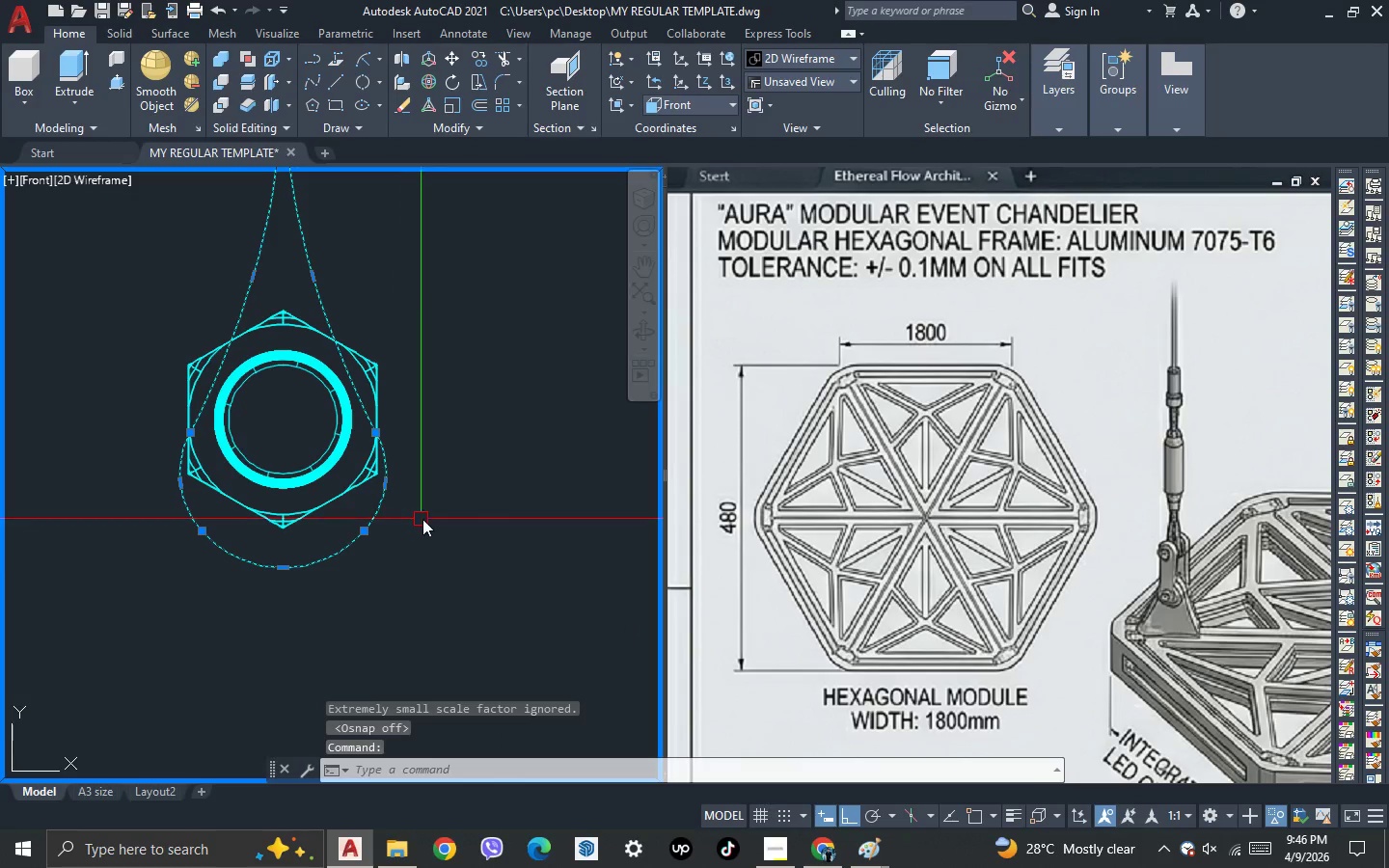 
key(M)
 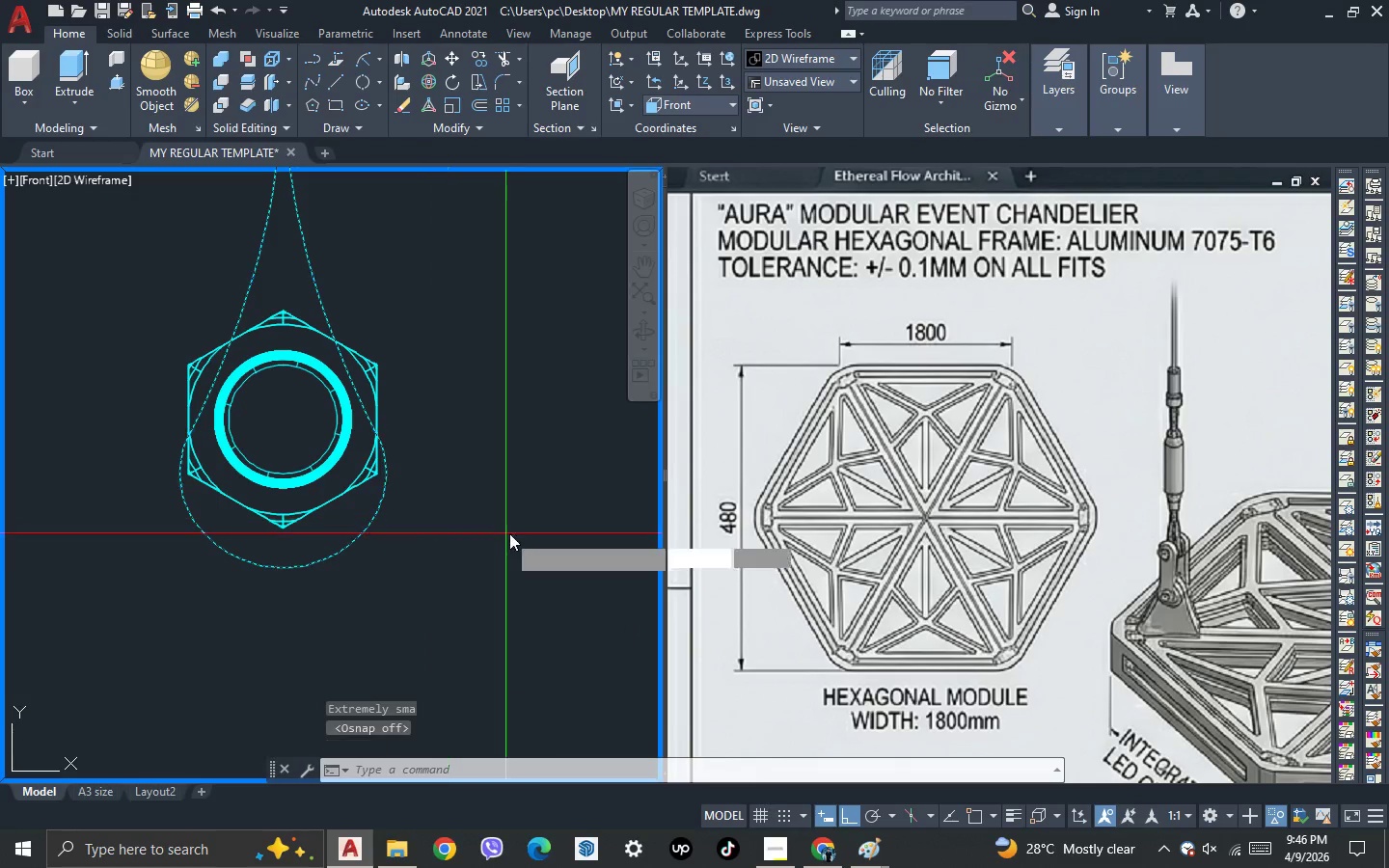 
key(Space)
 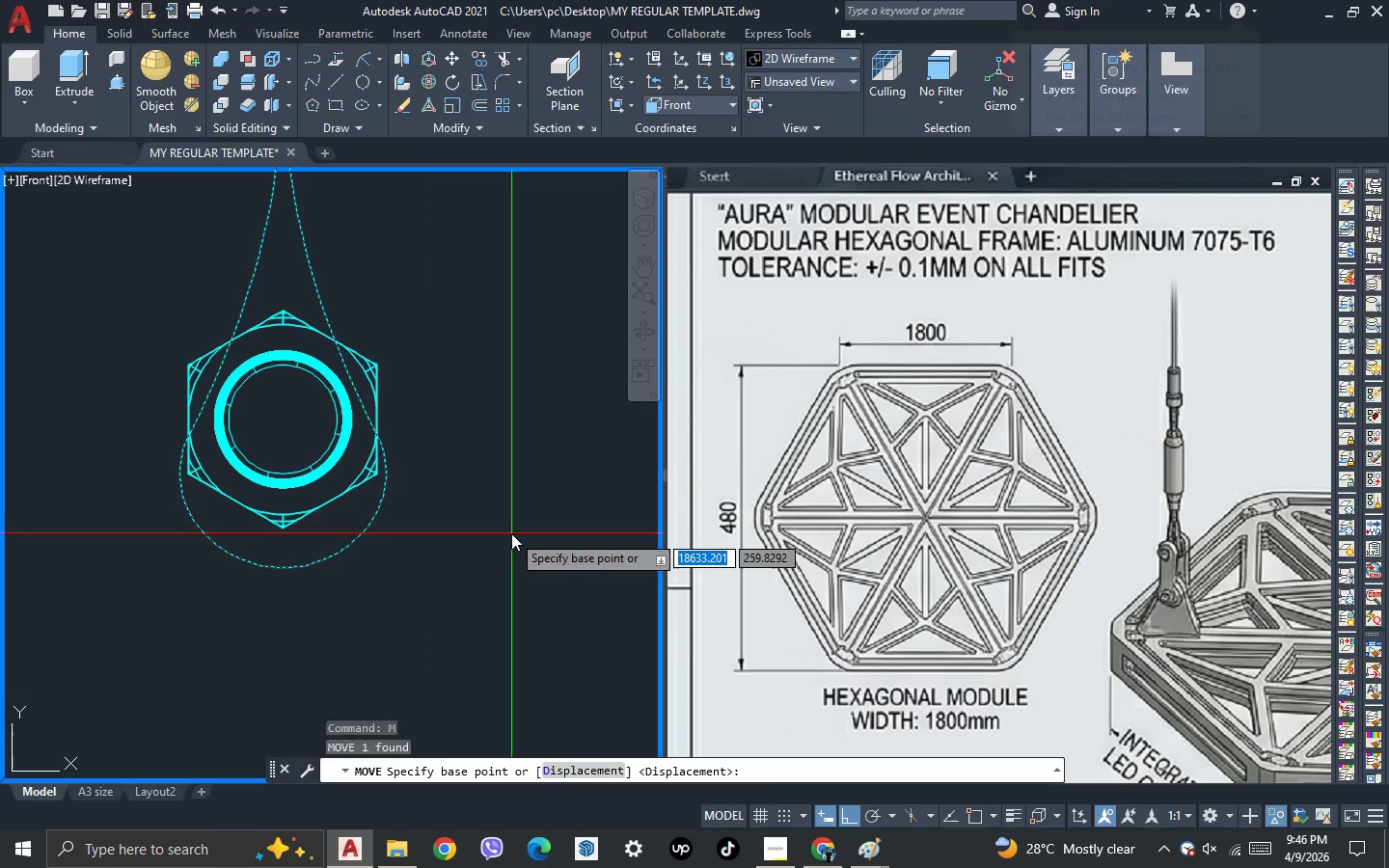 
left_click([511, 533])
 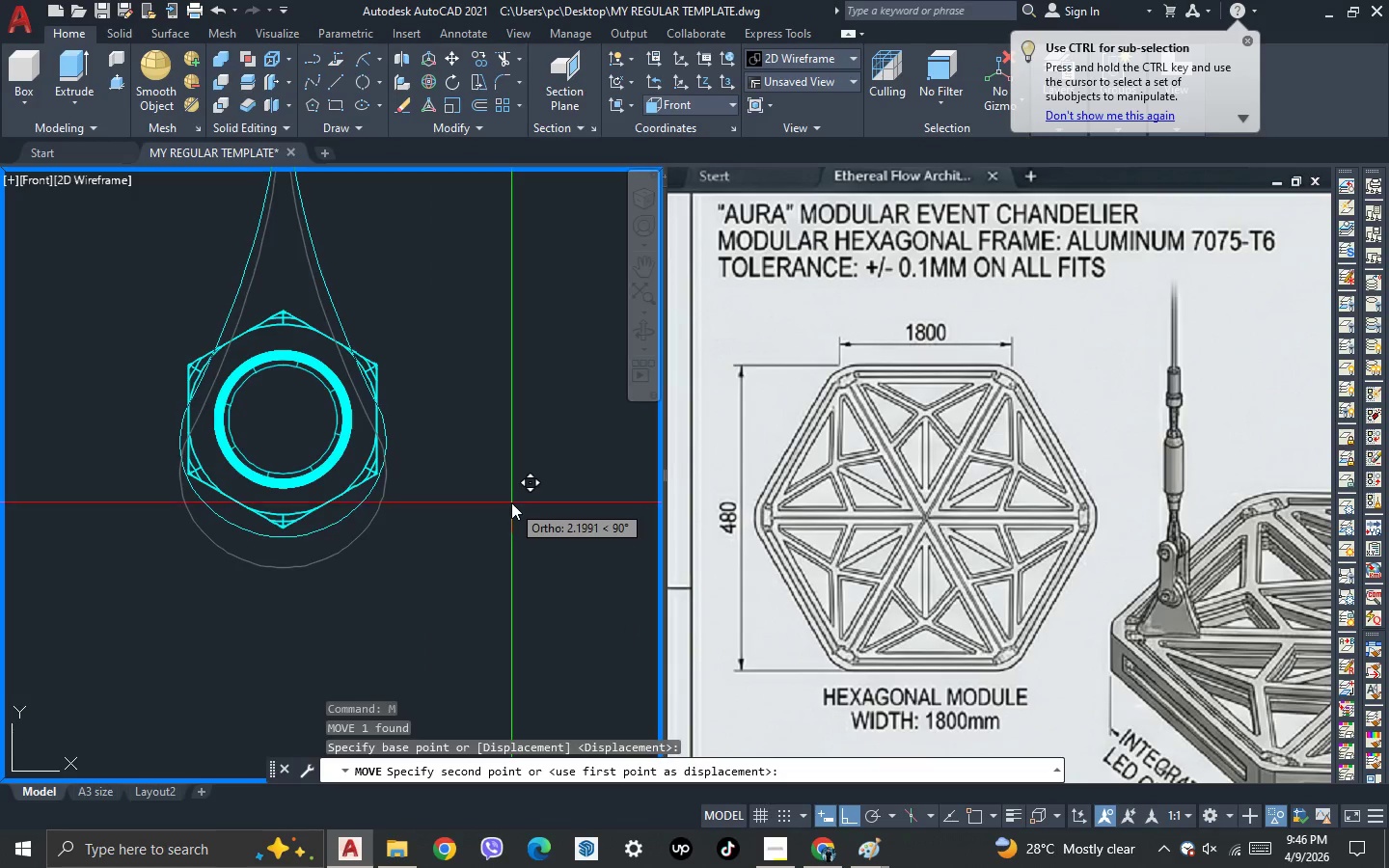 
left_click([511, 502])
 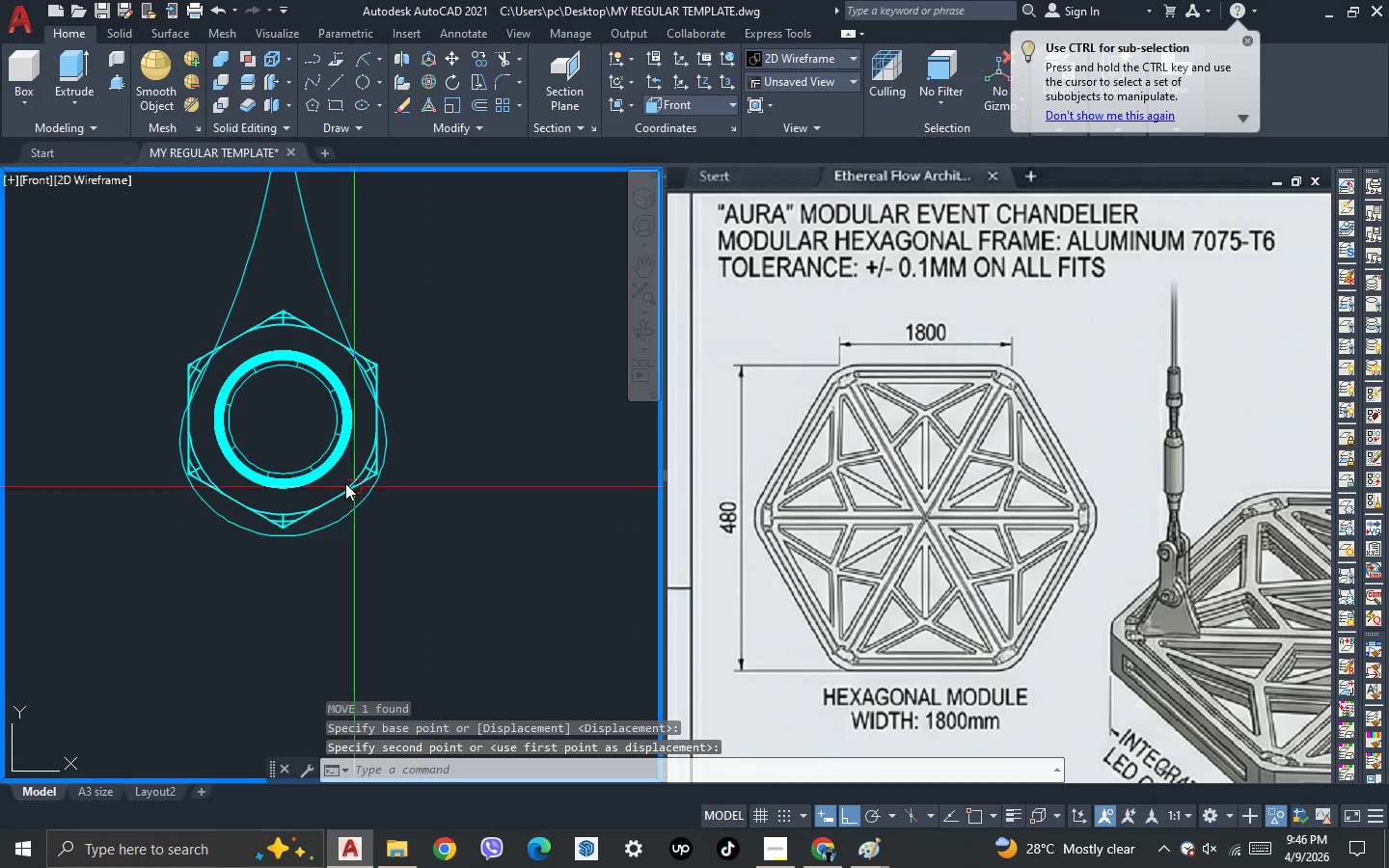 
scroll: coordinate [306, 460], scroll_direction: down, amount: 2.0
 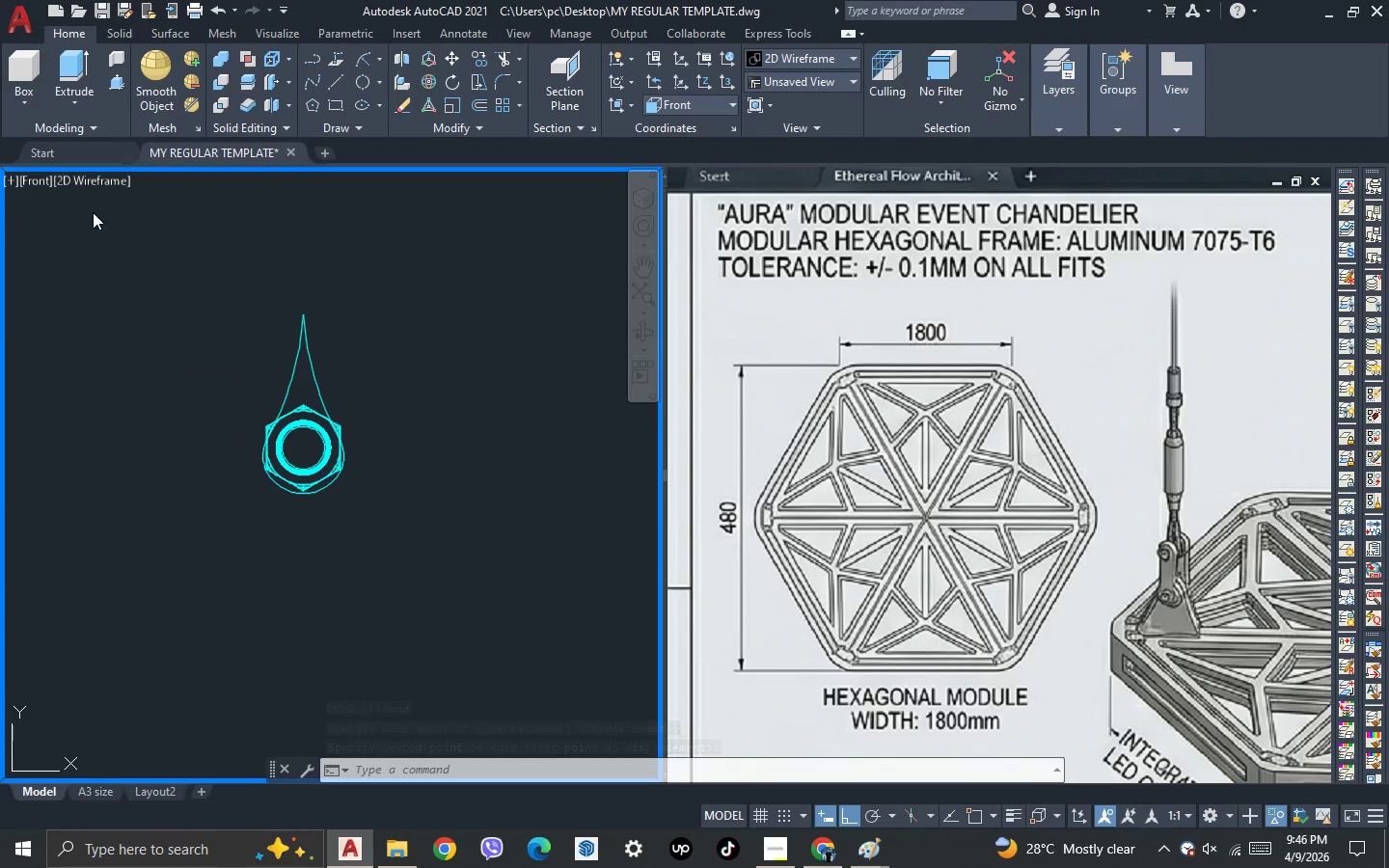 
wait(6.3)
 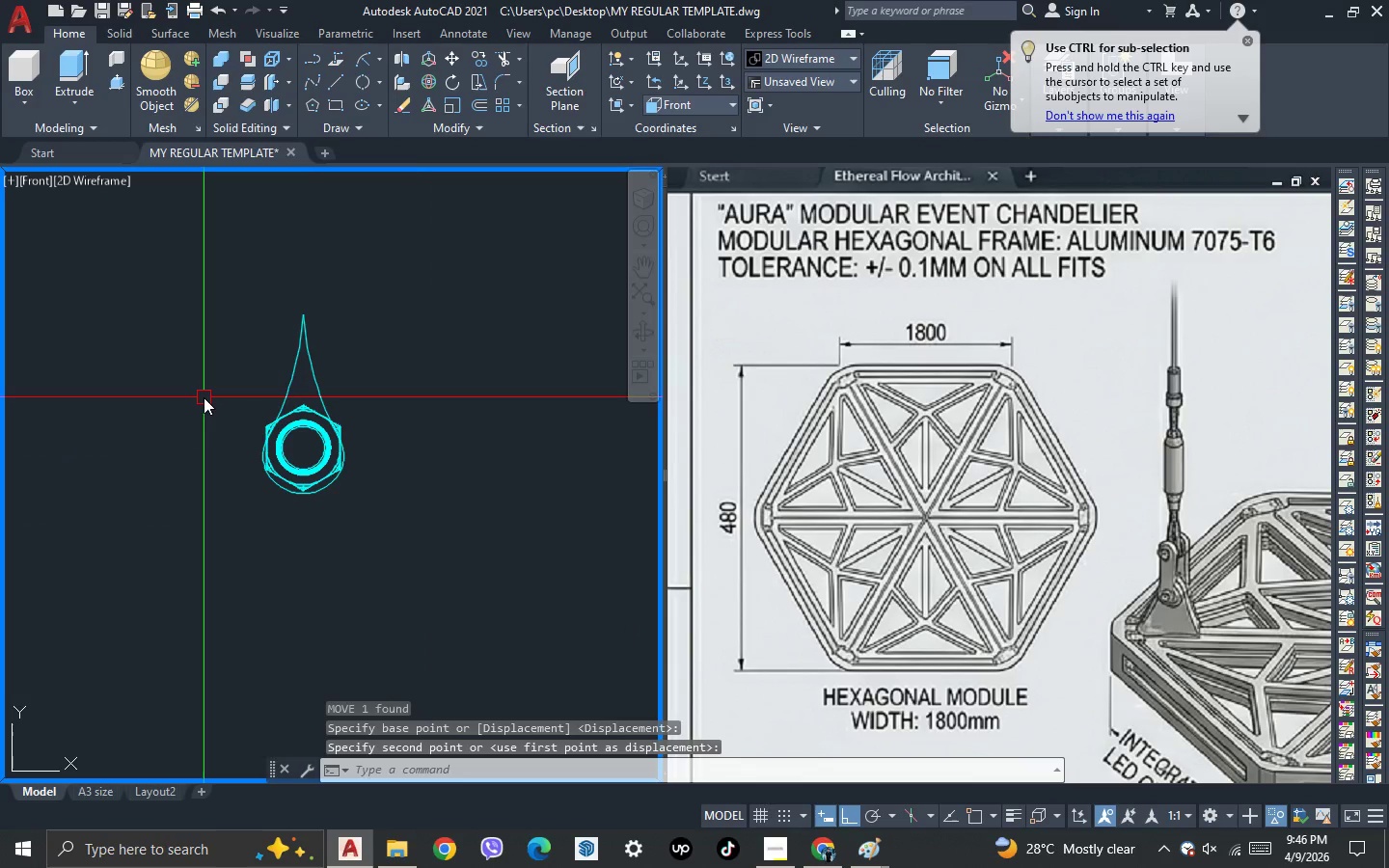 
key(3)
 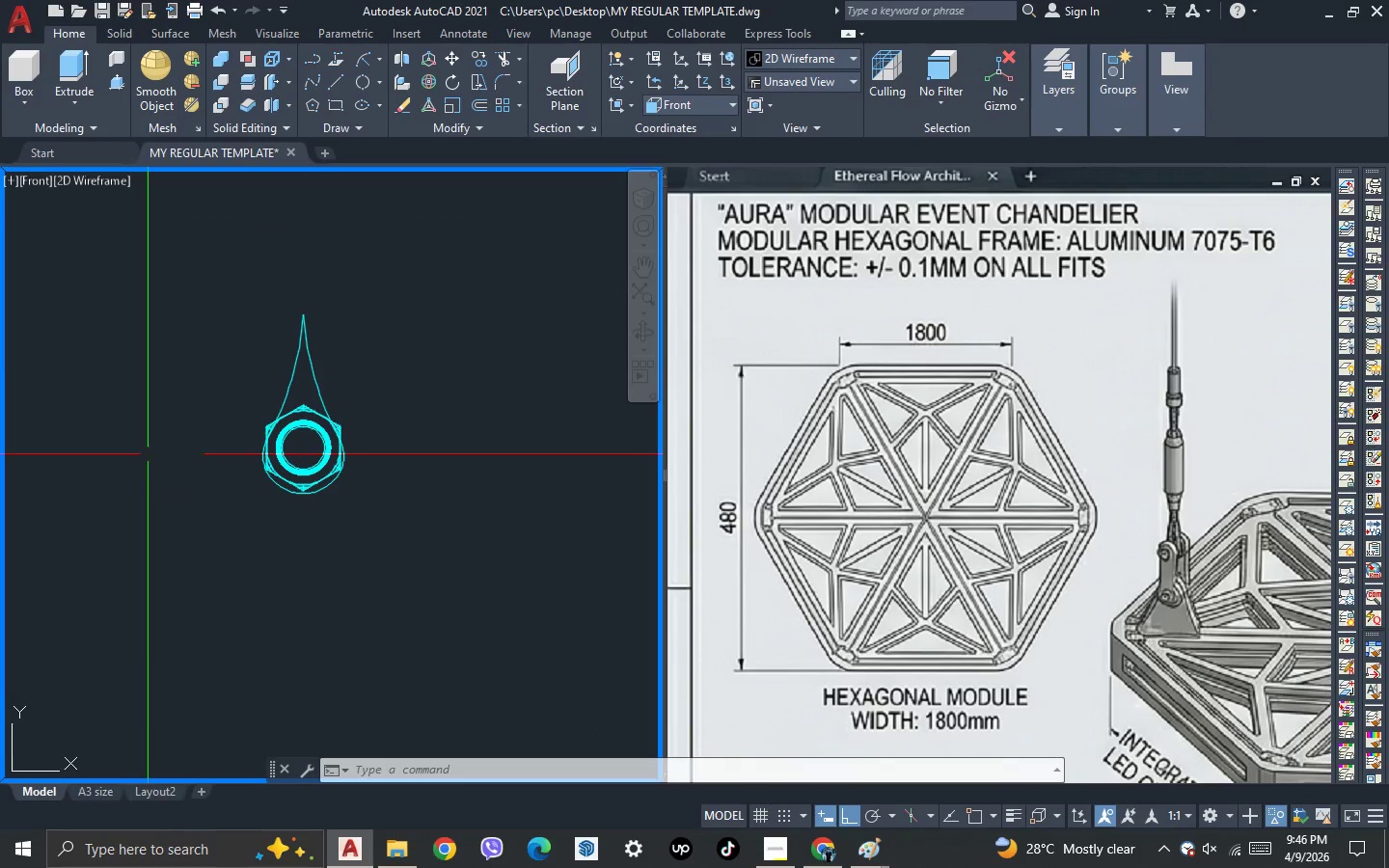 
key(Space)
 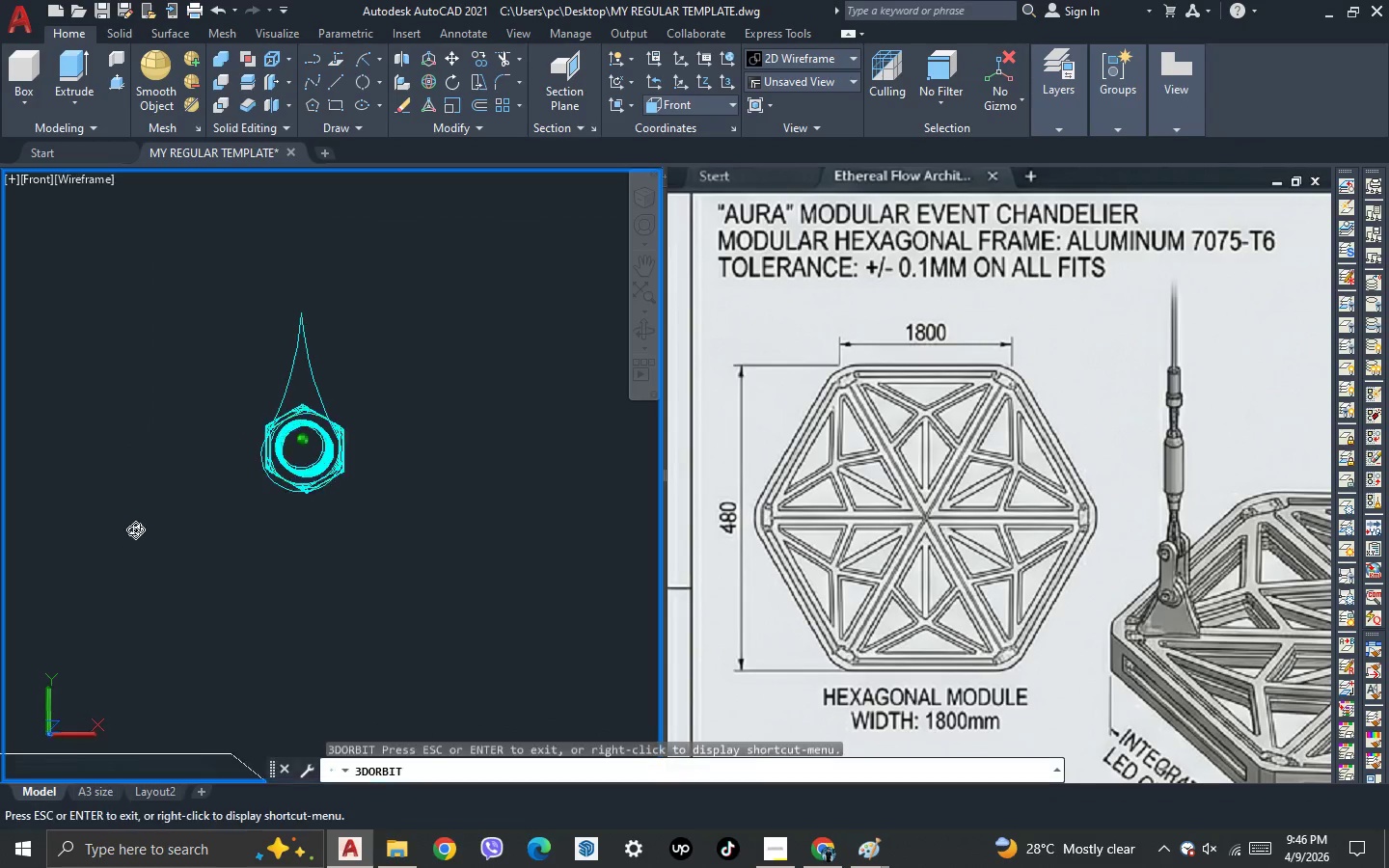 
left_click_drag(start_coordinate=[128, 525], to_coordinate=[179, 567])
 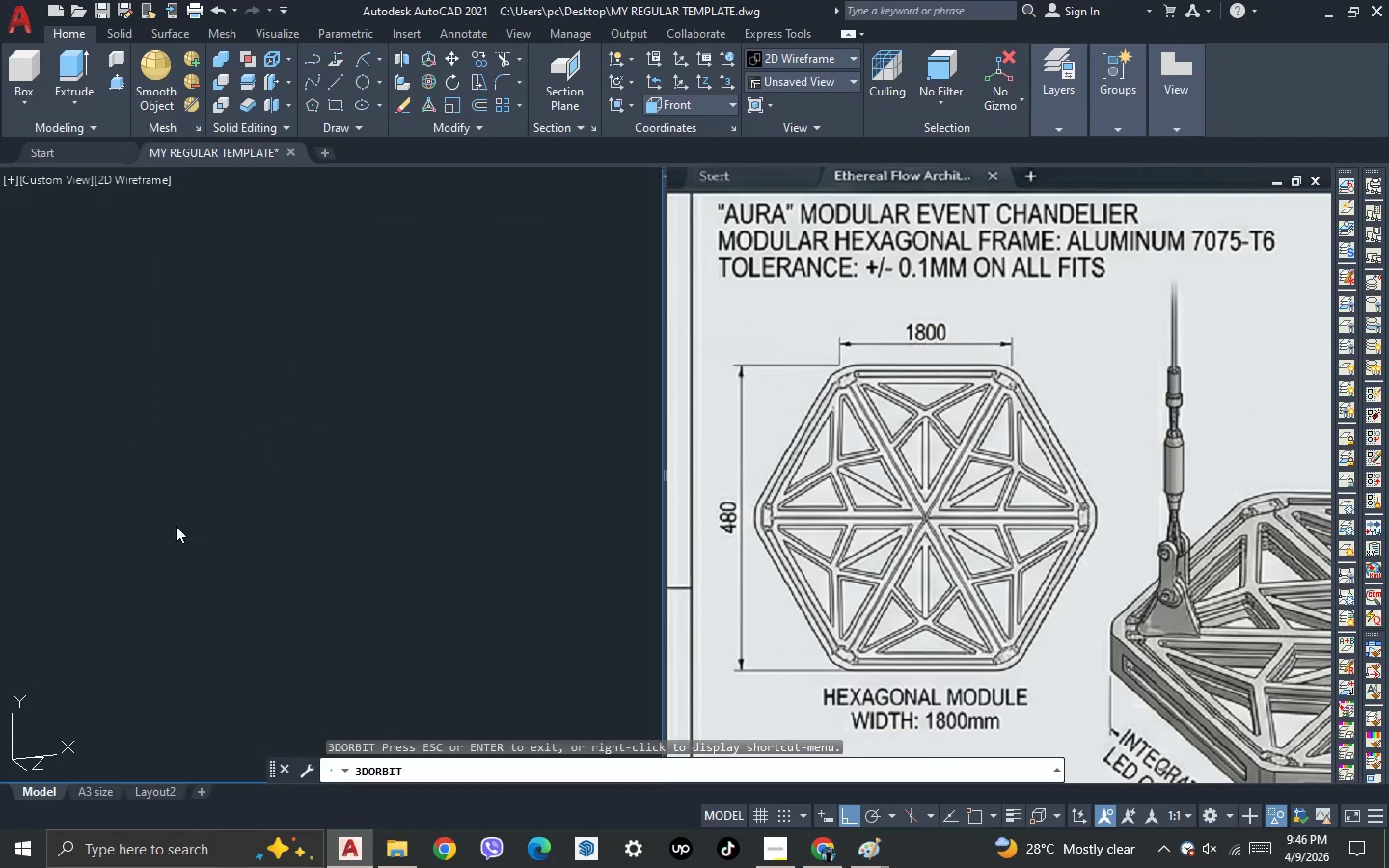 
key(Escape)
 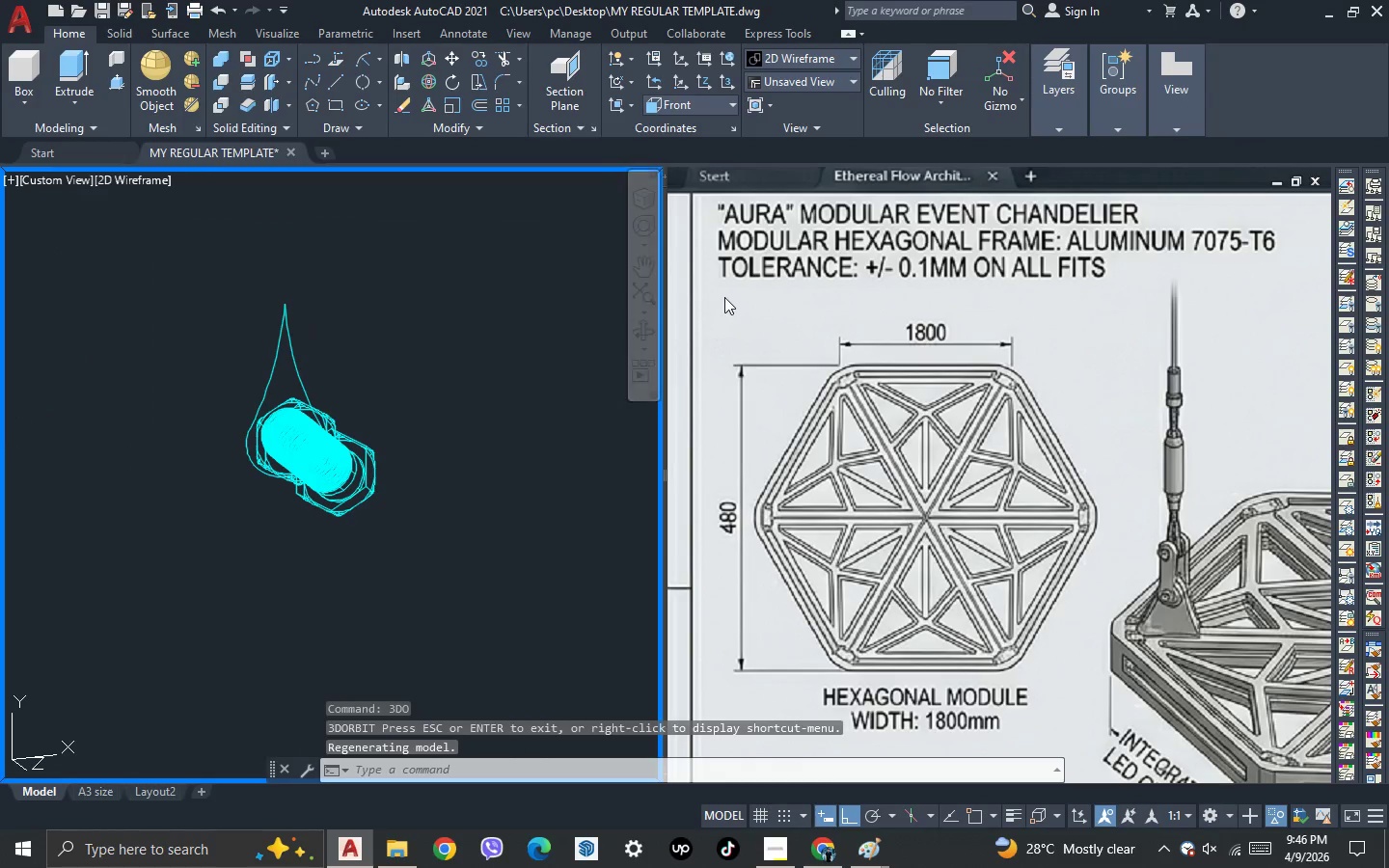 
left_click([727, 297])
 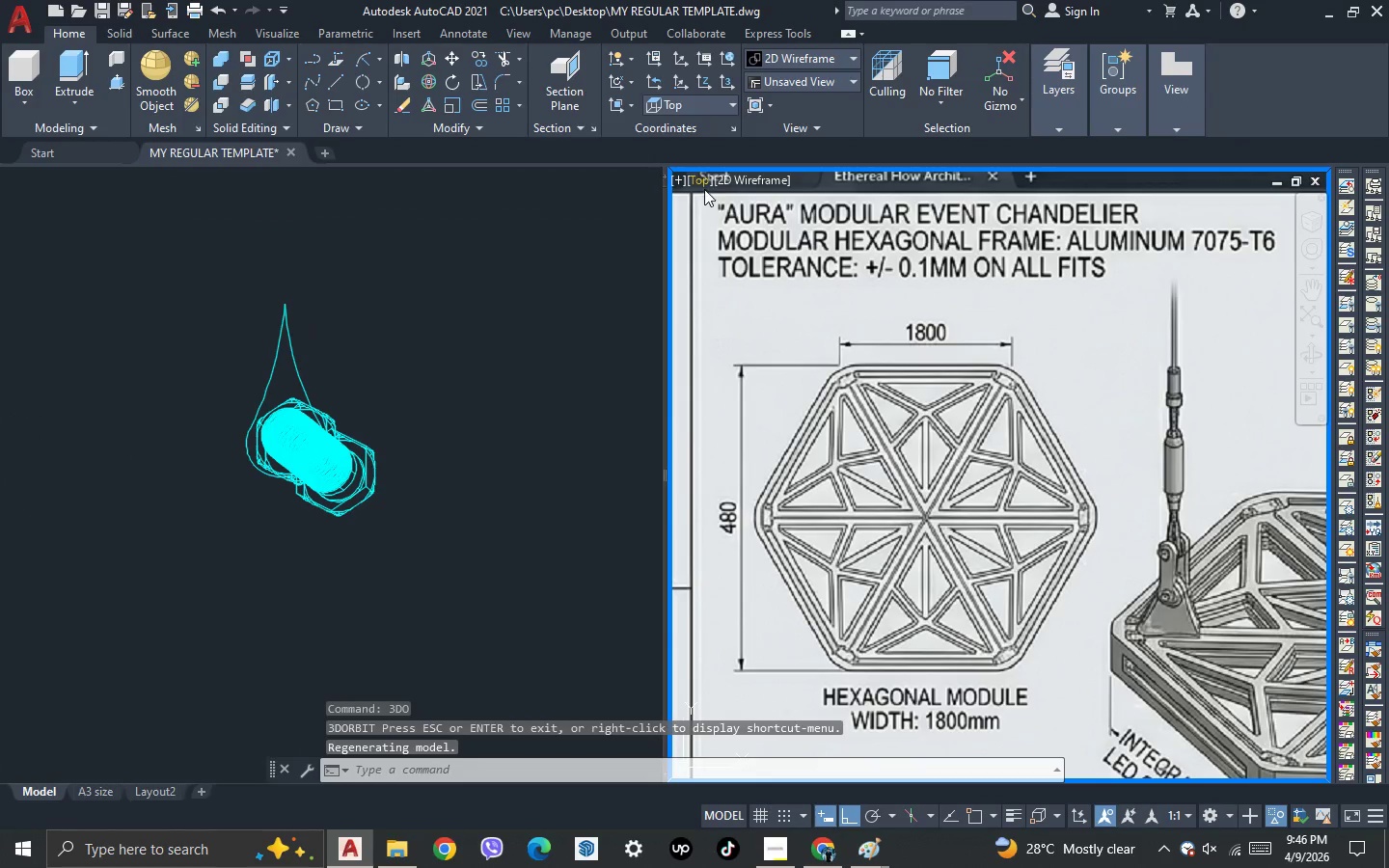 
left_click([704, 183])
 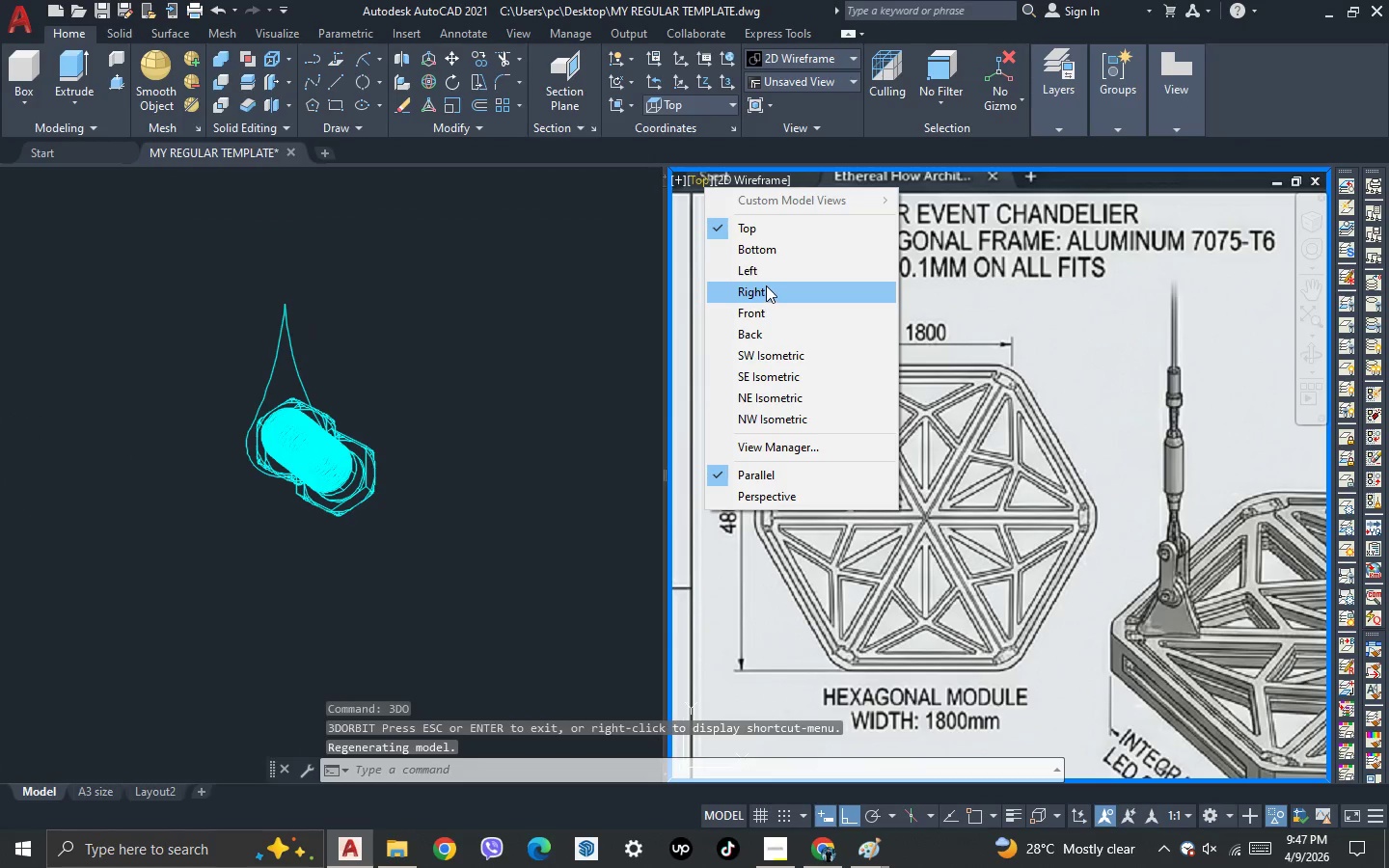 
left_click([770, 276])
 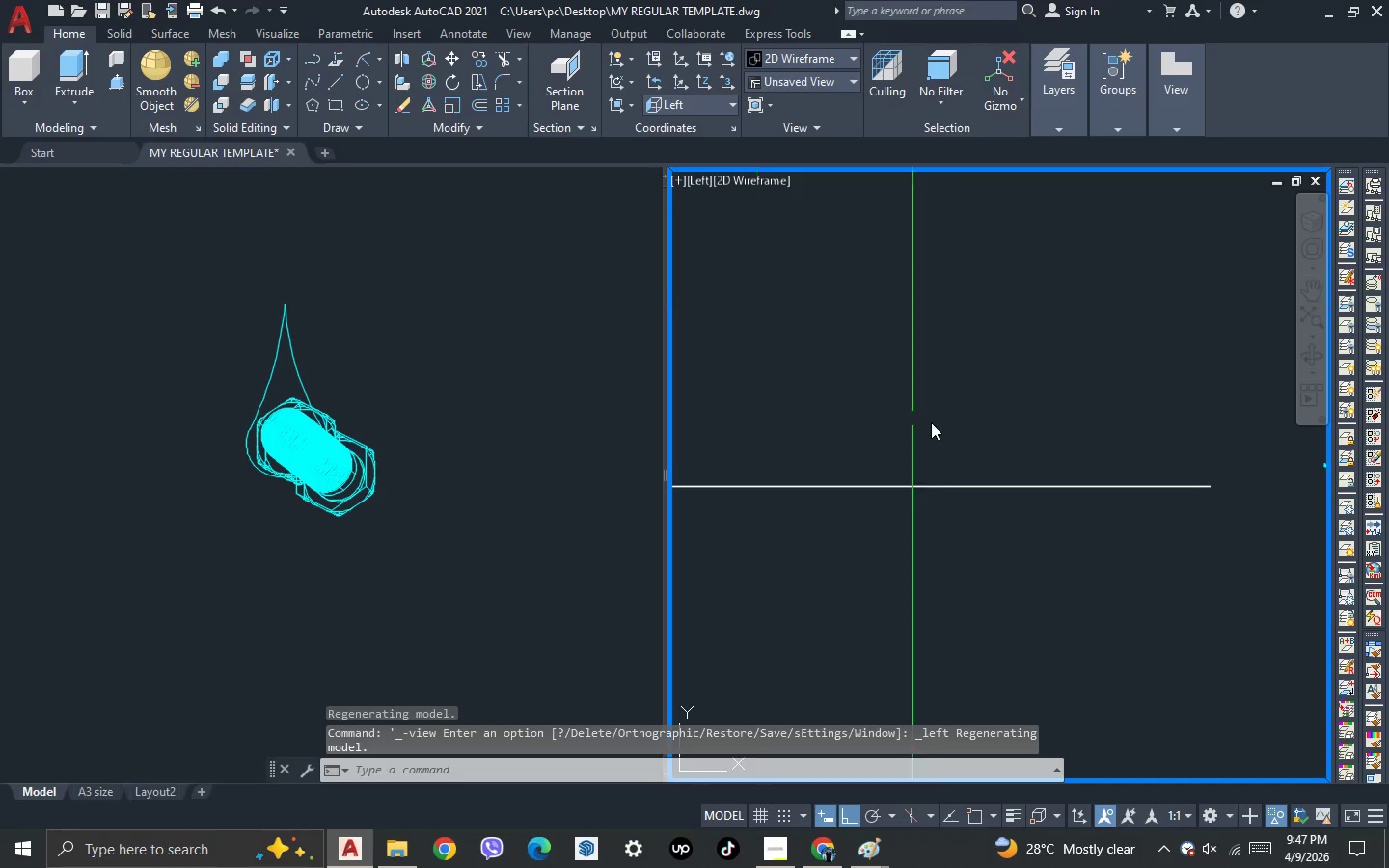 
scroll: coordinate [941, 429], scroll_direction: down, amount: 3.0
 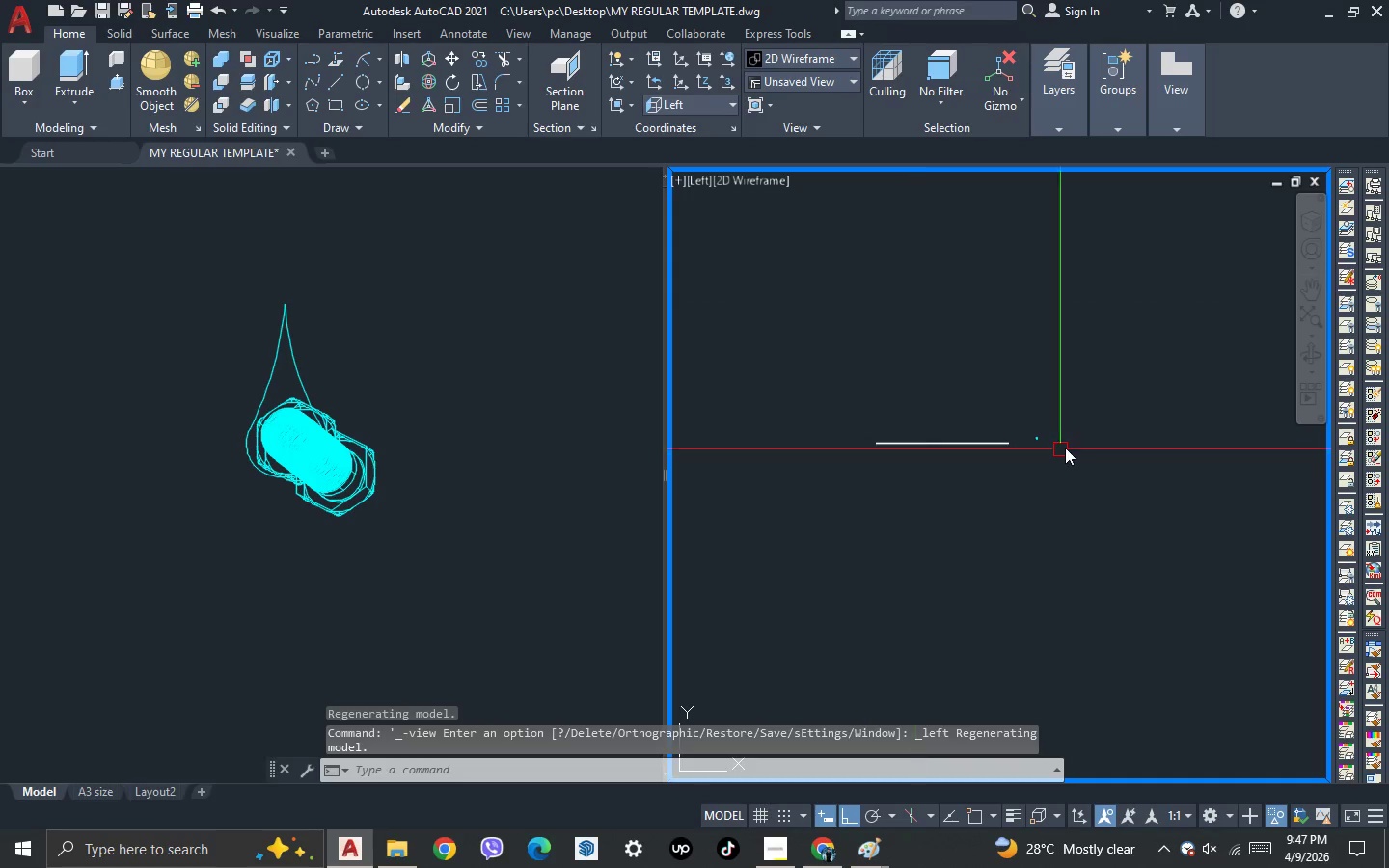 
left_click_drag(start_coordinate=[942, 371], to_coordinate=[874, 344])
 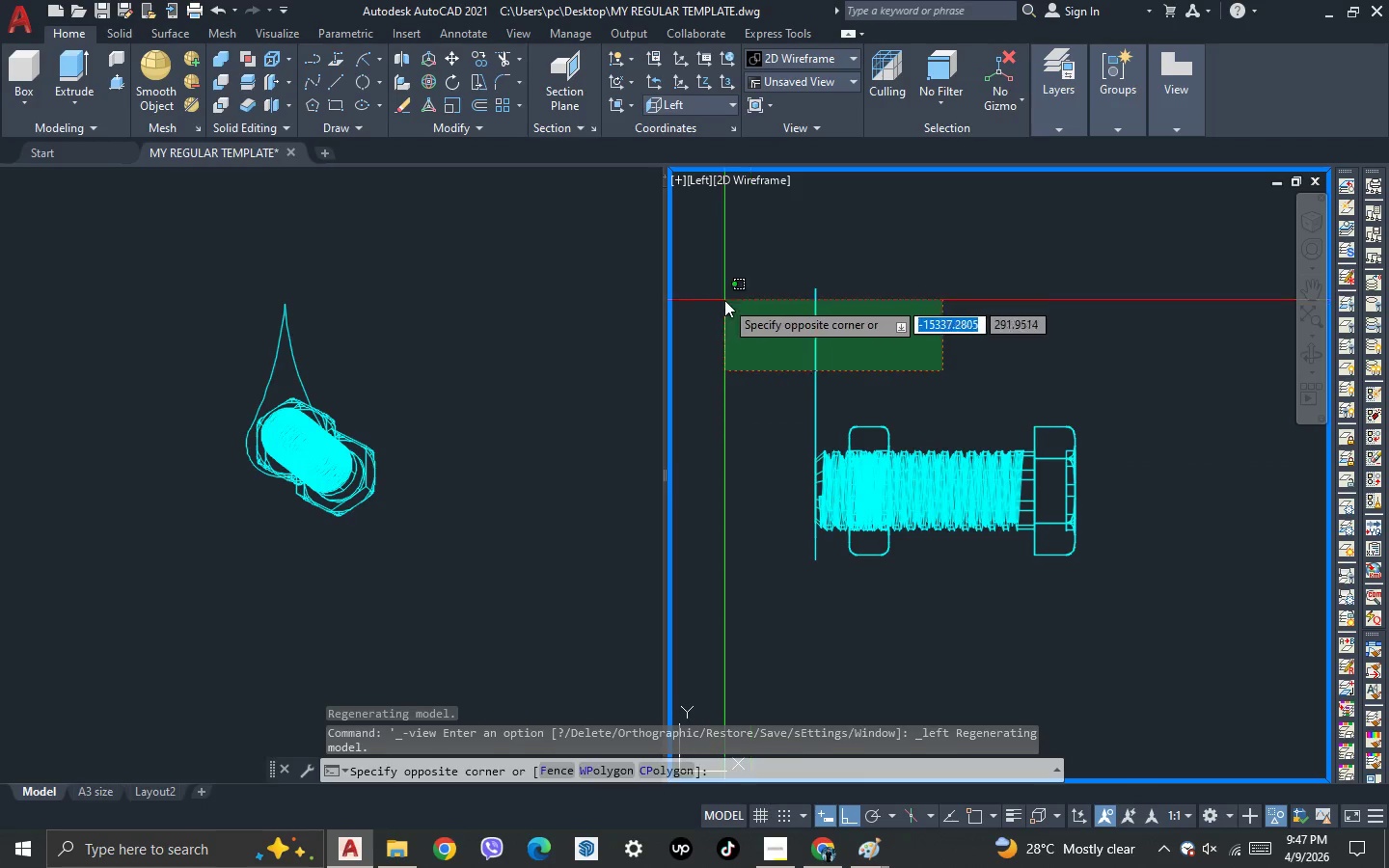 
scroll: coordinate [711, 481], scroll_direction: up, amount: 13.0
 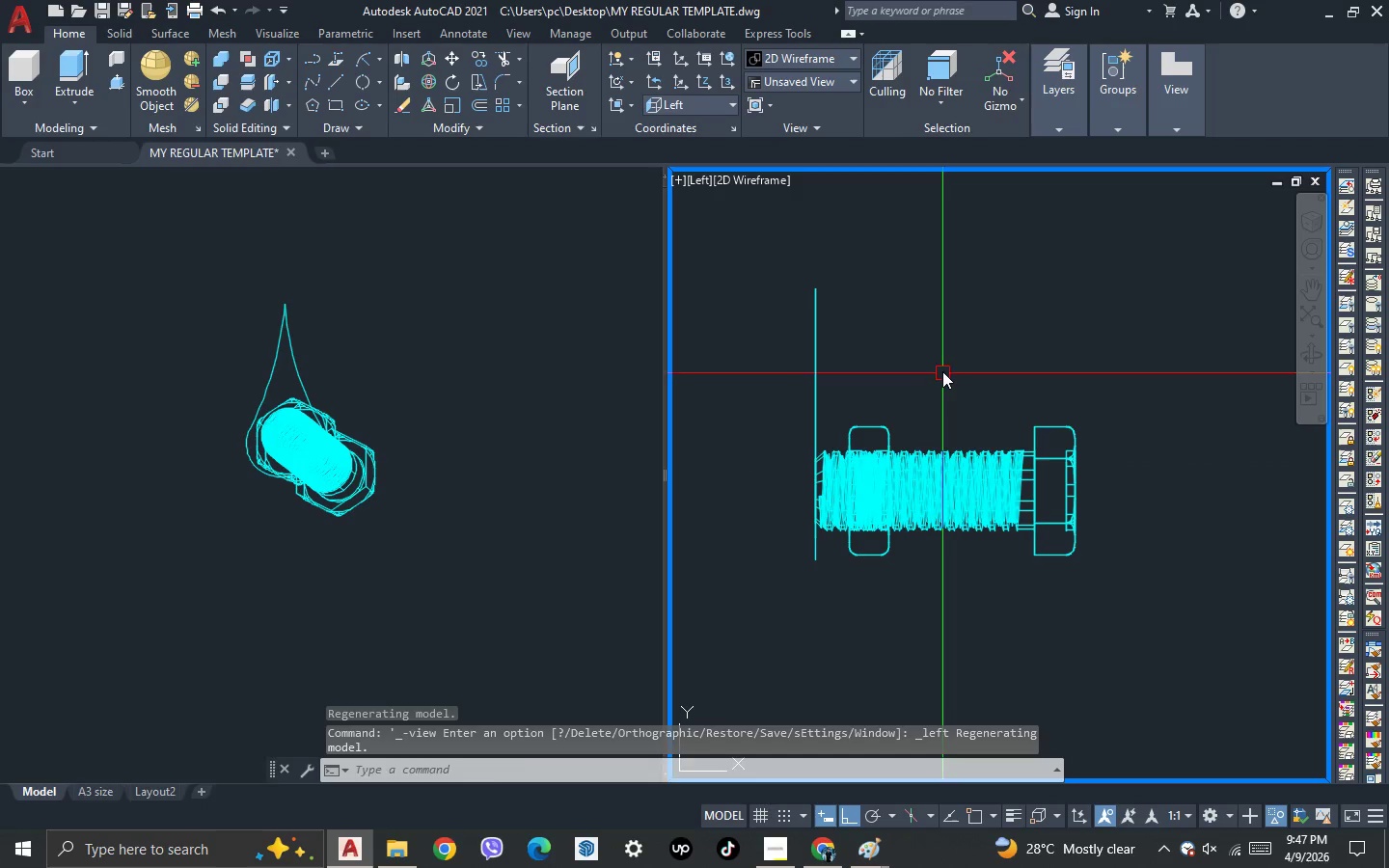 
double_click([724, 300])
 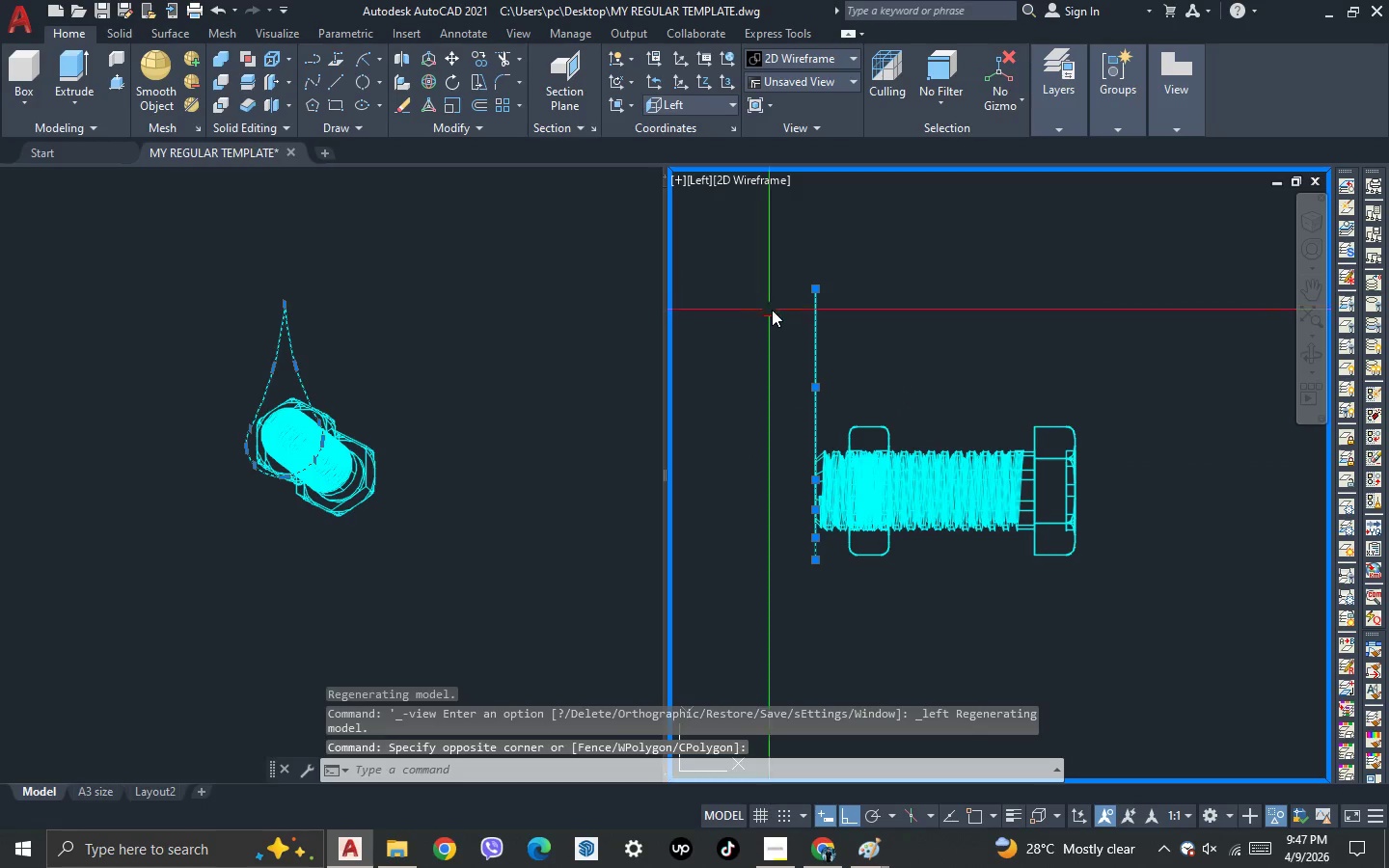 
key(M)
 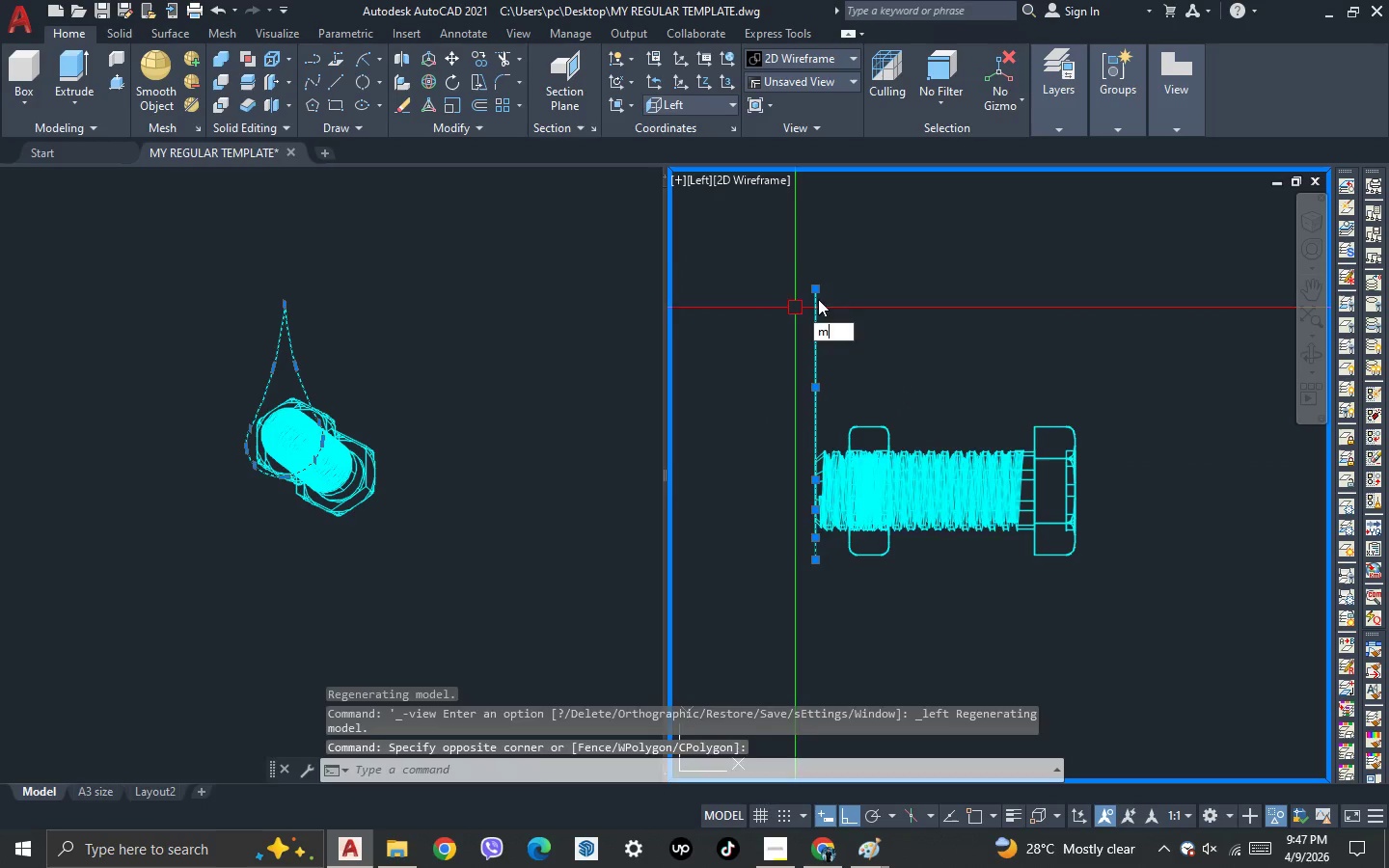 
key(Space)
 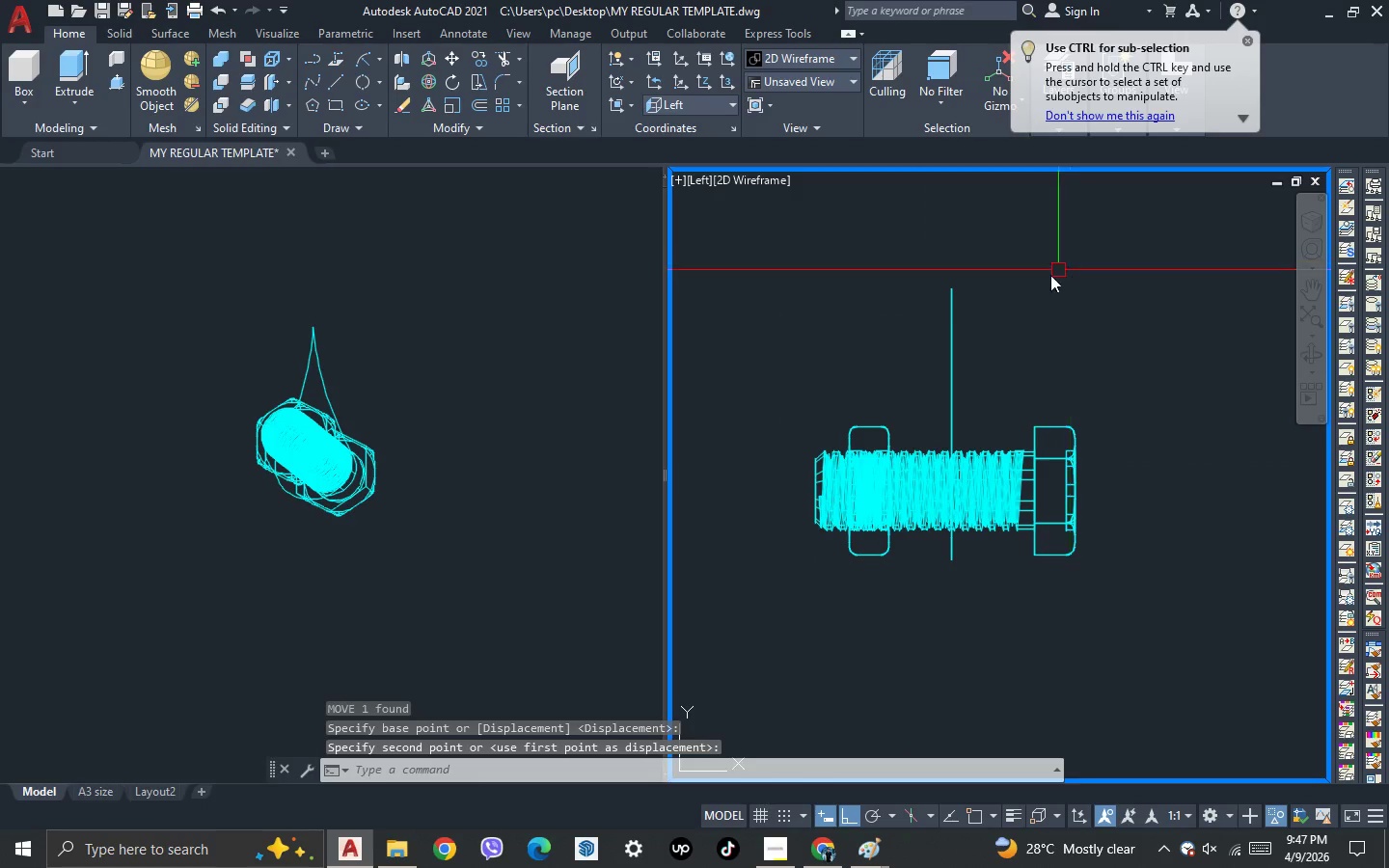 
left_click([497, 346])
 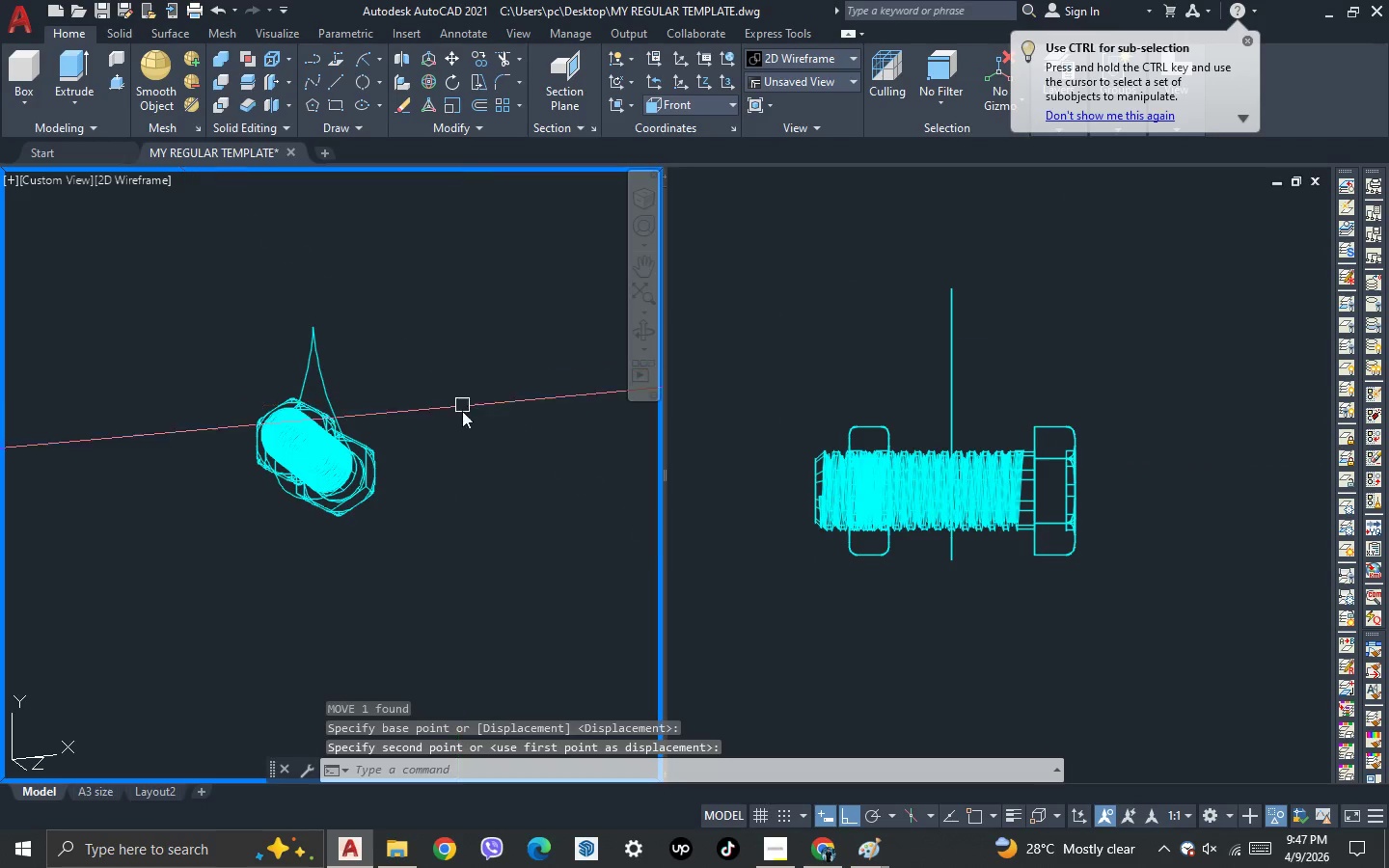 
key(3)
 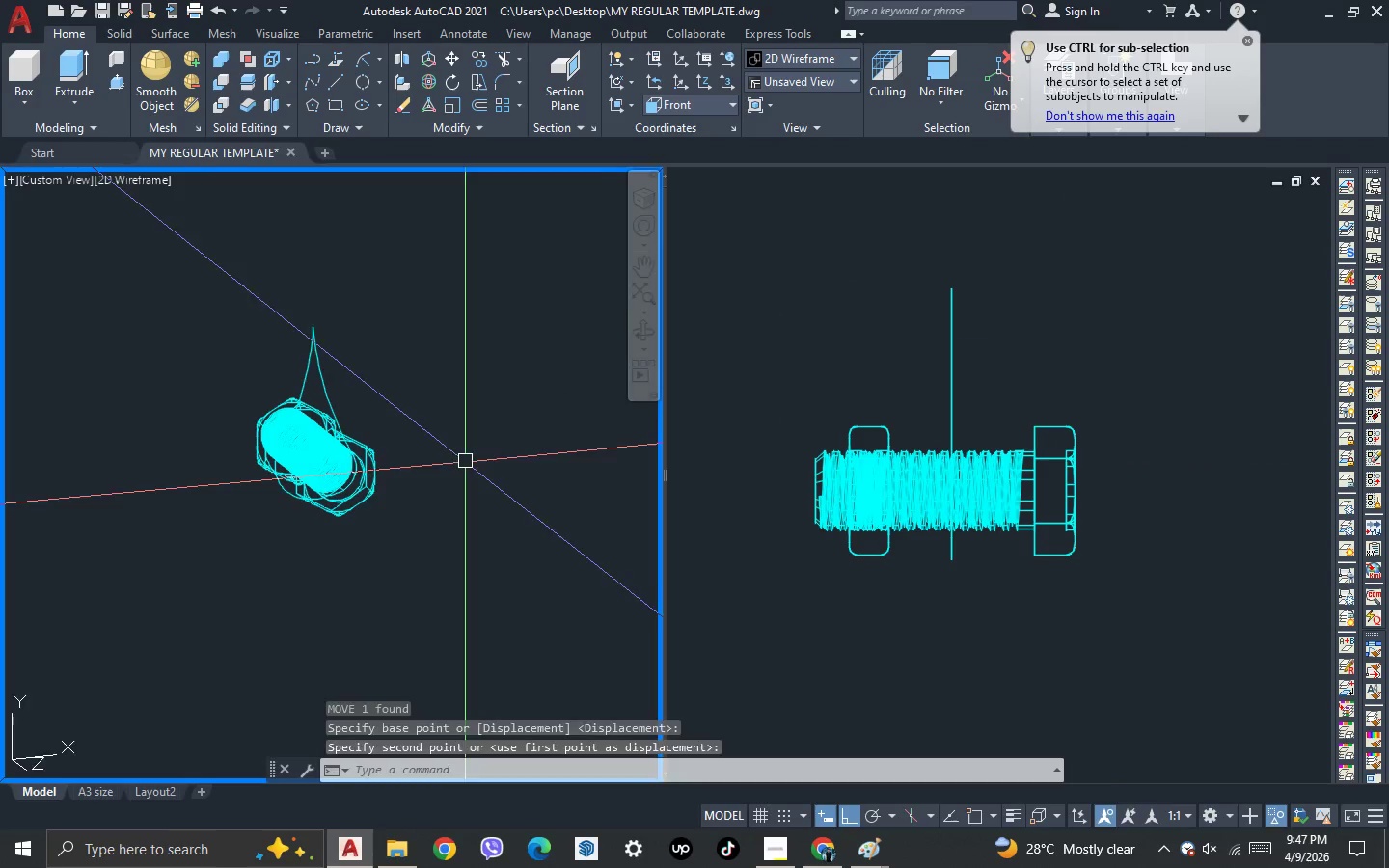 
key(Space)
 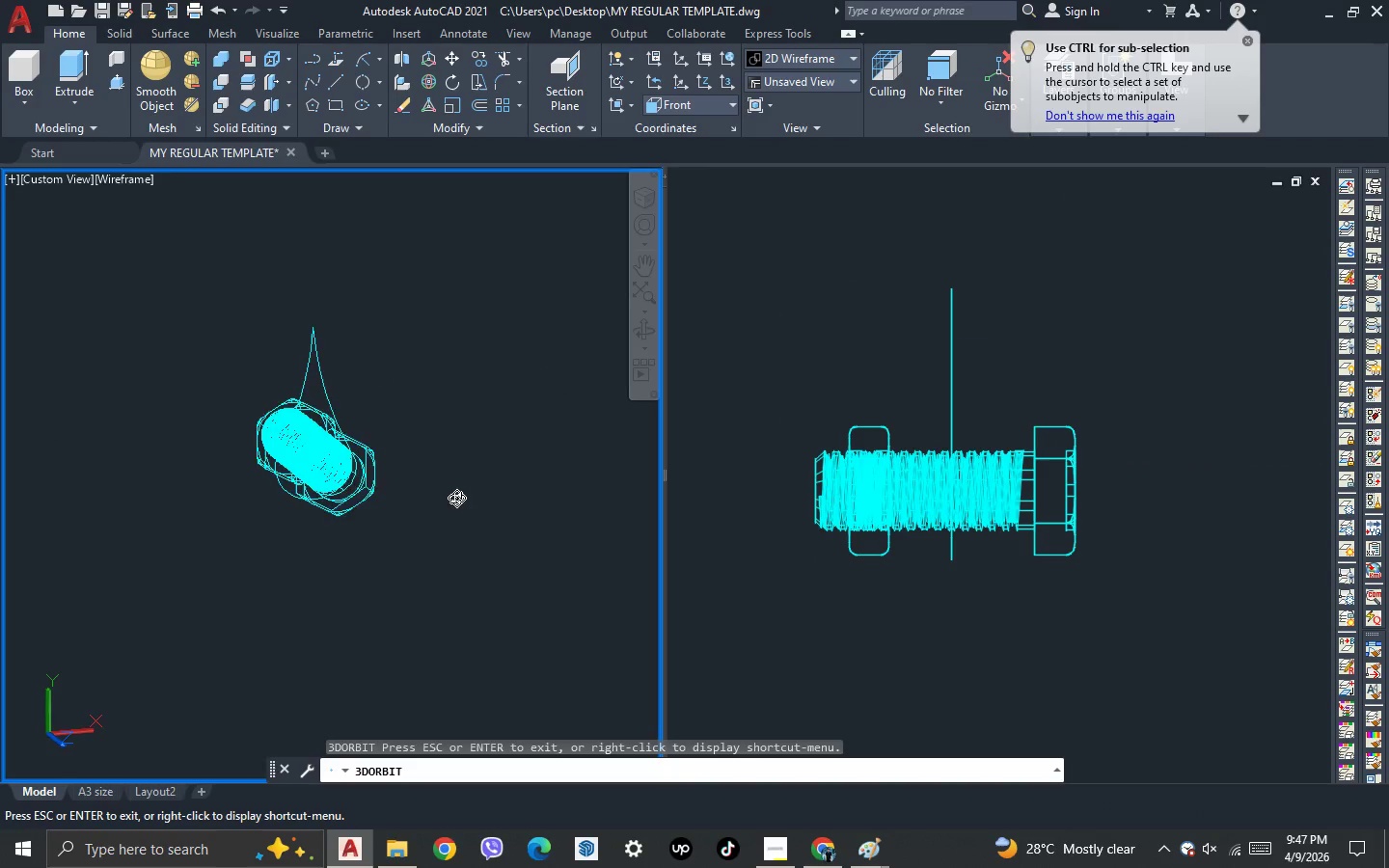 
left_click_drag(start_coordinate=[456, 497], to_coordinate=[554, 600])
 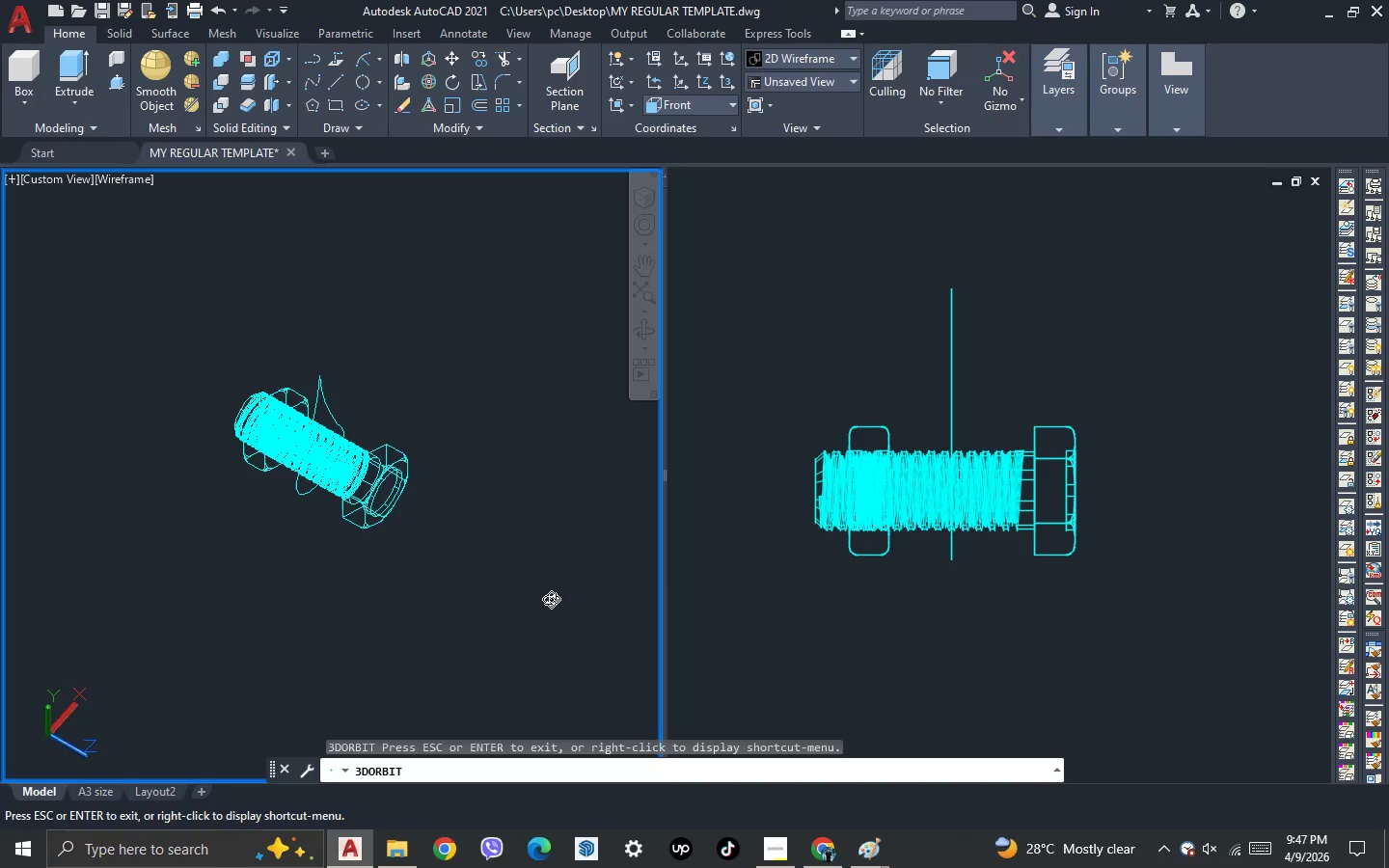 
key(Escape)
 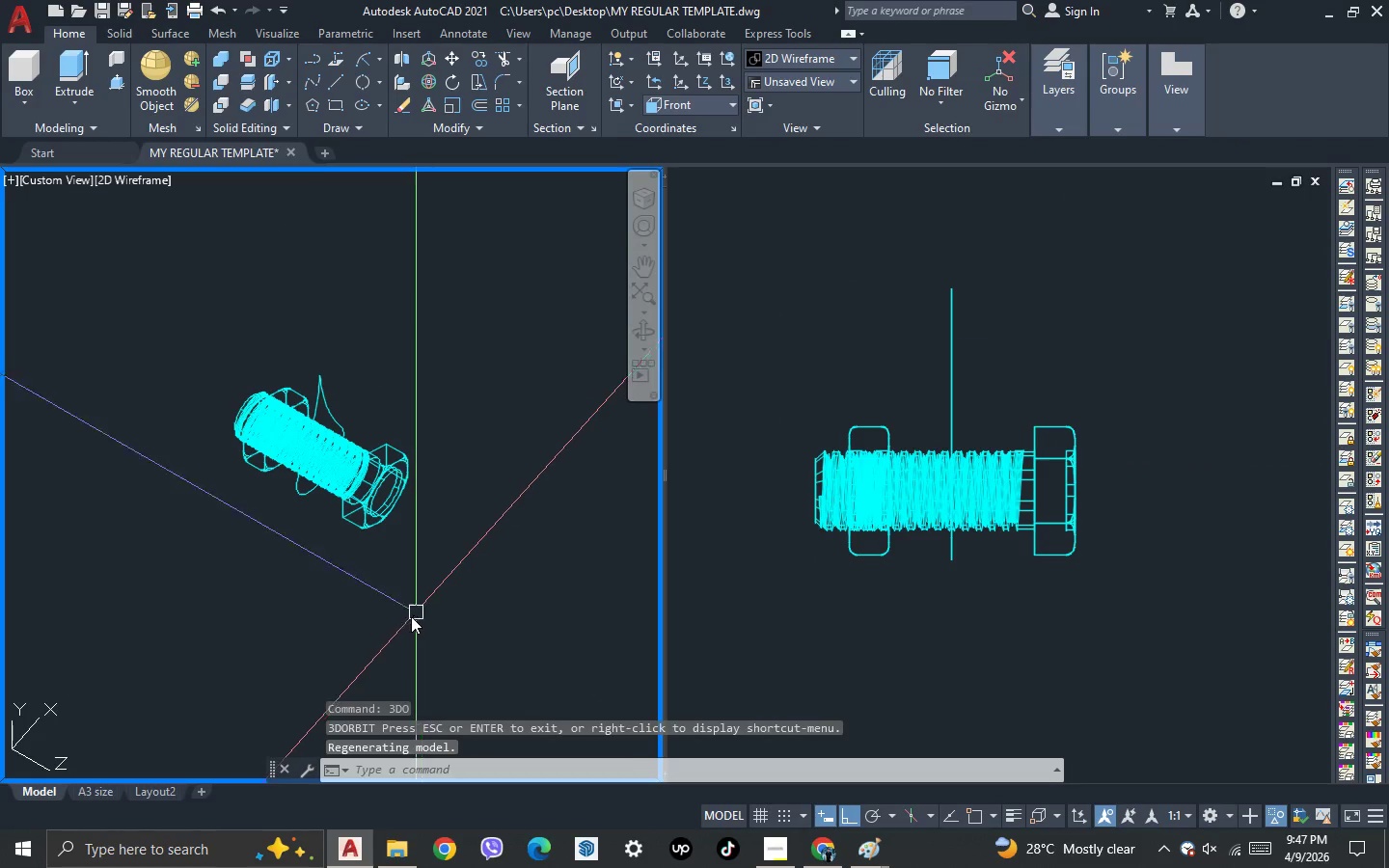 
key(3)
 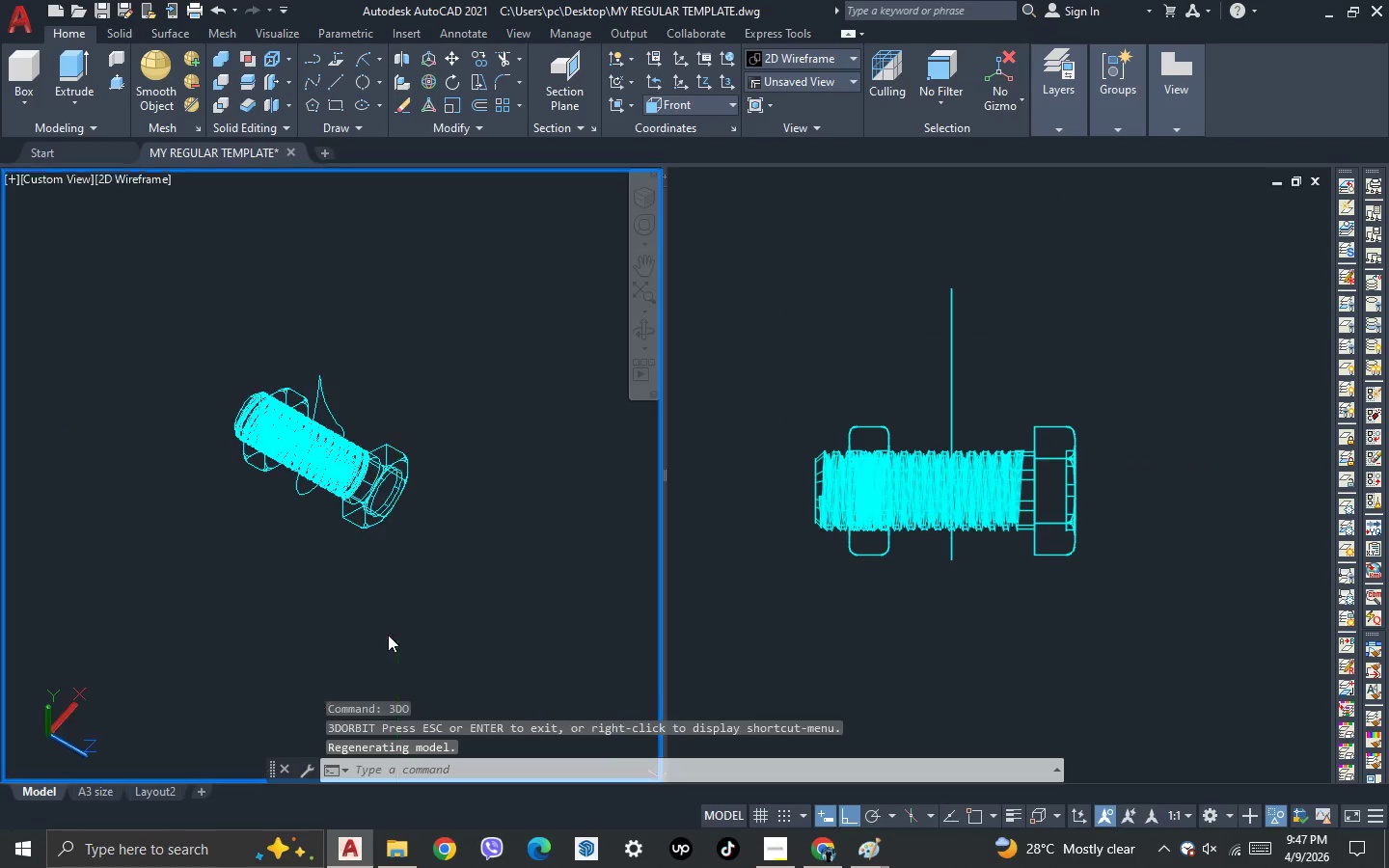 
key(Space)
 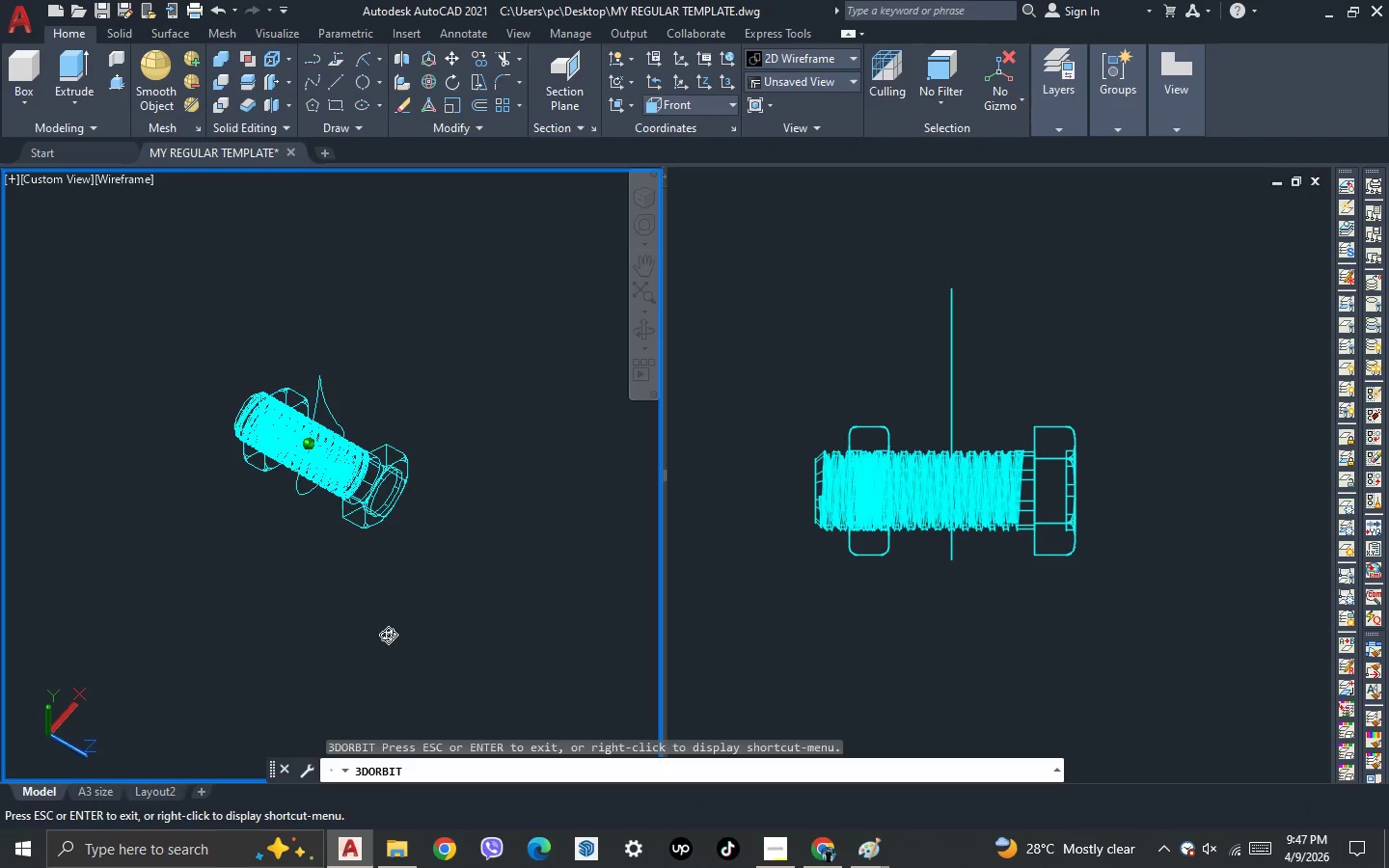 
left_click_drag(start_coordinate=[388, 635], to_coordinate=[406, 490])
 